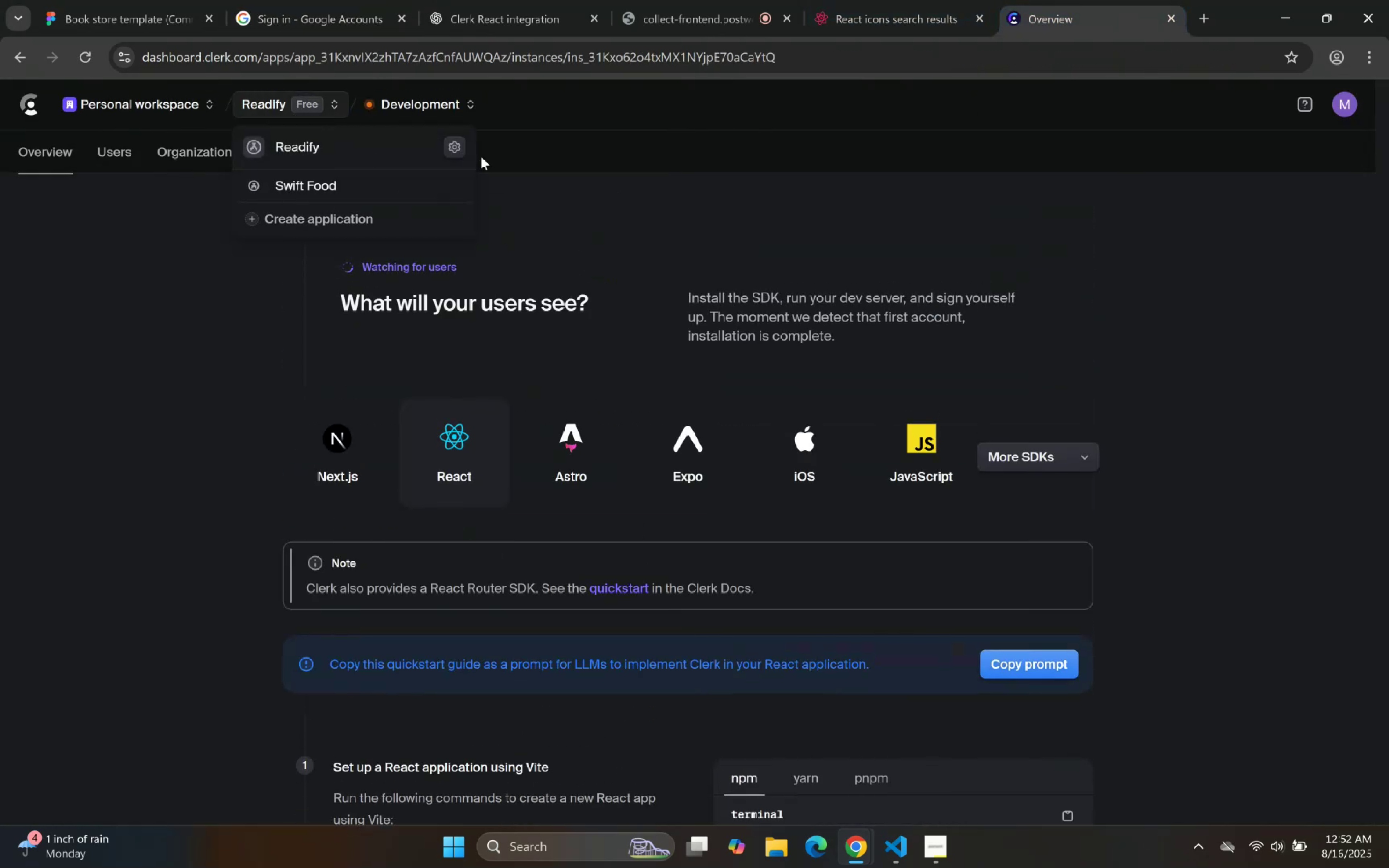 
left_click([460, 149])
 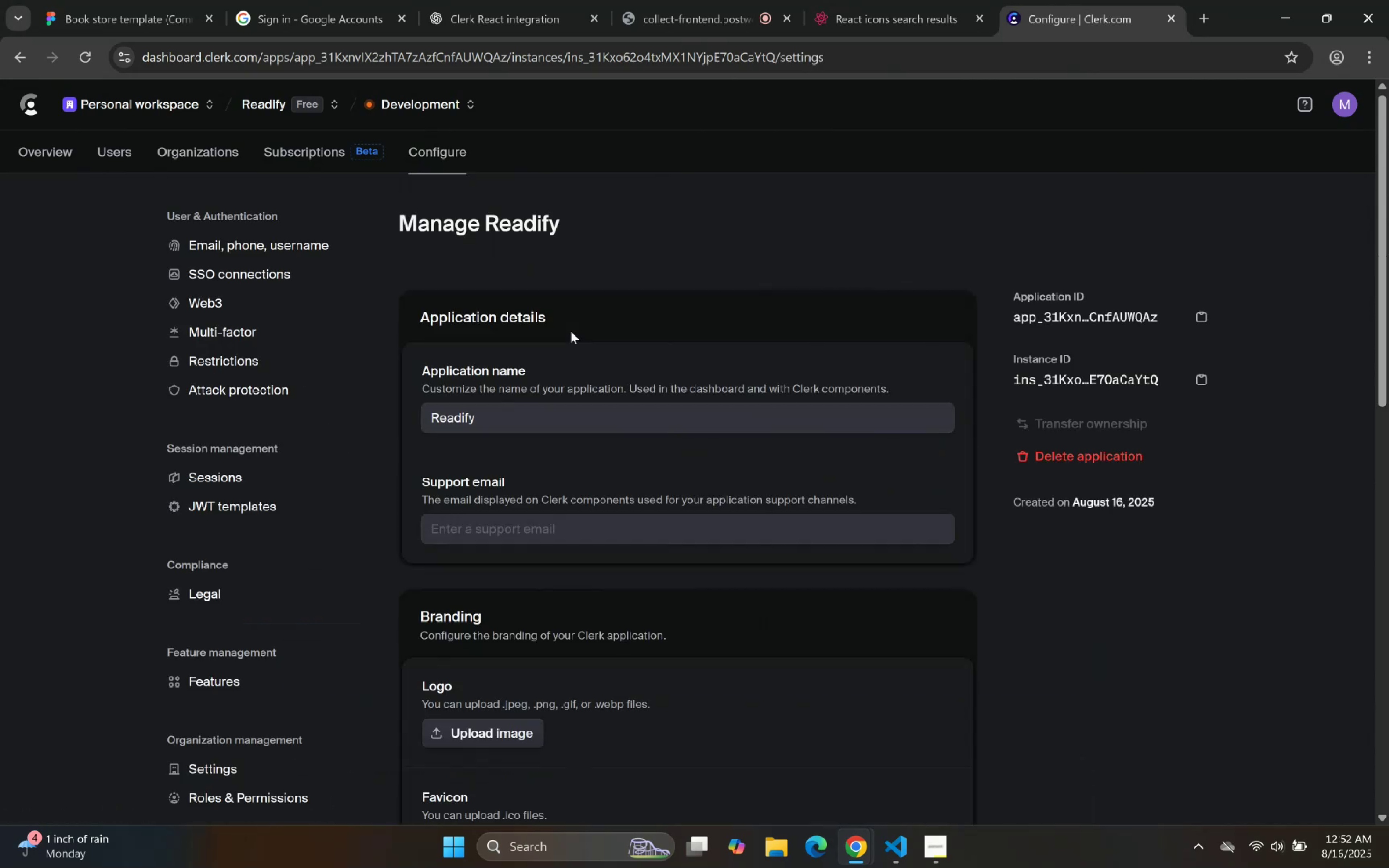 
scroll: coordinate [668, 328], scroll_direction: down, amount: 3.0
 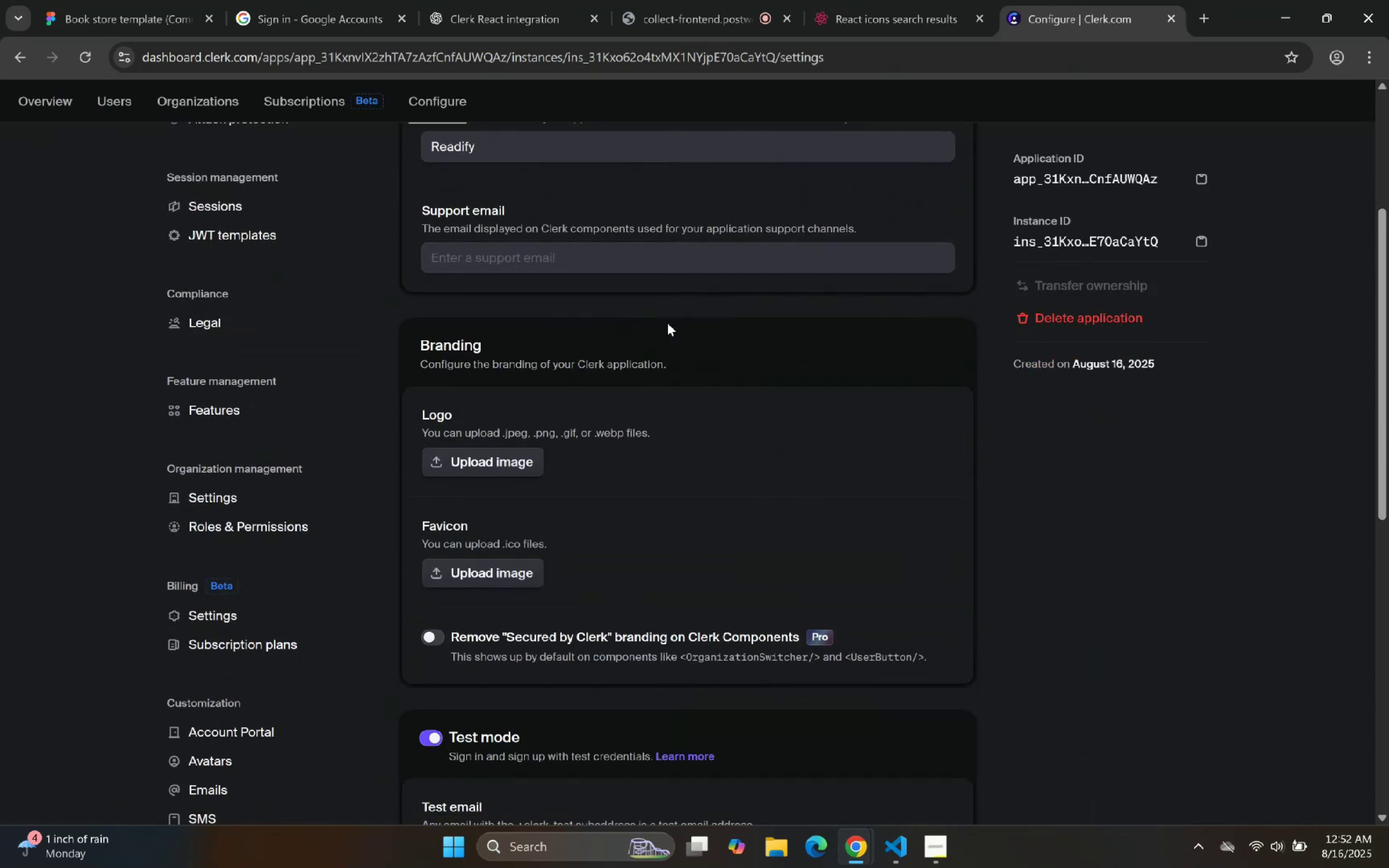 
scroll: coordinate [670, 290], scroll_direction: up, amount: 9.0
 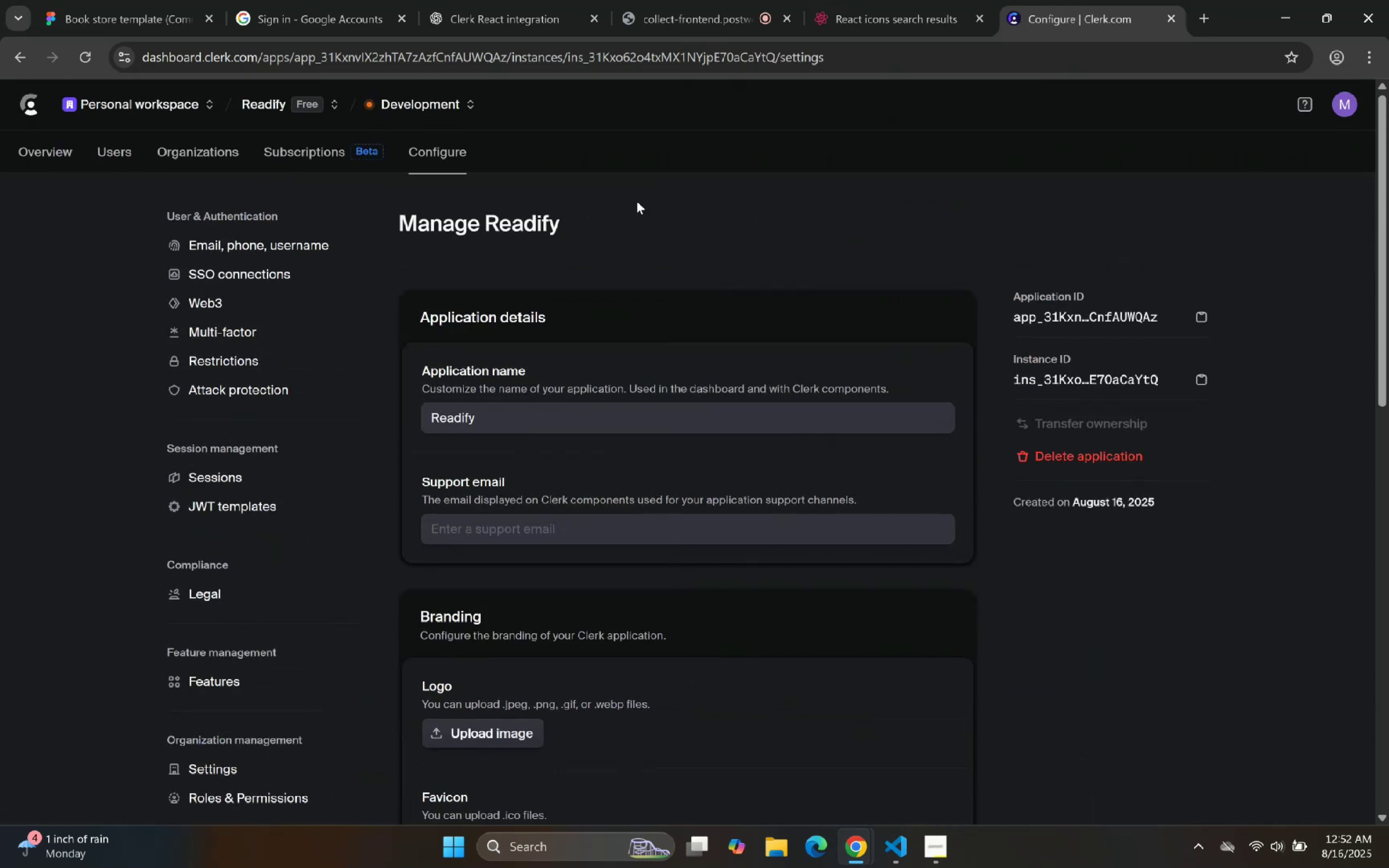 
scroll: coordinate [566, 244], scroll_direction: down, amount: 19.0
 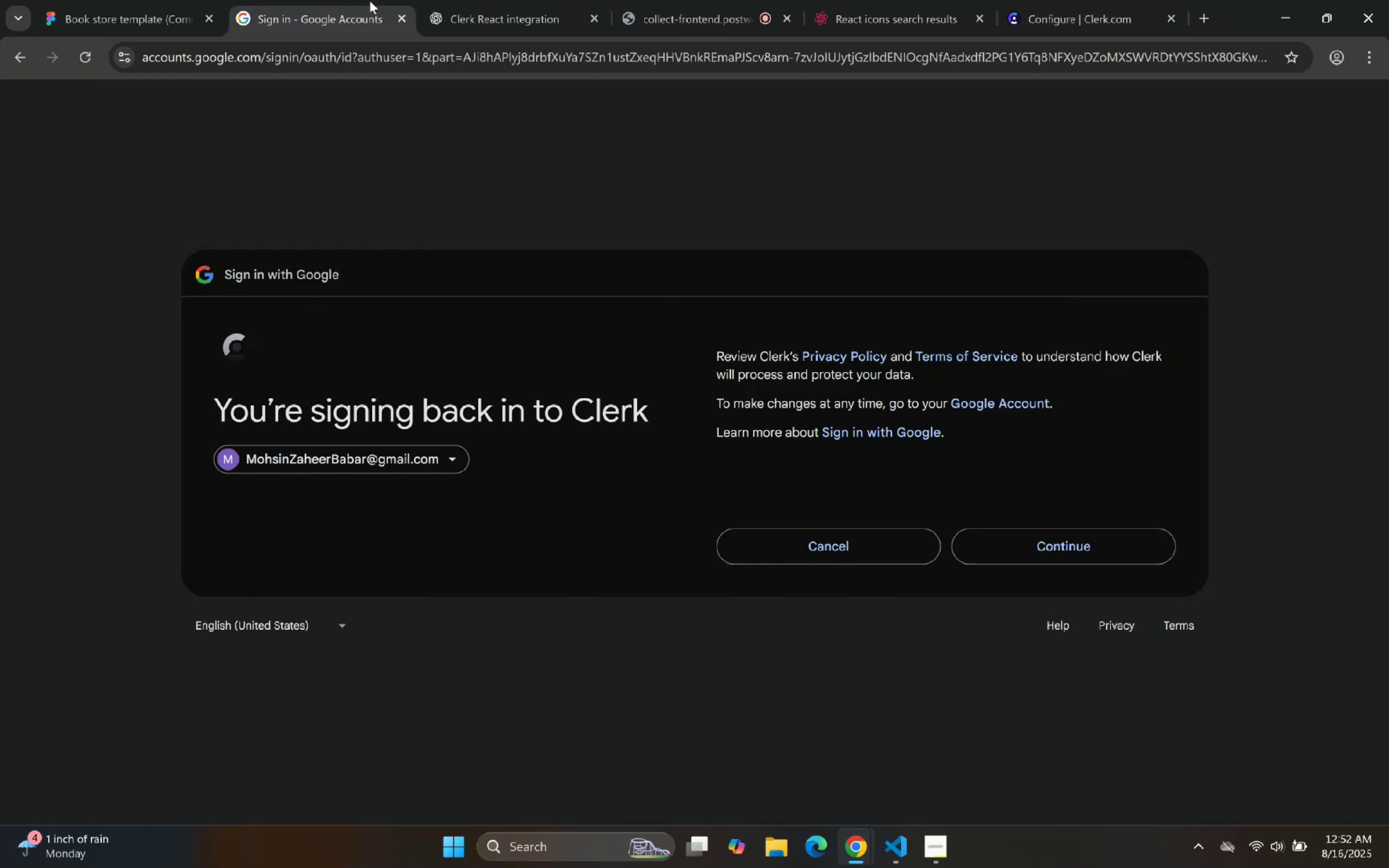 
left_click([1062, 549])
 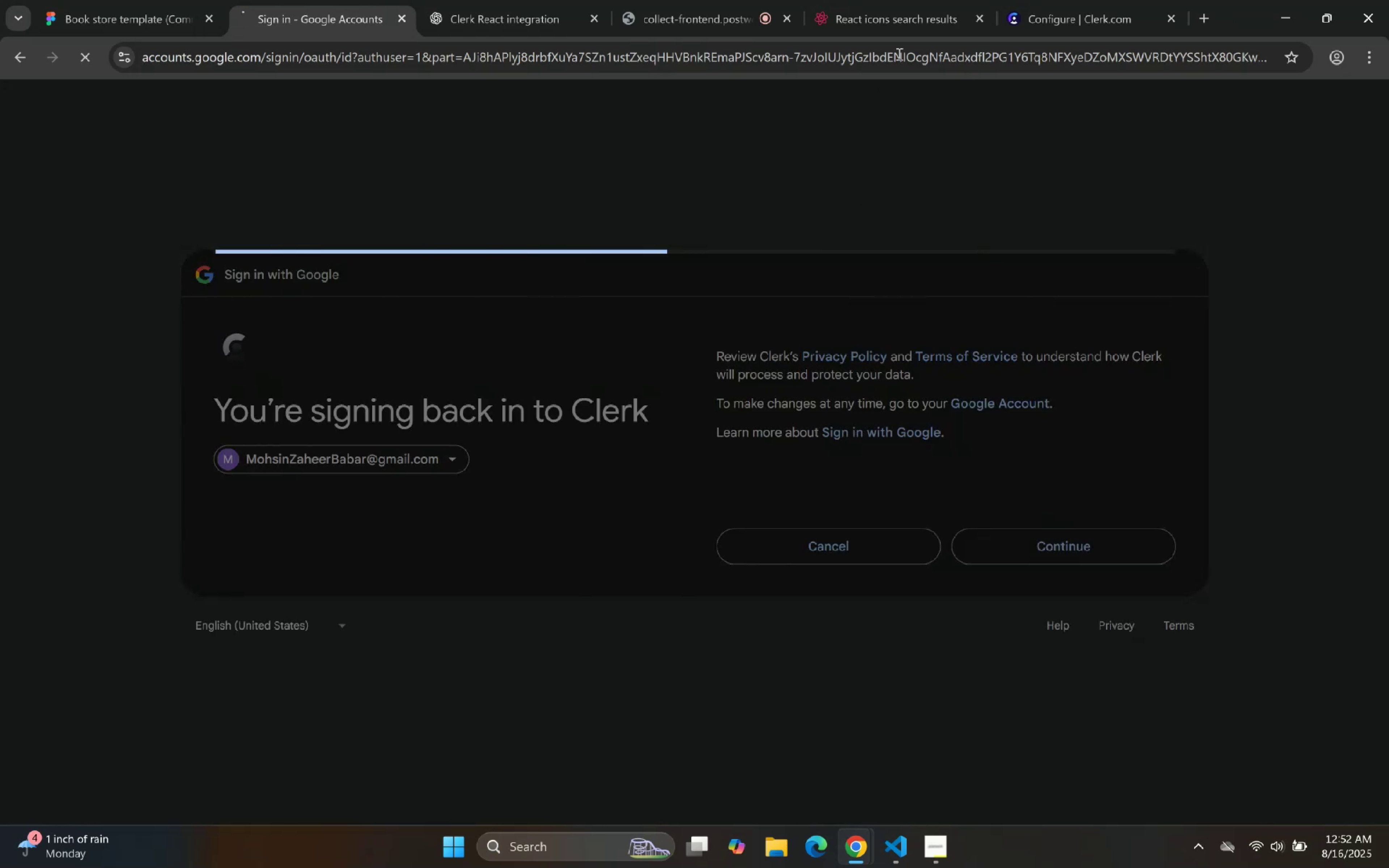 
left_click_drag(start_coordinate=[1046, 0], to_coordinate=[476, 0])
 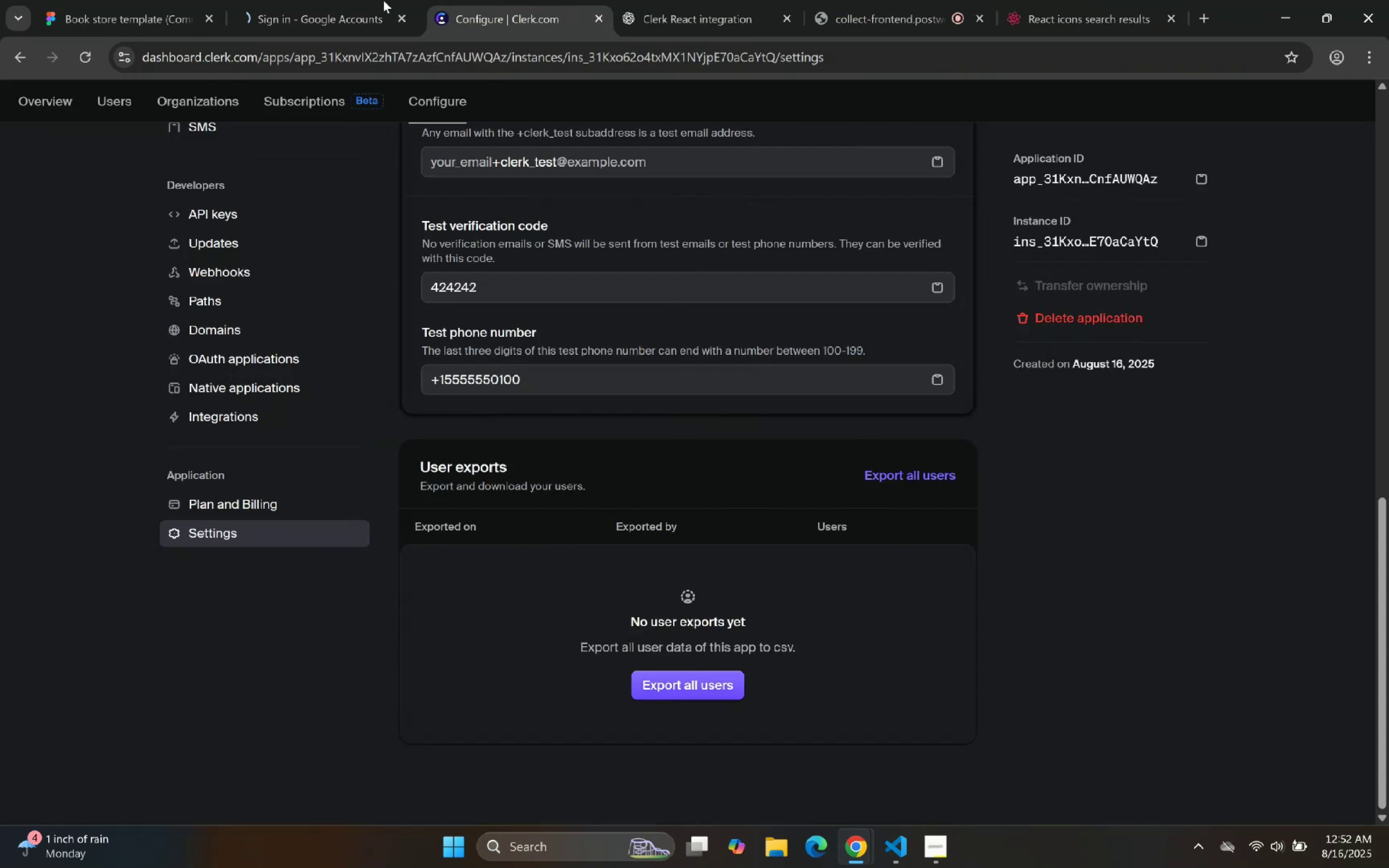 
left_click([303, 0])
 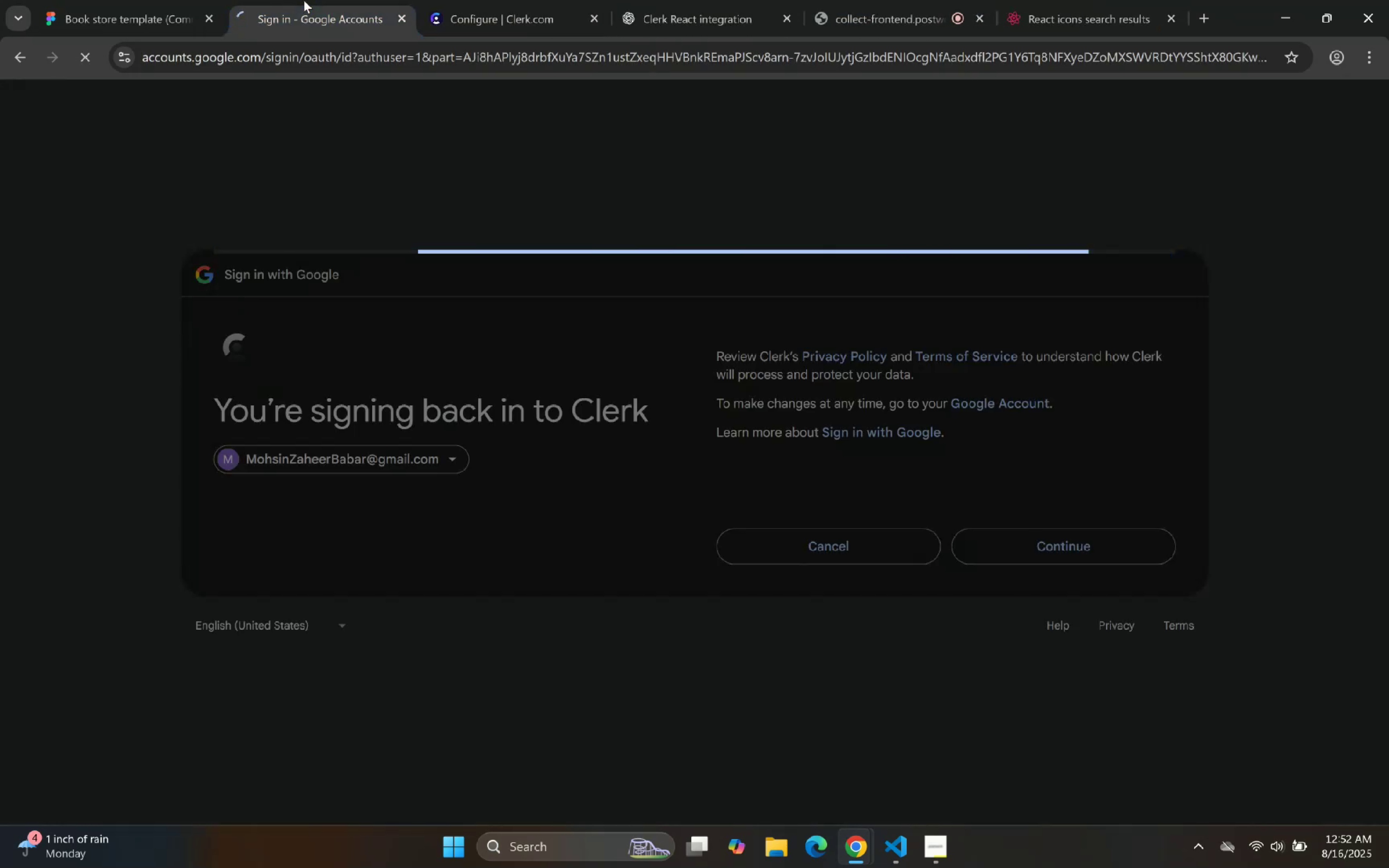 
left_click([487, 0])
 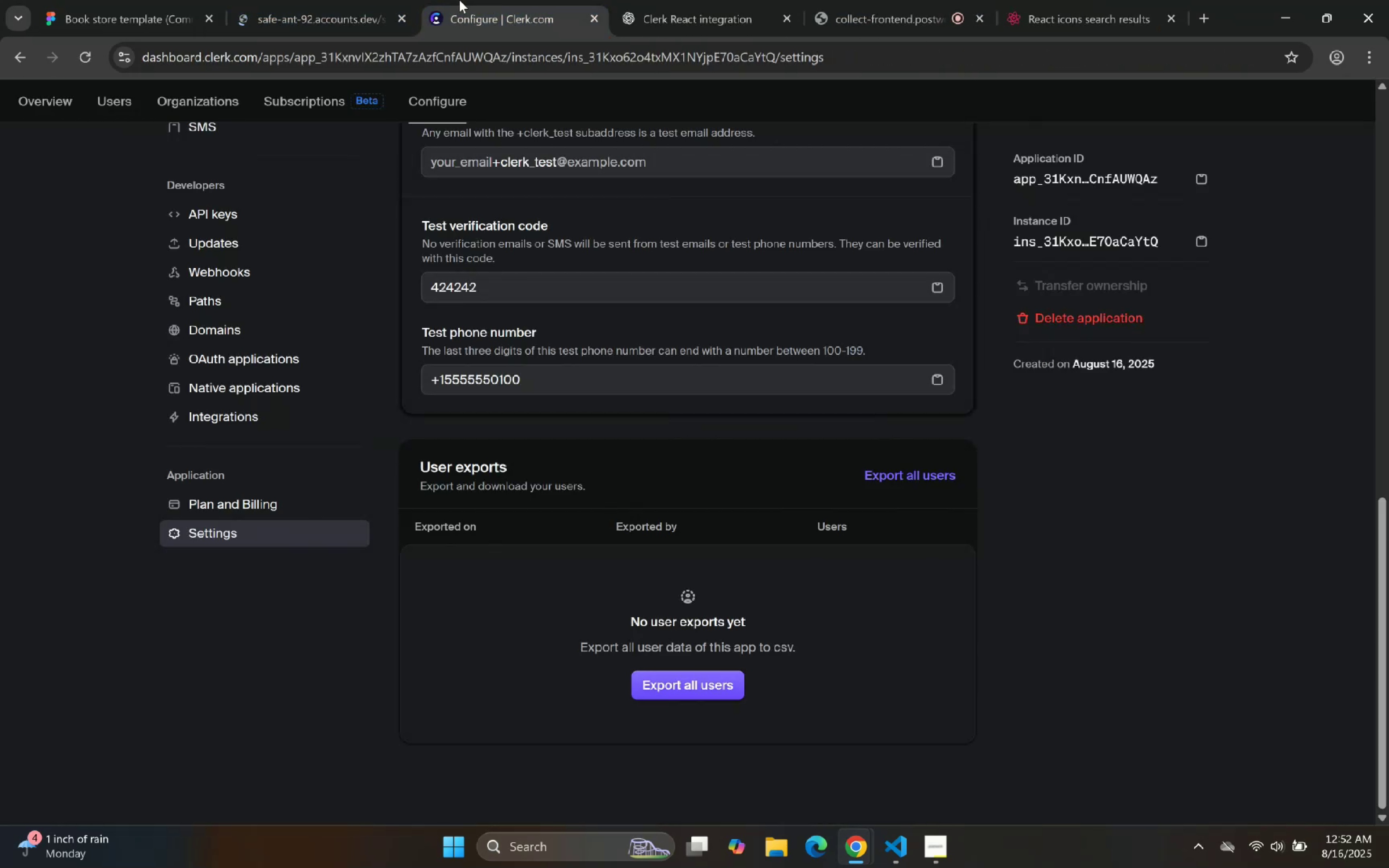 
left_click([388, 0])
 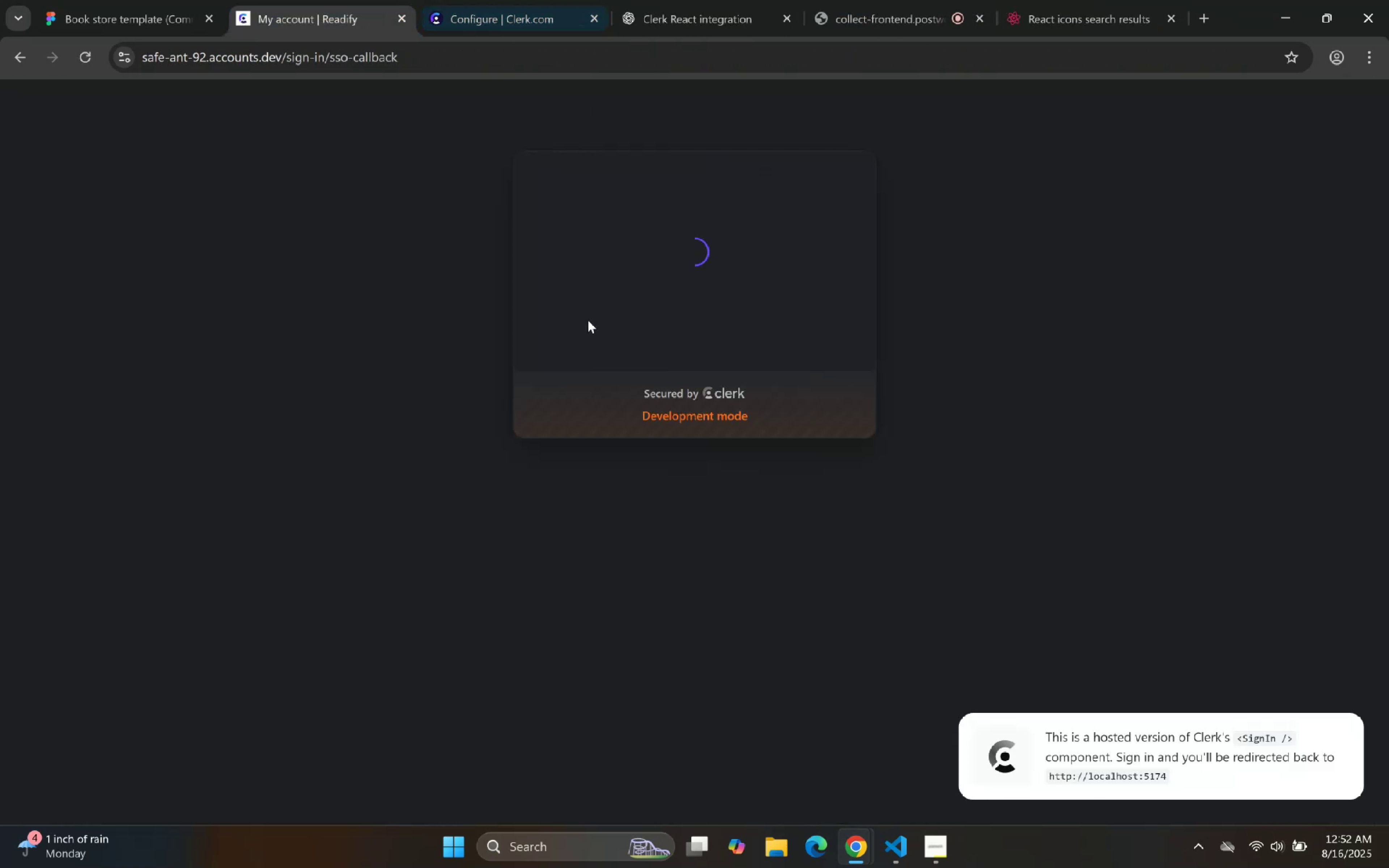 
left_click([536, 0])
 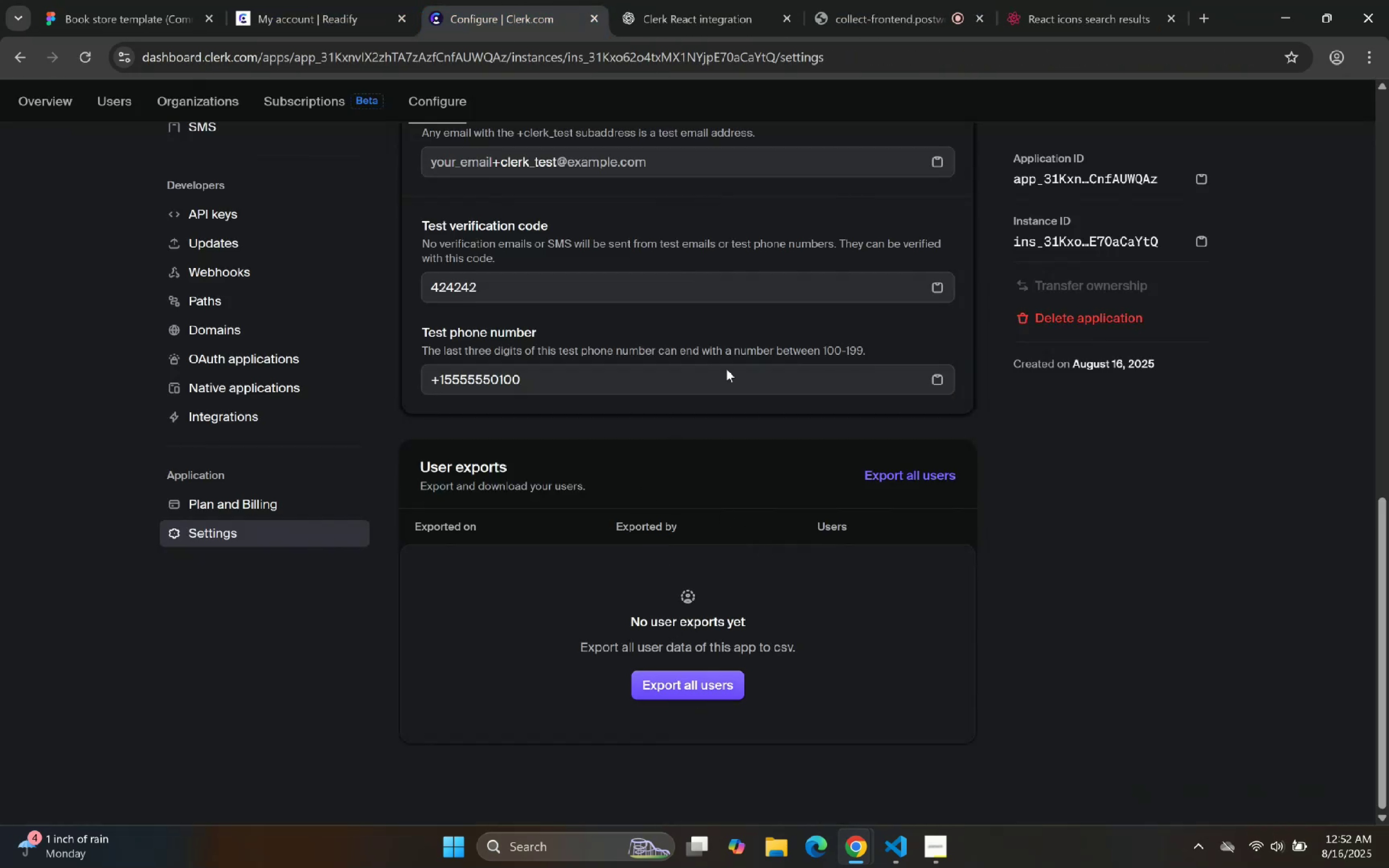 
left_click([335, 0])
 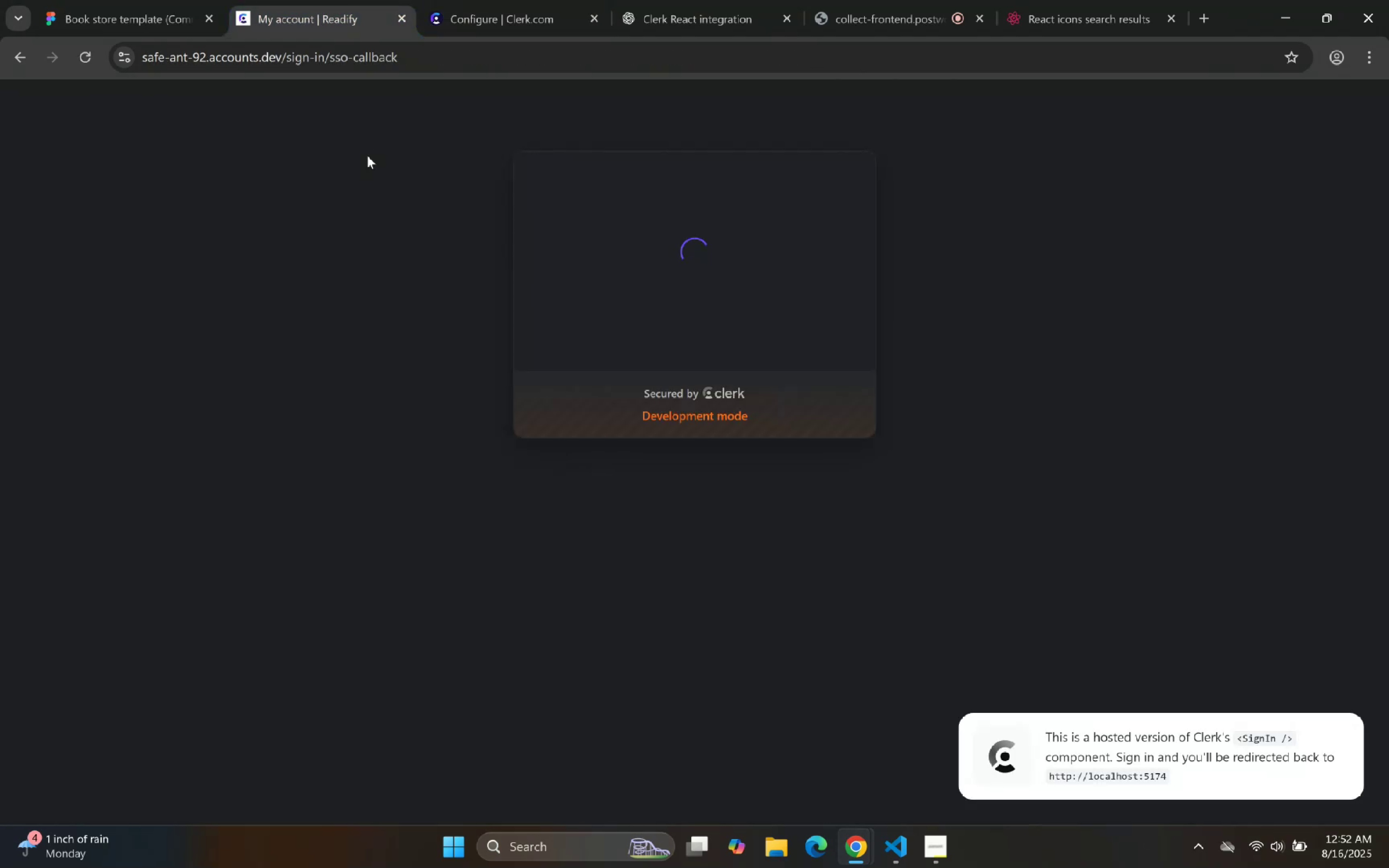 
mouse_move([446, 5])
 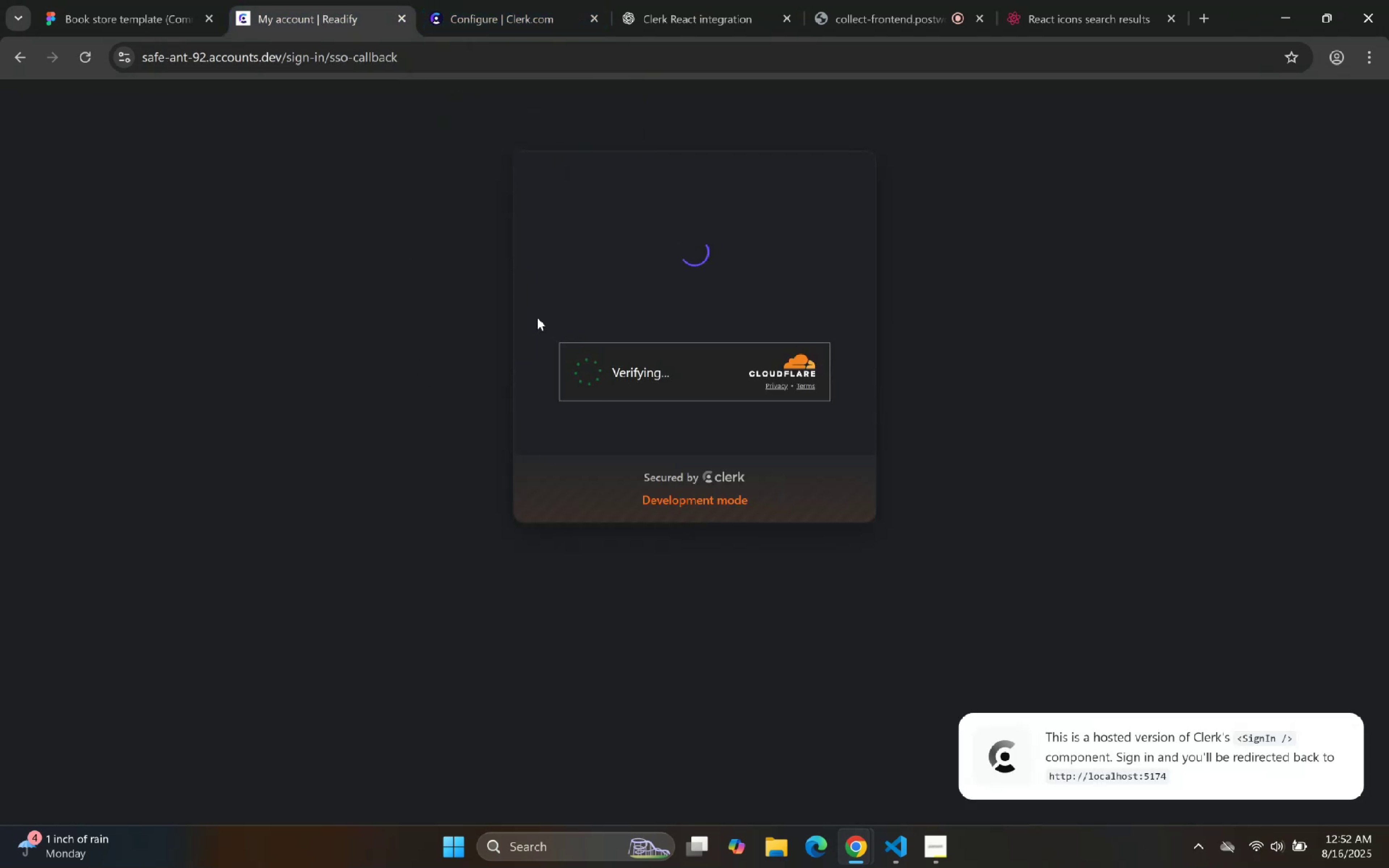 
left_click([502, 4])
 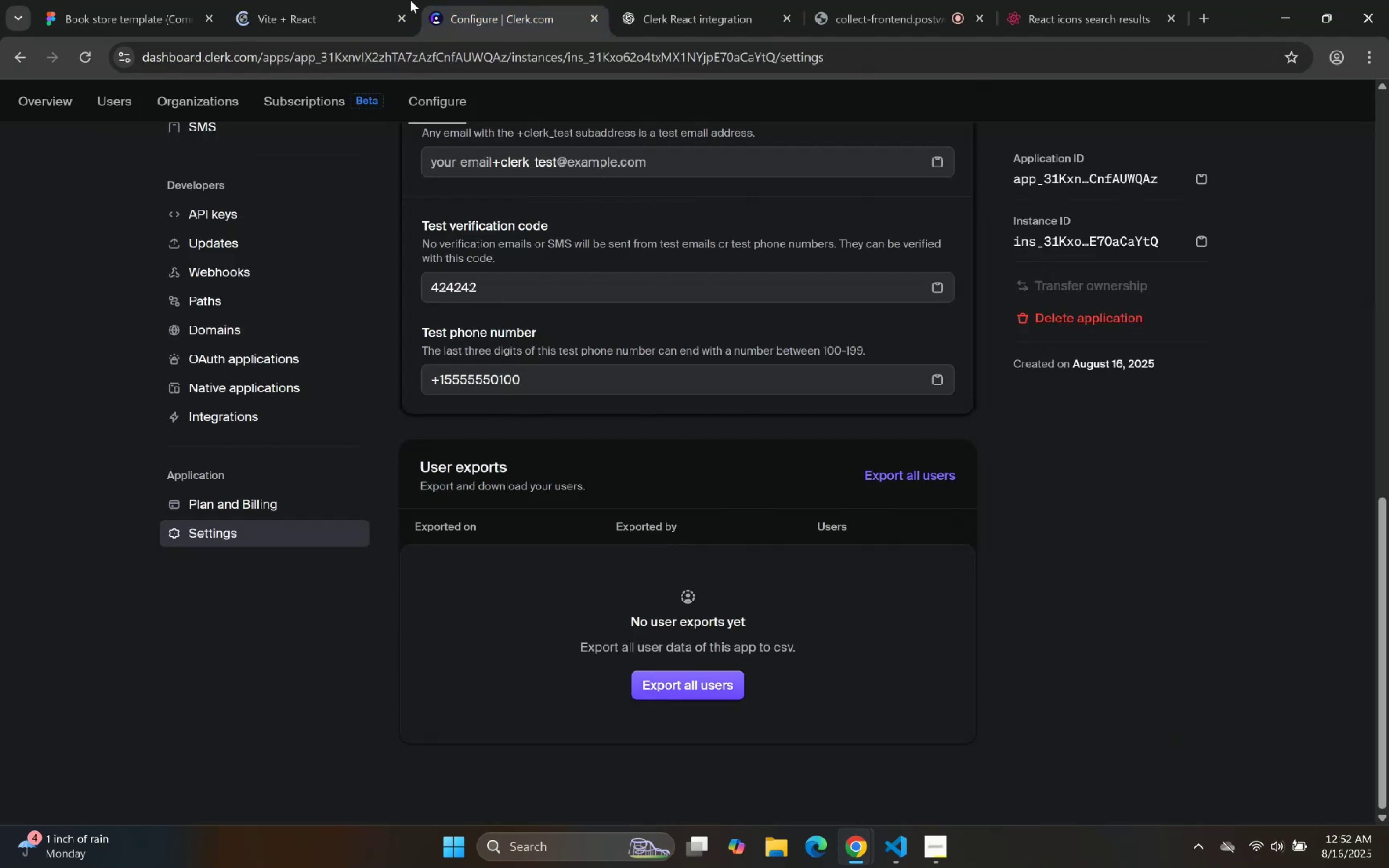 
left_click([391, 0])
 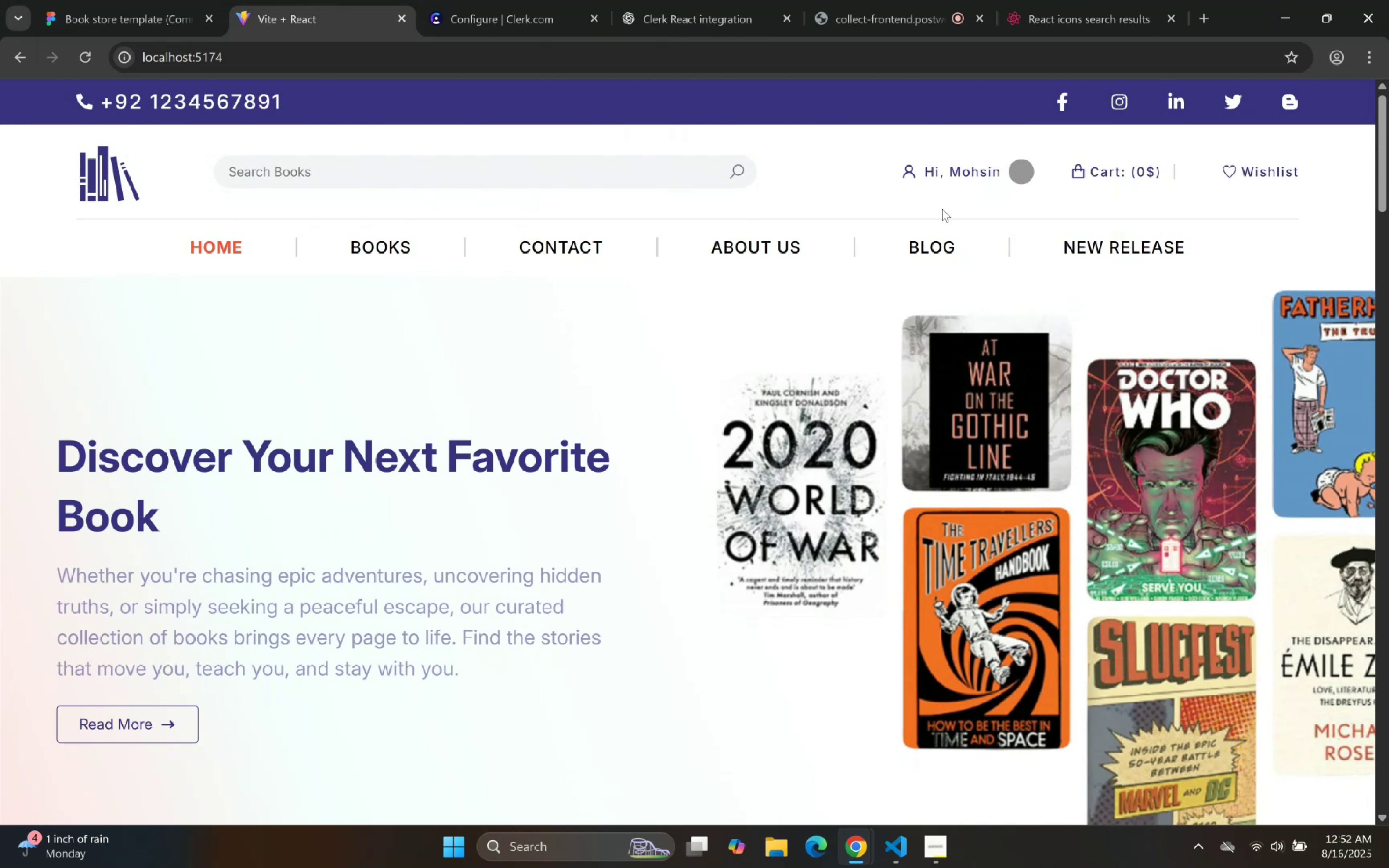 
wait(5.17)
 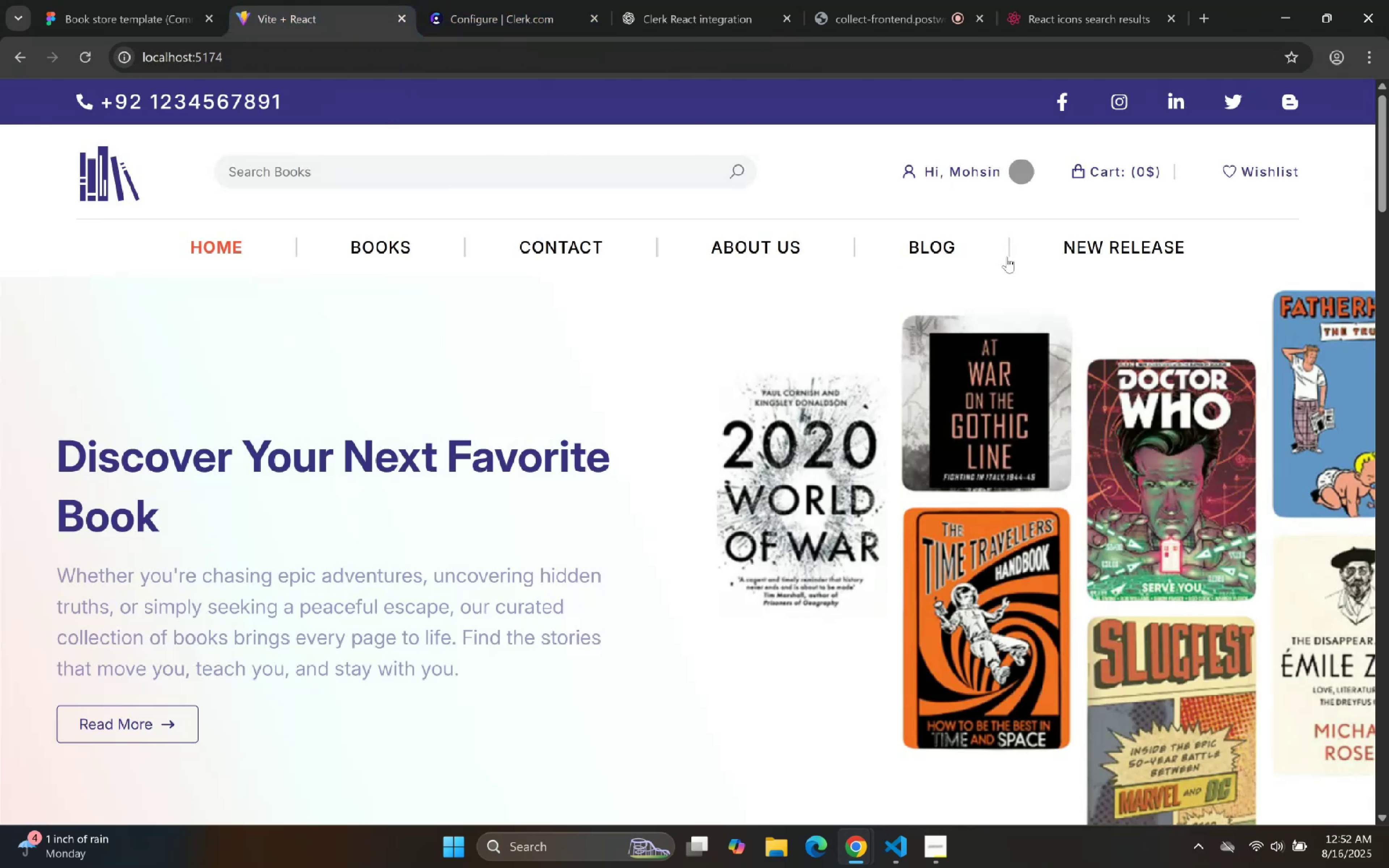 
left_click([893, 852])
 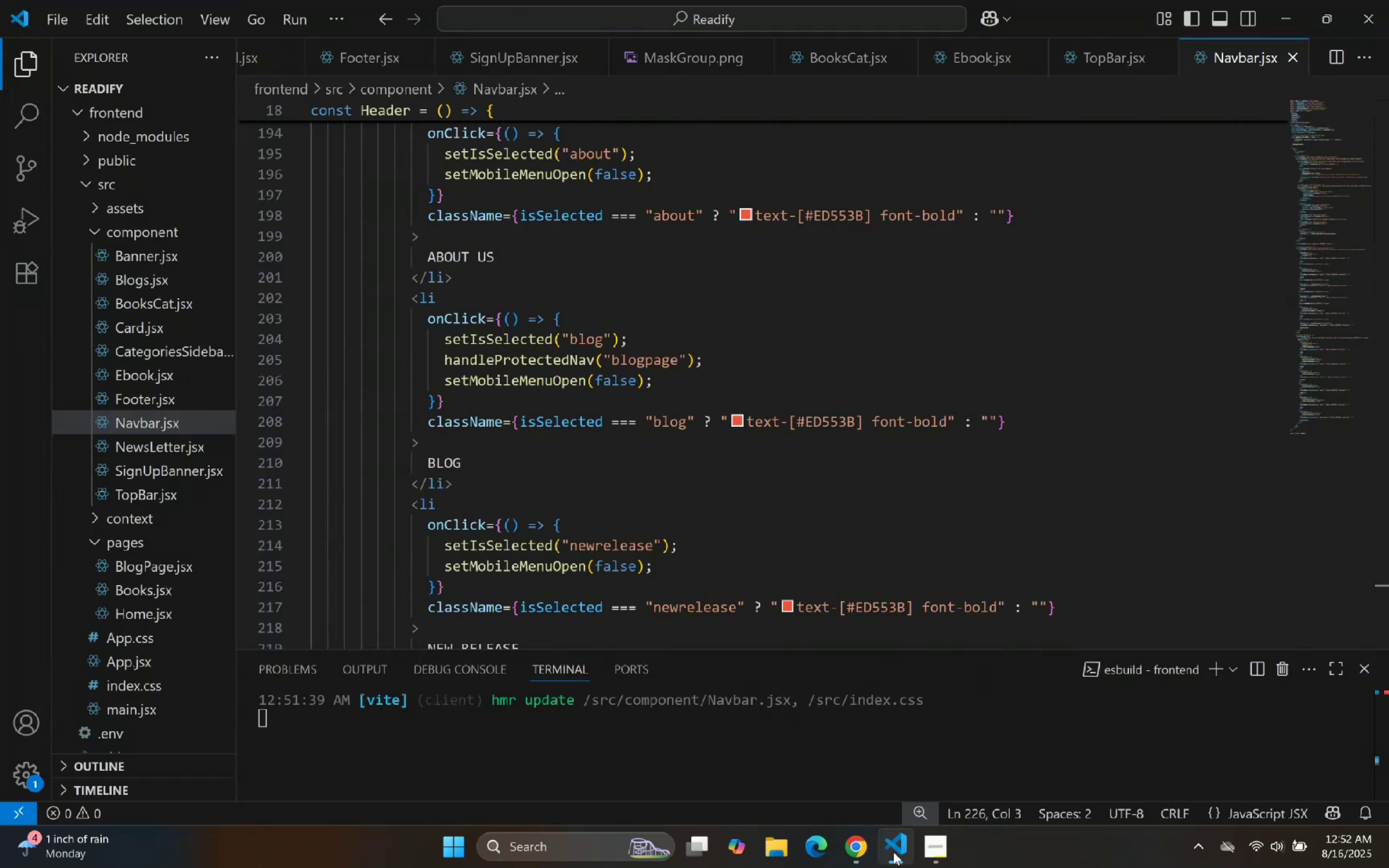 
left_click([893, 852])
 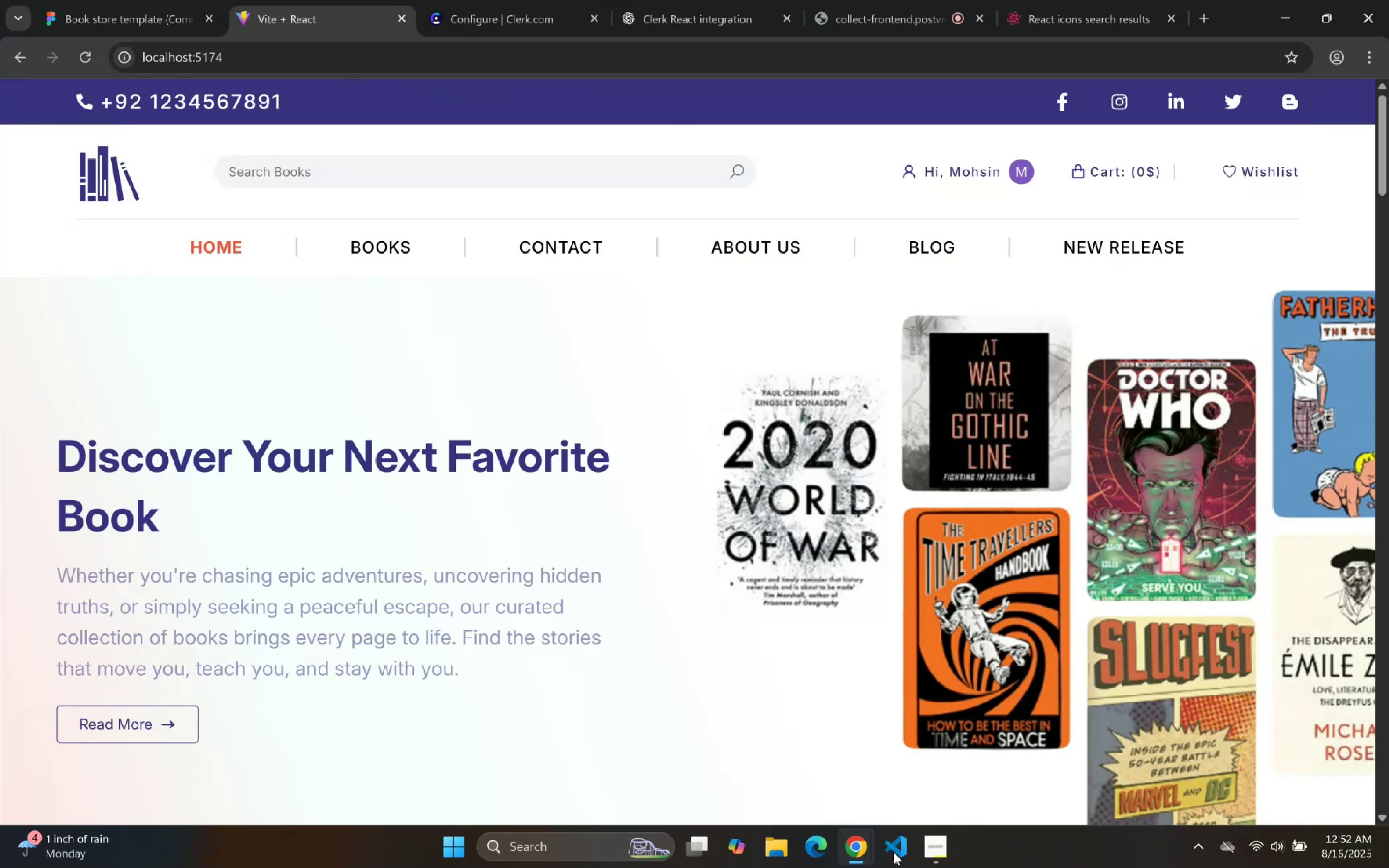 
left_click([893, 852])
 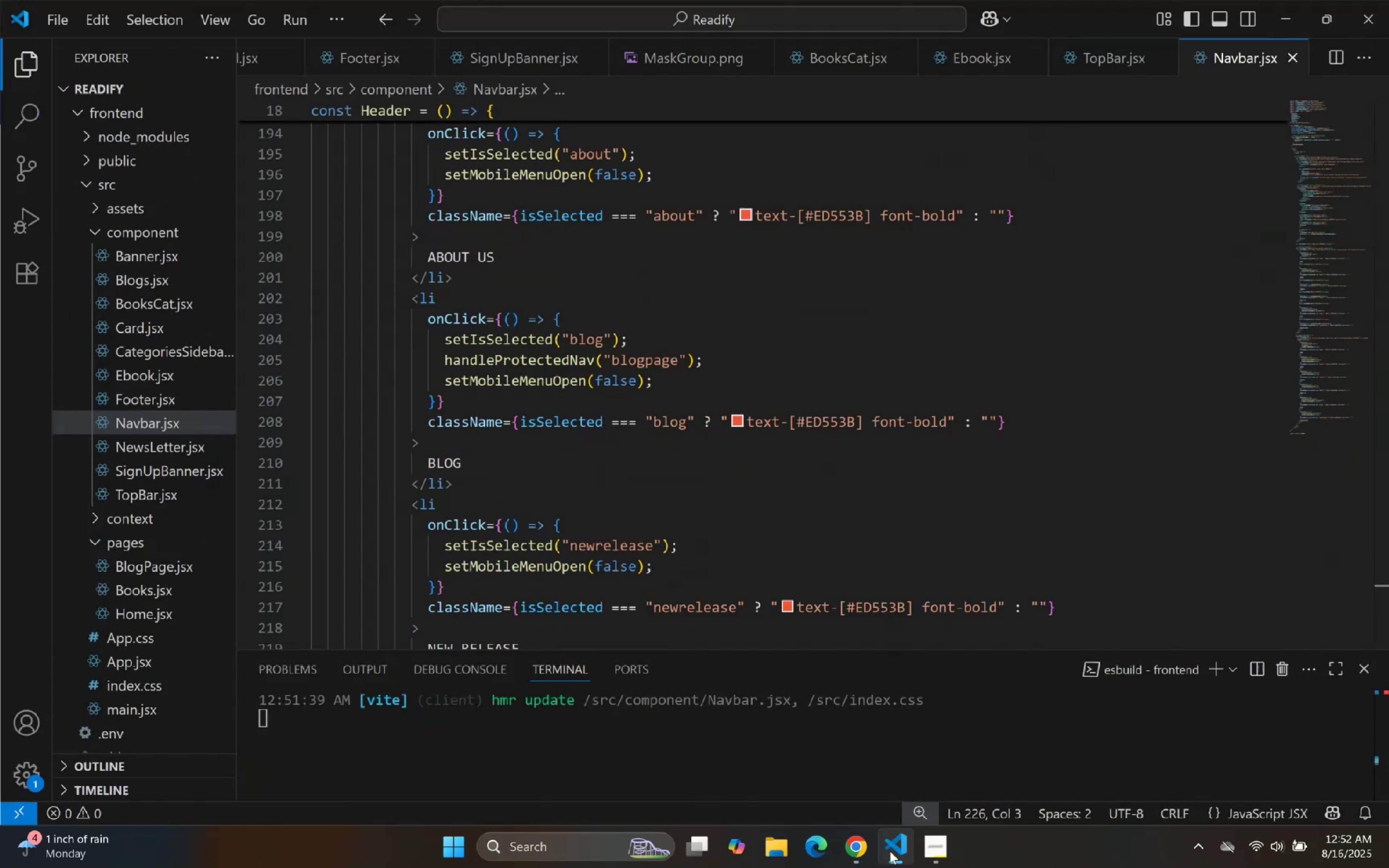 
scroll: coordinate [695, 368], scroll_direction: up, amount: 64.0
 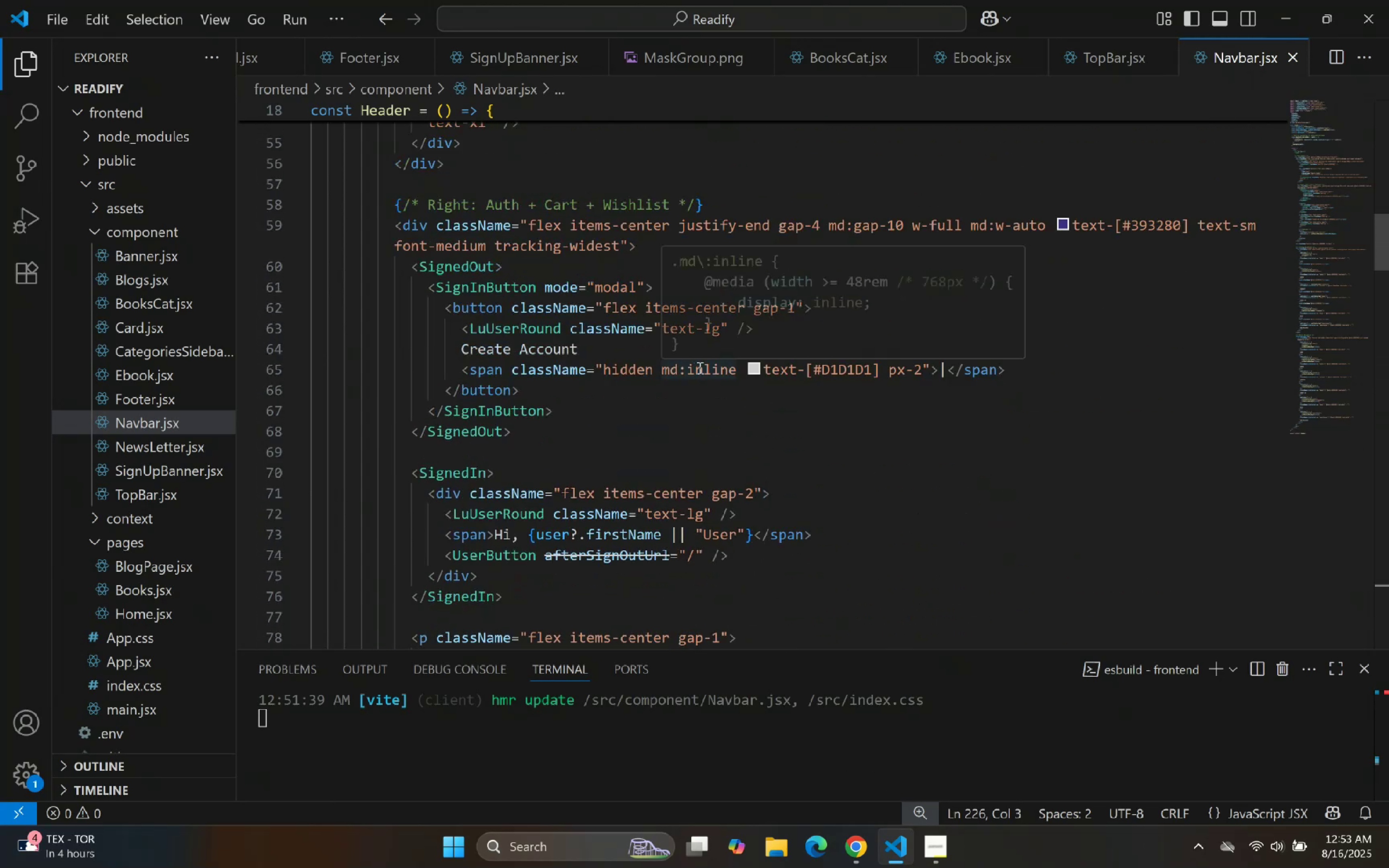 
left_click([595, 467])
 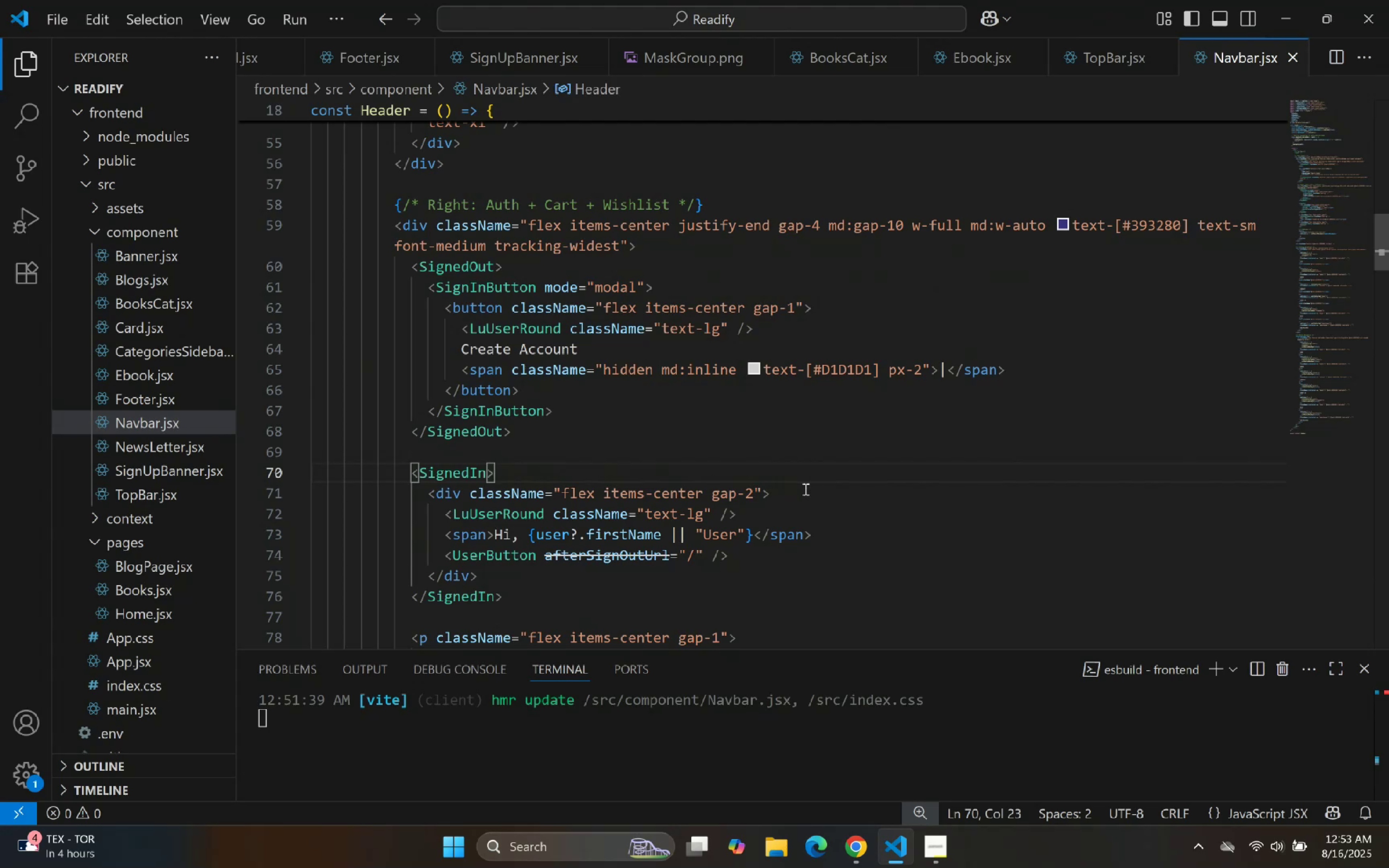 
scroll: coordinate [727, 448], scroll_direction: down, amount: 15.0
 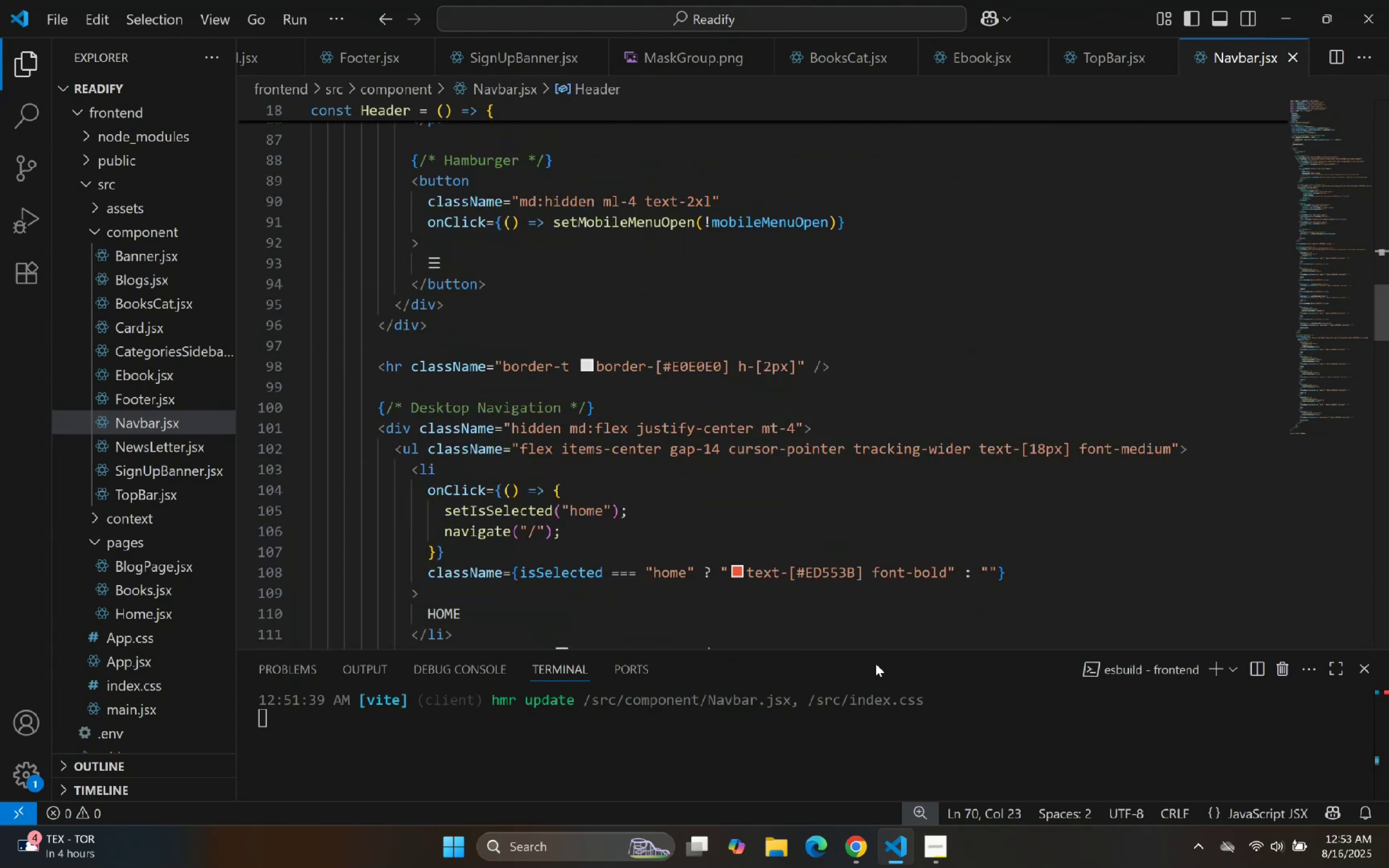 
left_click([892, 848])
 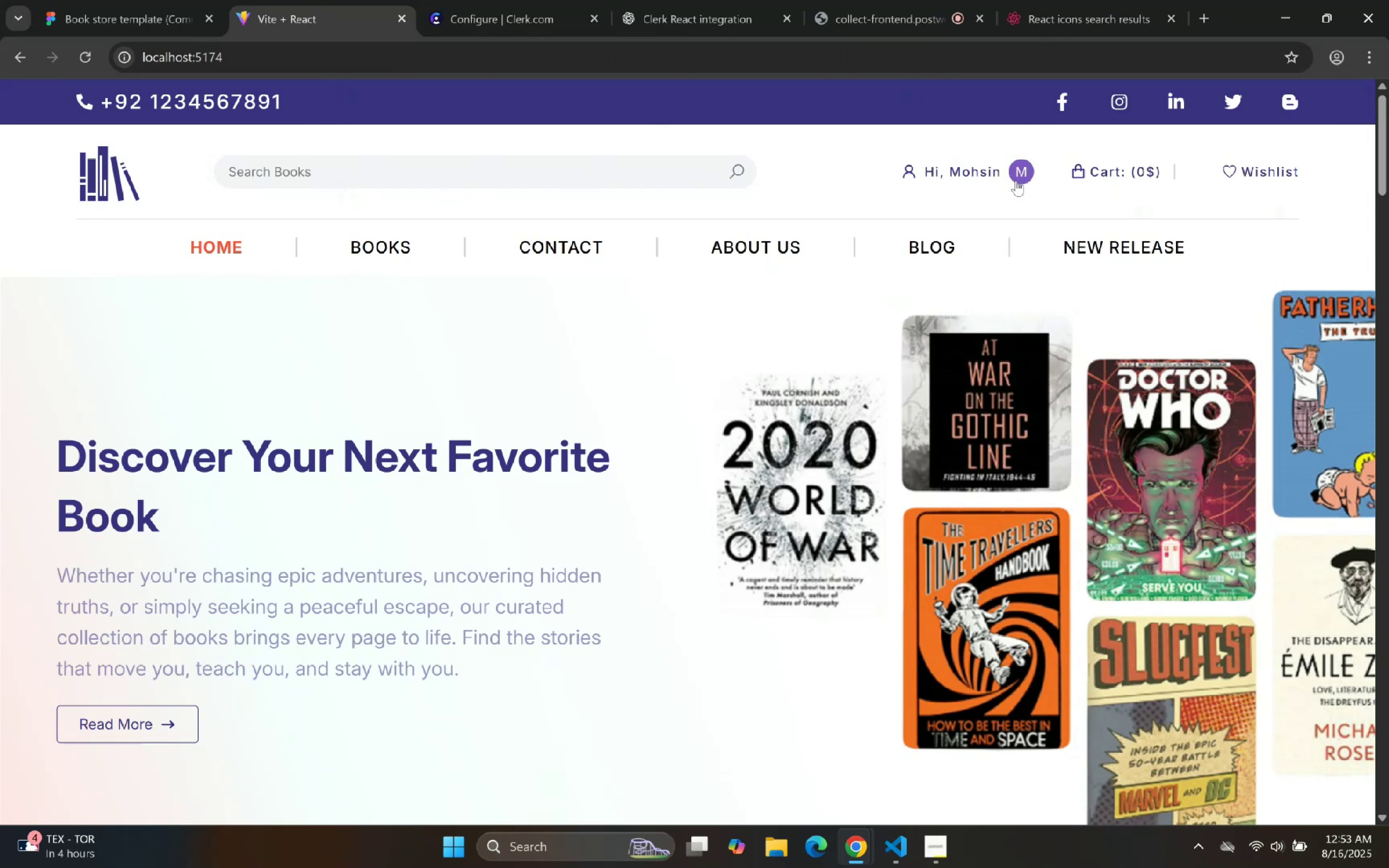 
left_click([809, 272])
 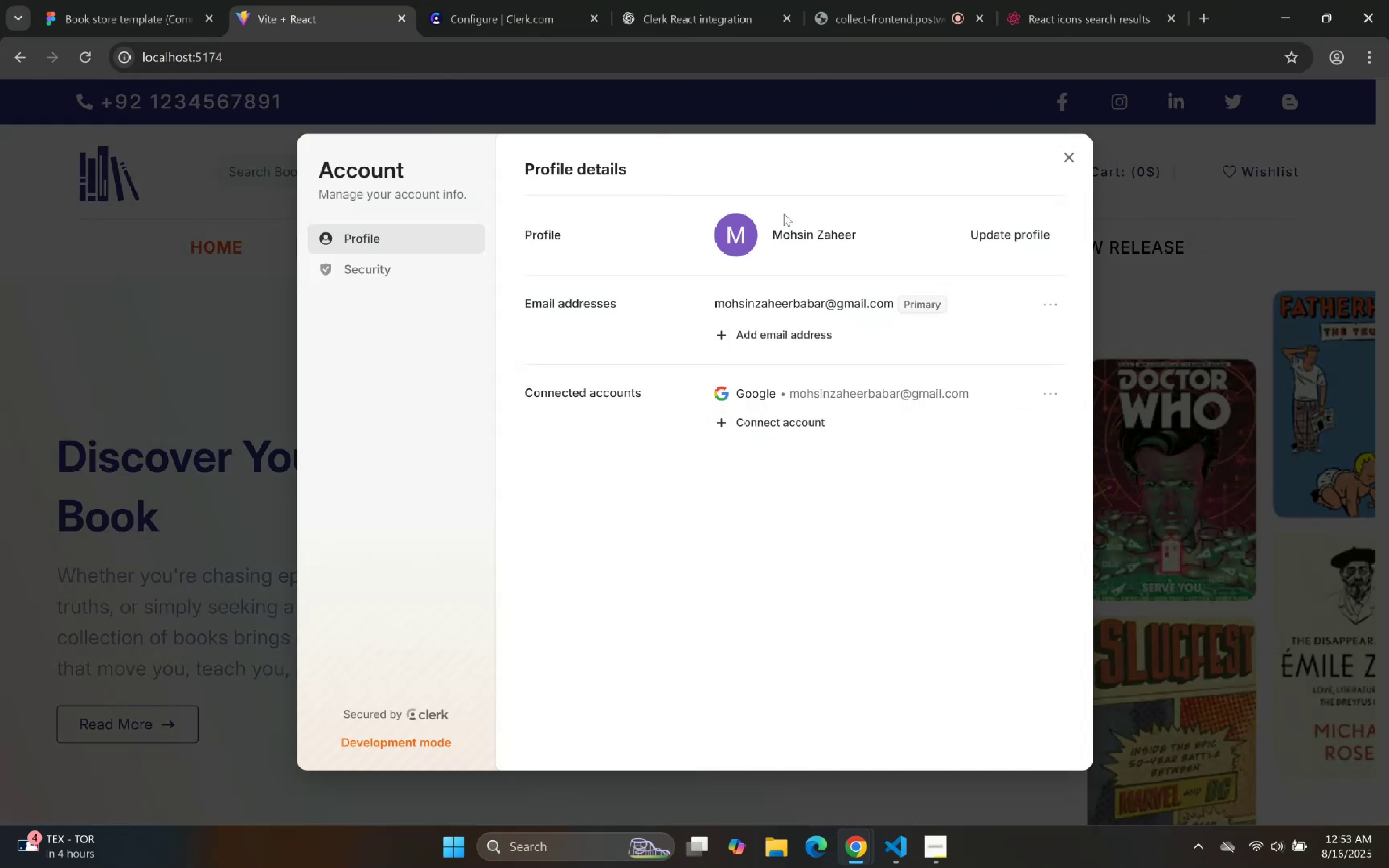 
wait(8.18)
 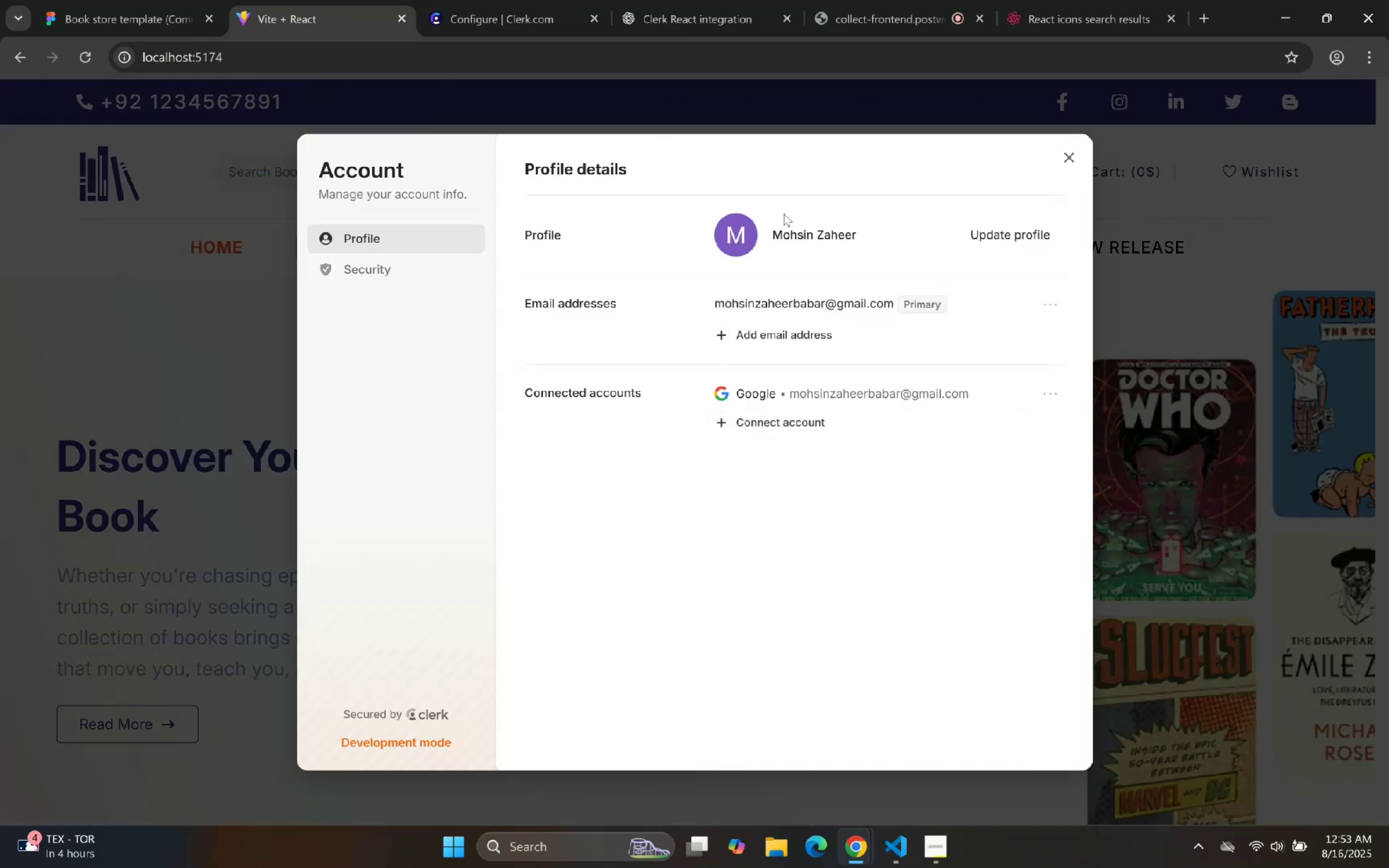 
left_click([709, 18])
 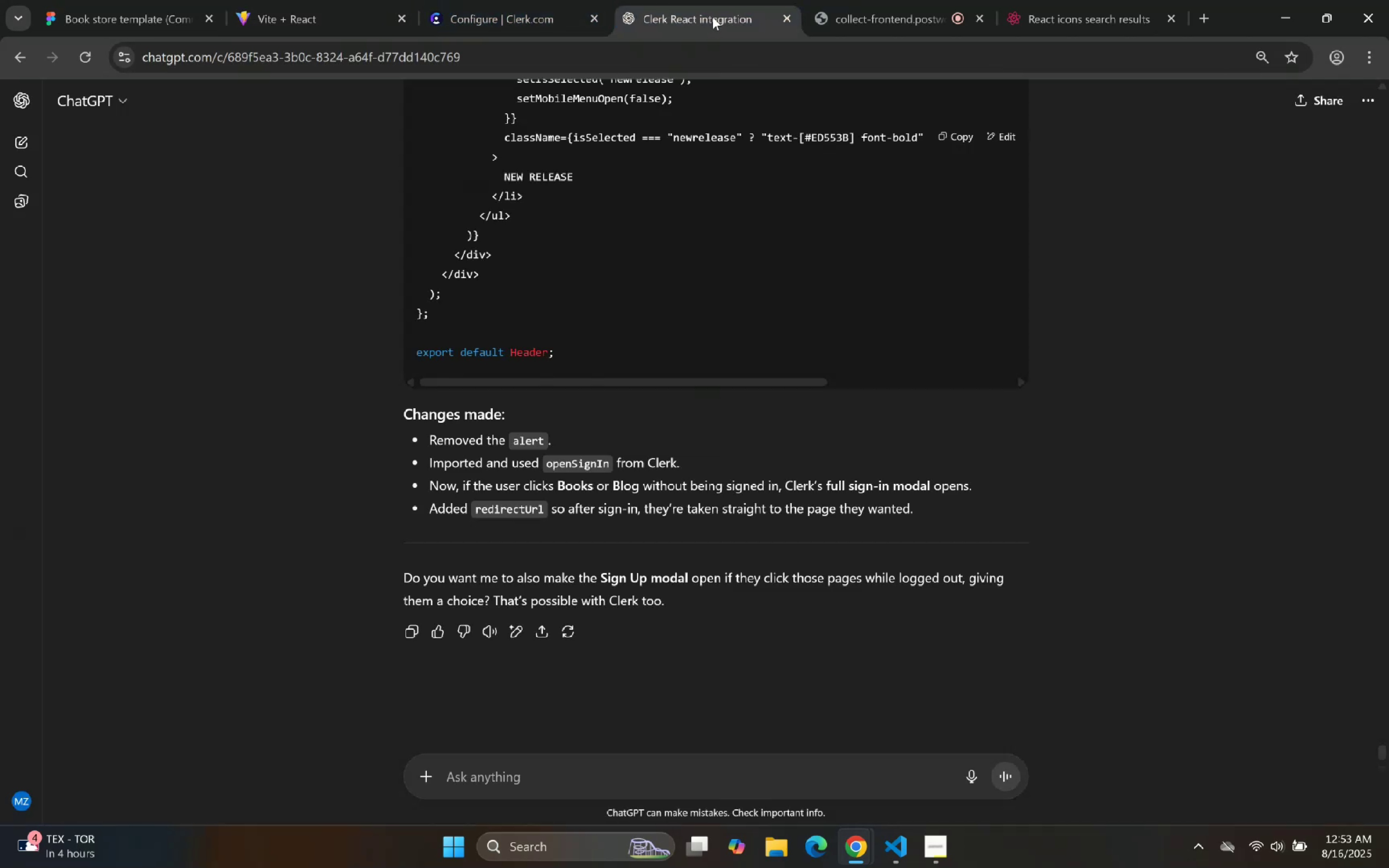 
scroll: coordinate [749, 434], scroll_direction: down, amount: 4.0
 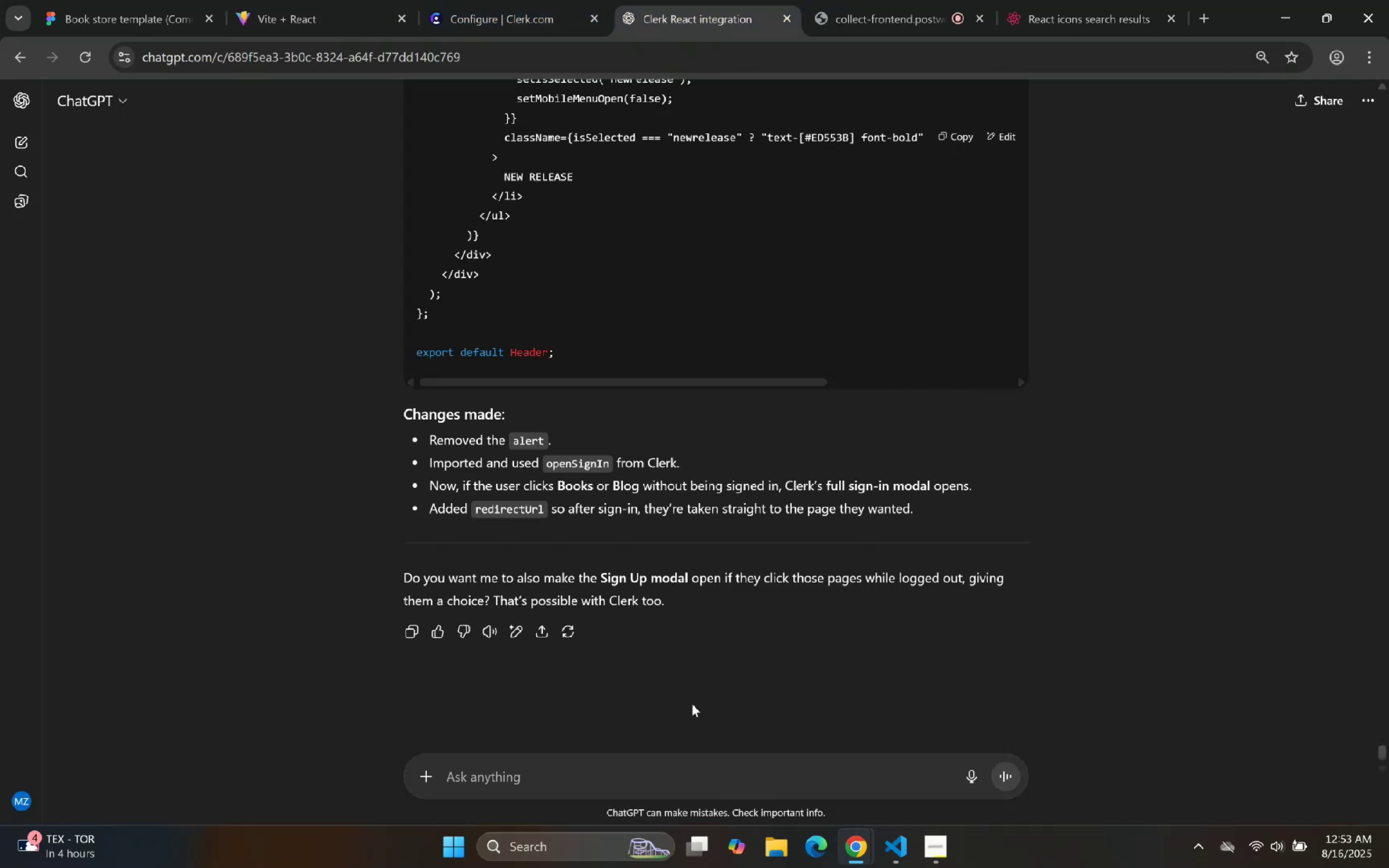 
left_click([677, 780])
 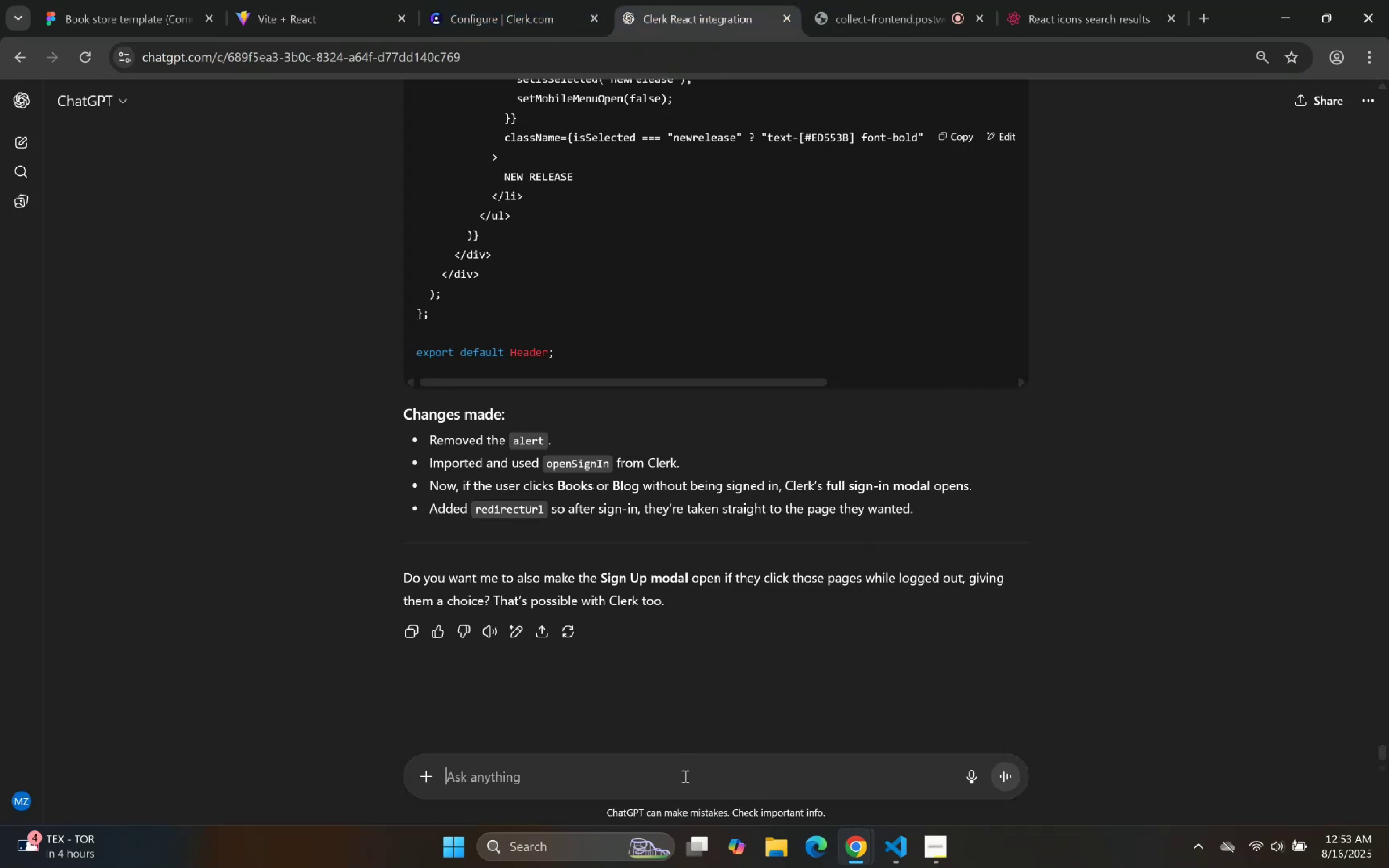 
type(I want the icon of user from react icons stays on )
 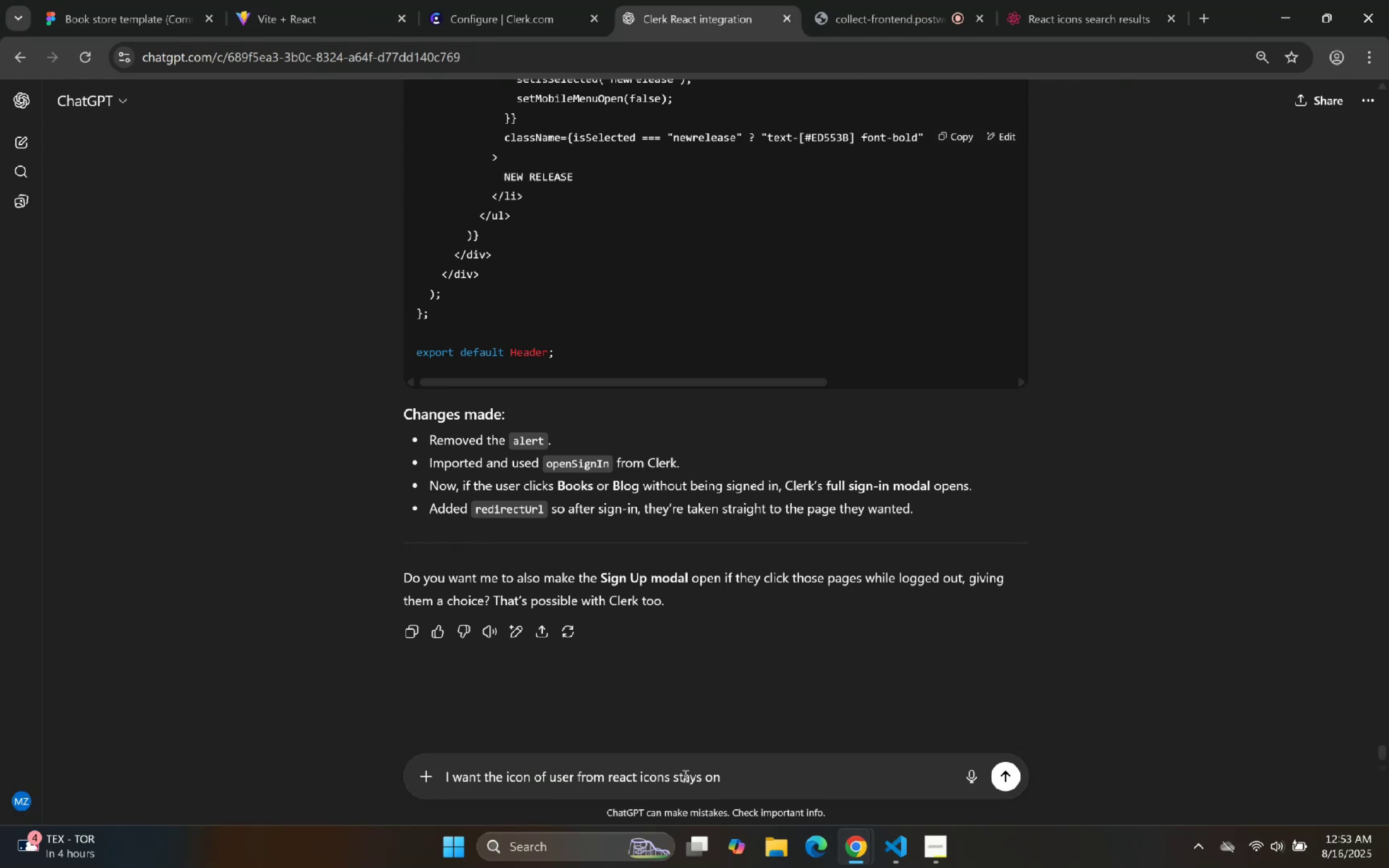 
type(sign out not on the Sign )
key(Backspace)
type(ed In)
 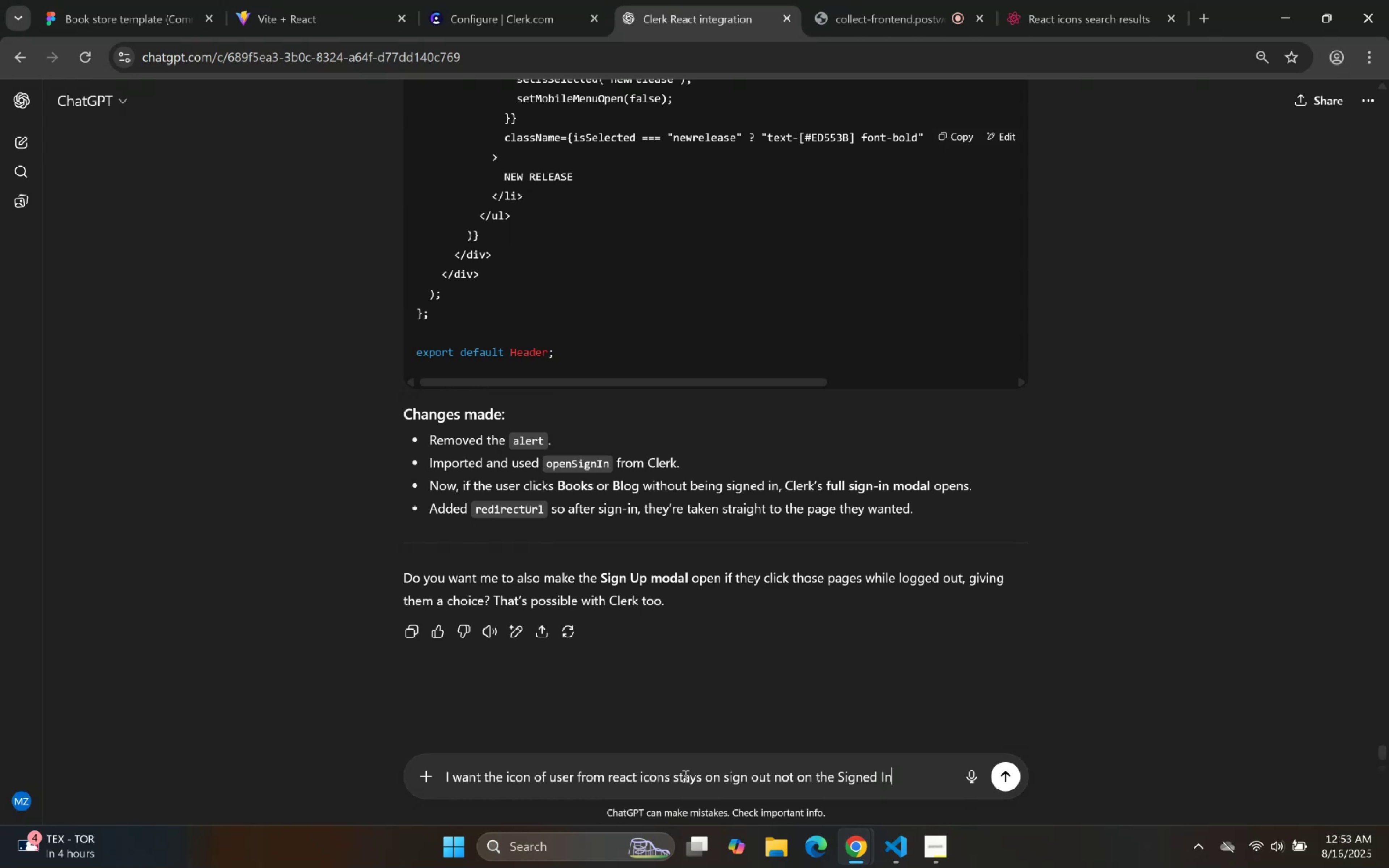 
 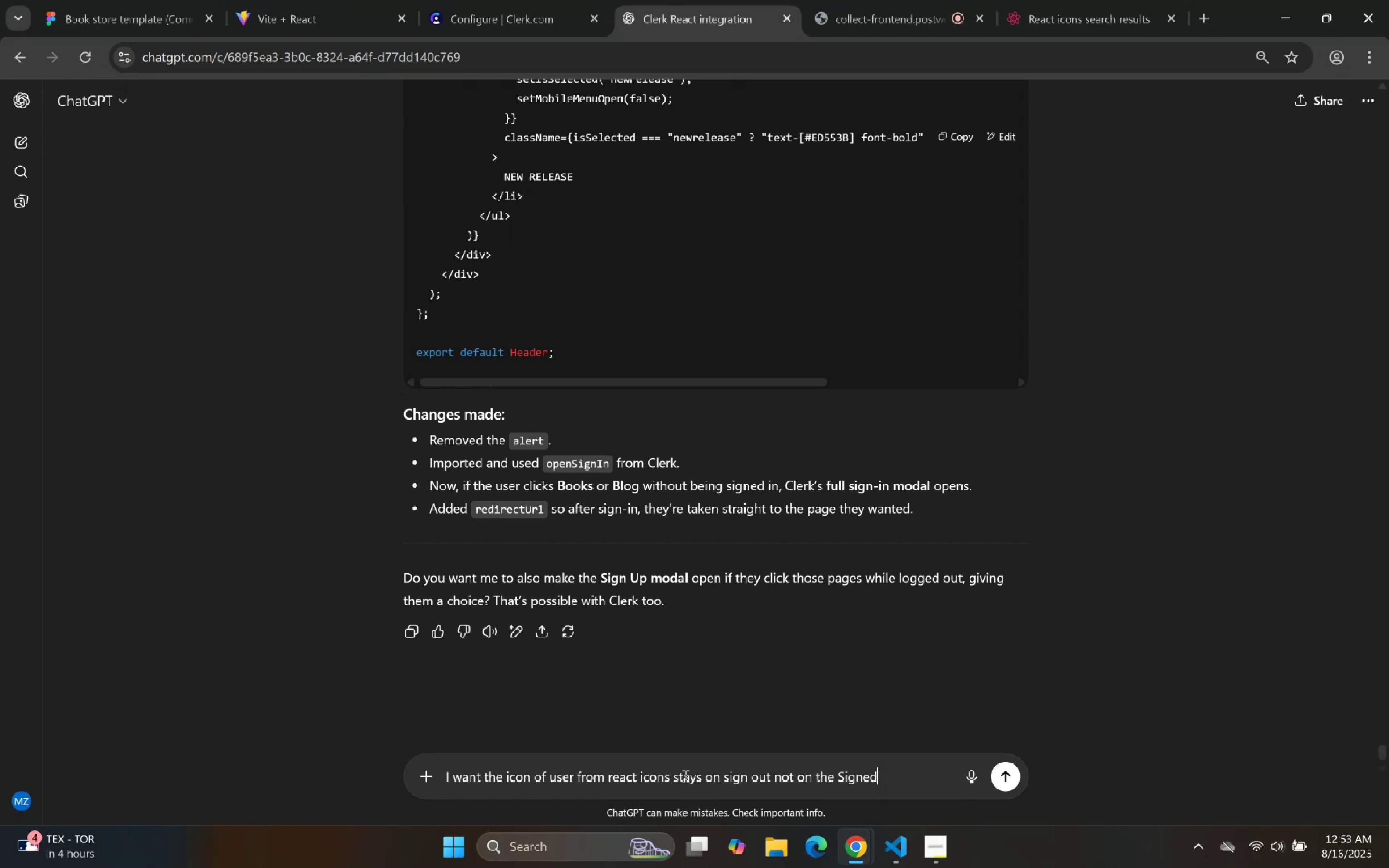 
key(Enter)
 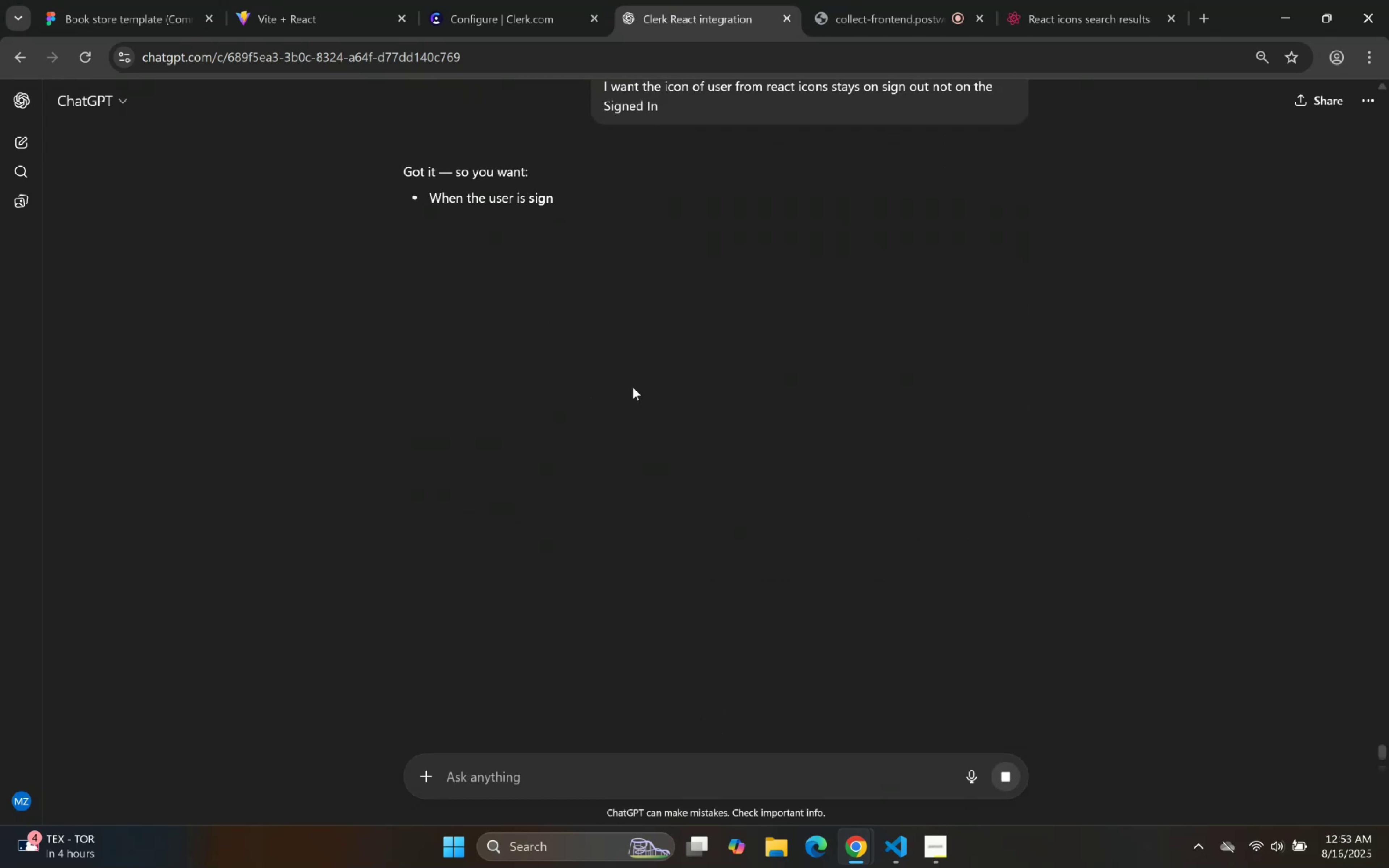 
wait(8.06)
 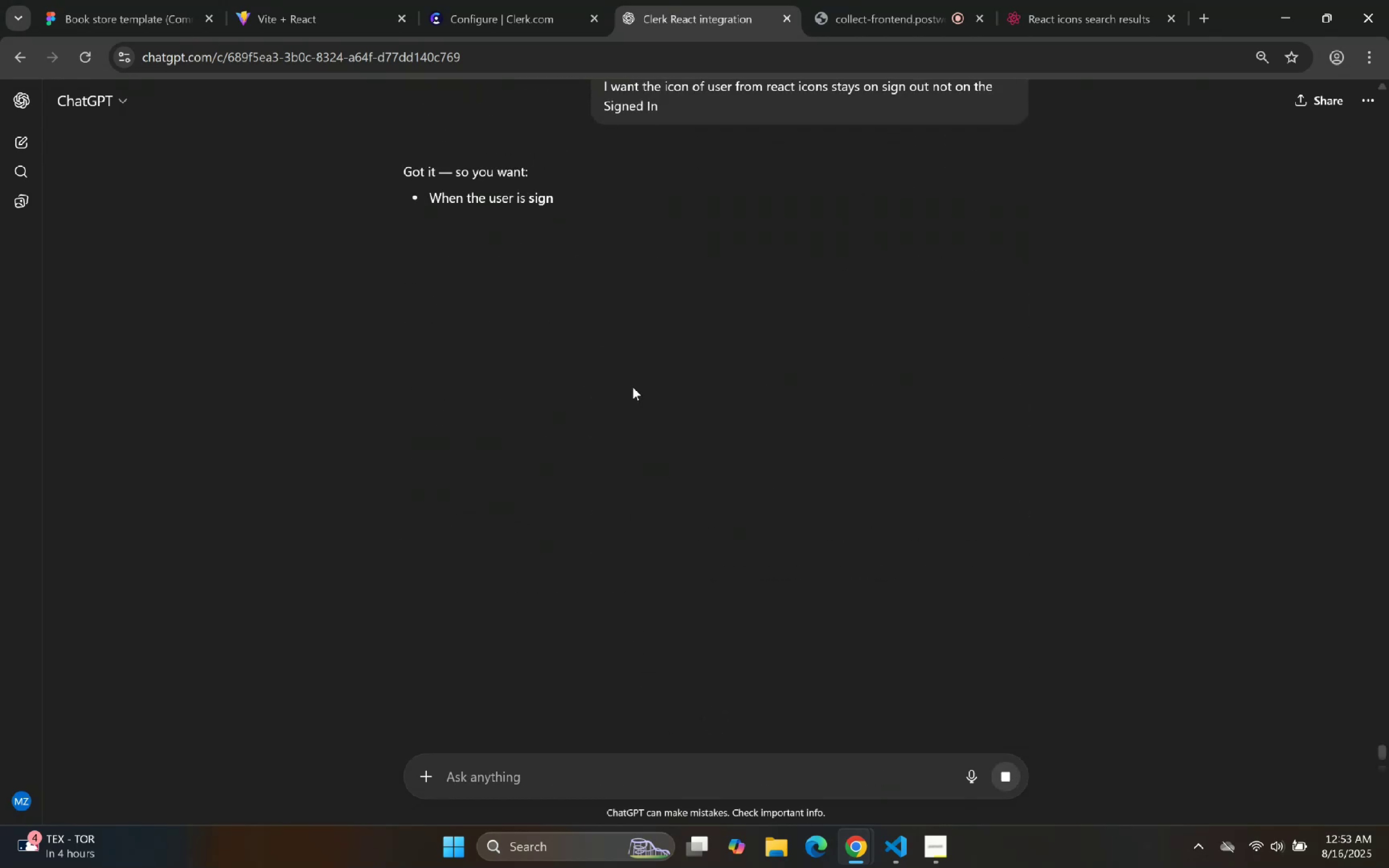 
scroll: coordinate [941, 302], scroll_direction: up, amount: 1.0
 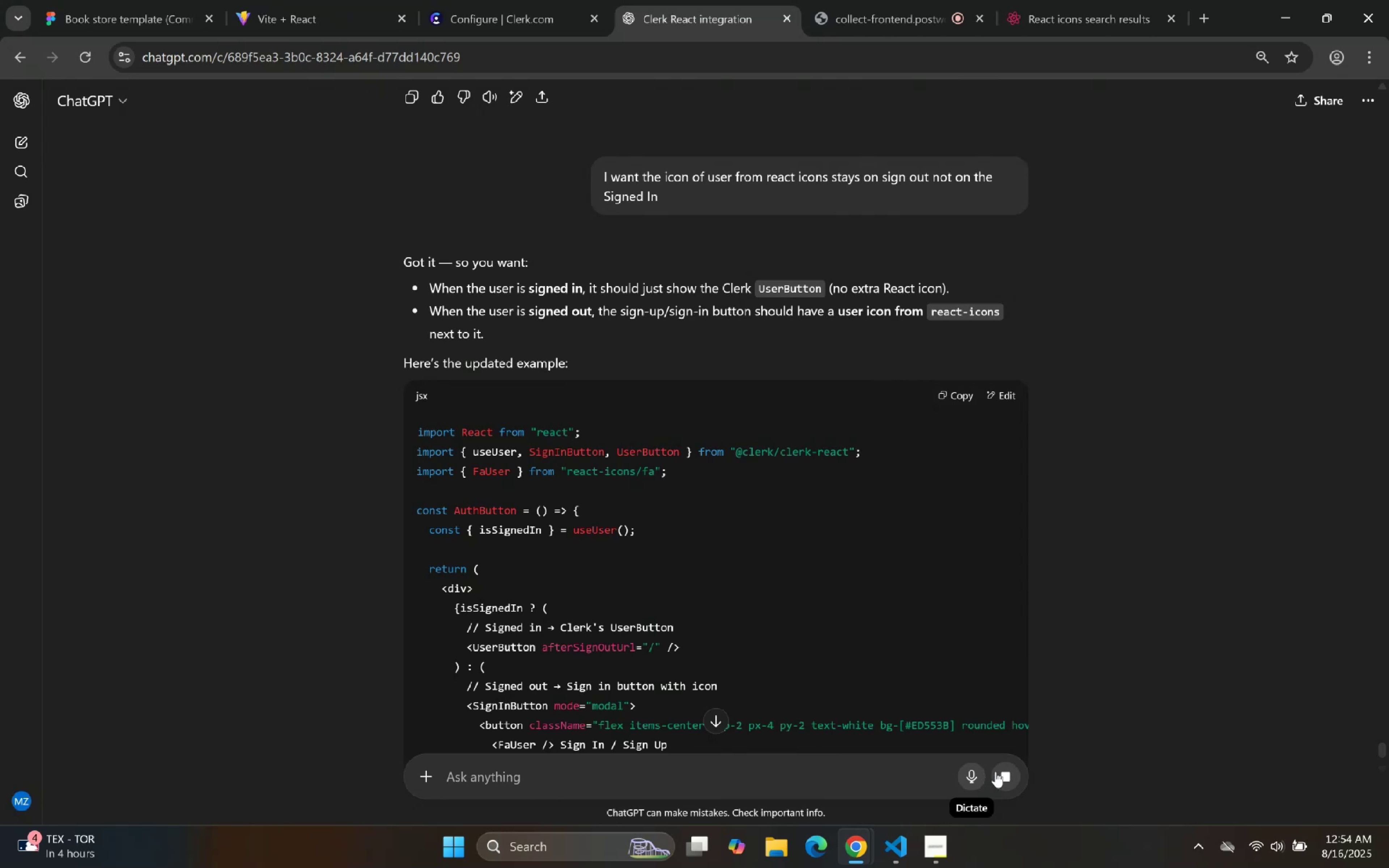 
left_click([1000, 775])
 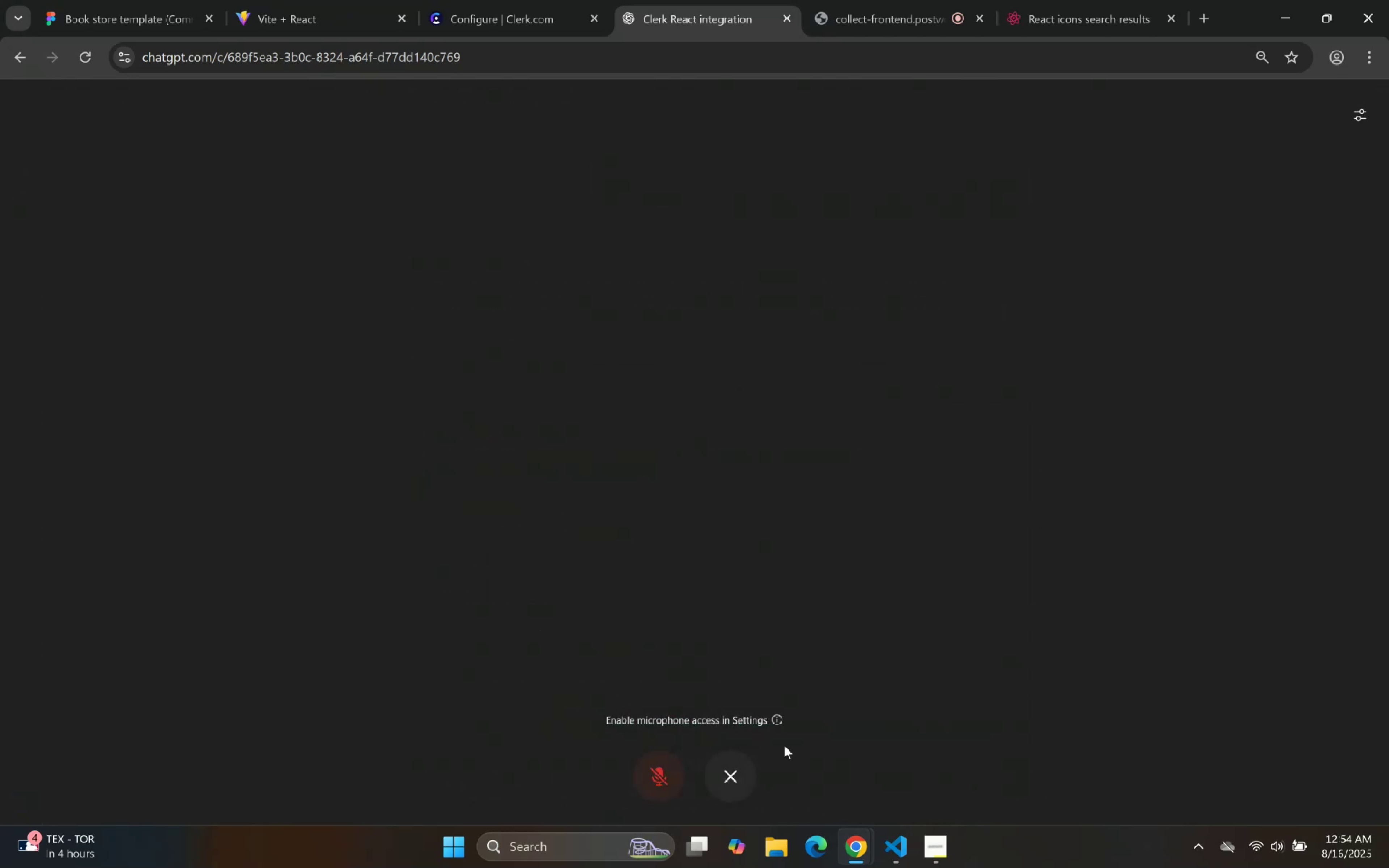 
left_click([732, 766])
 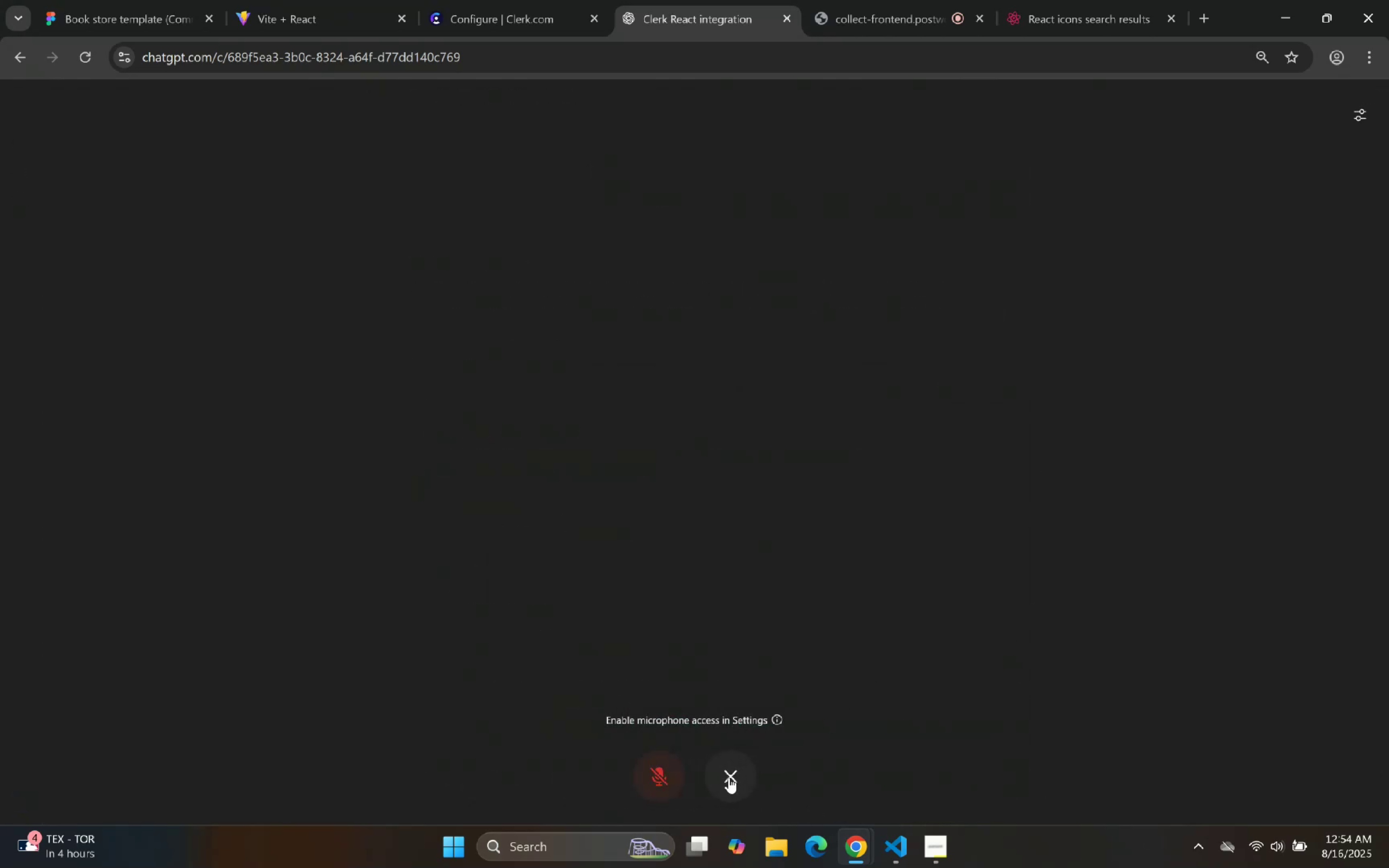 
double_click([730, 775])
 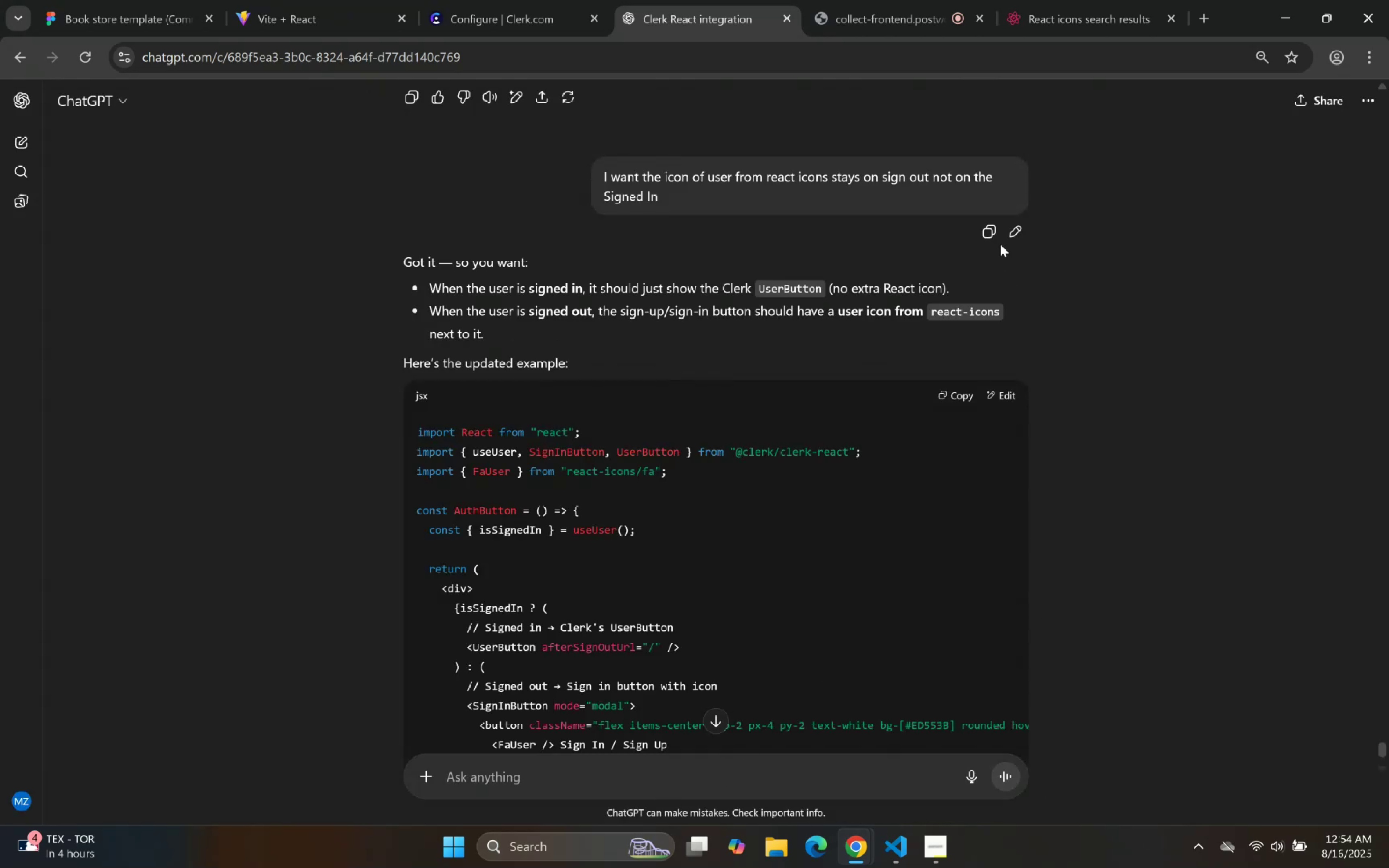 
left_click([1016, 221])
 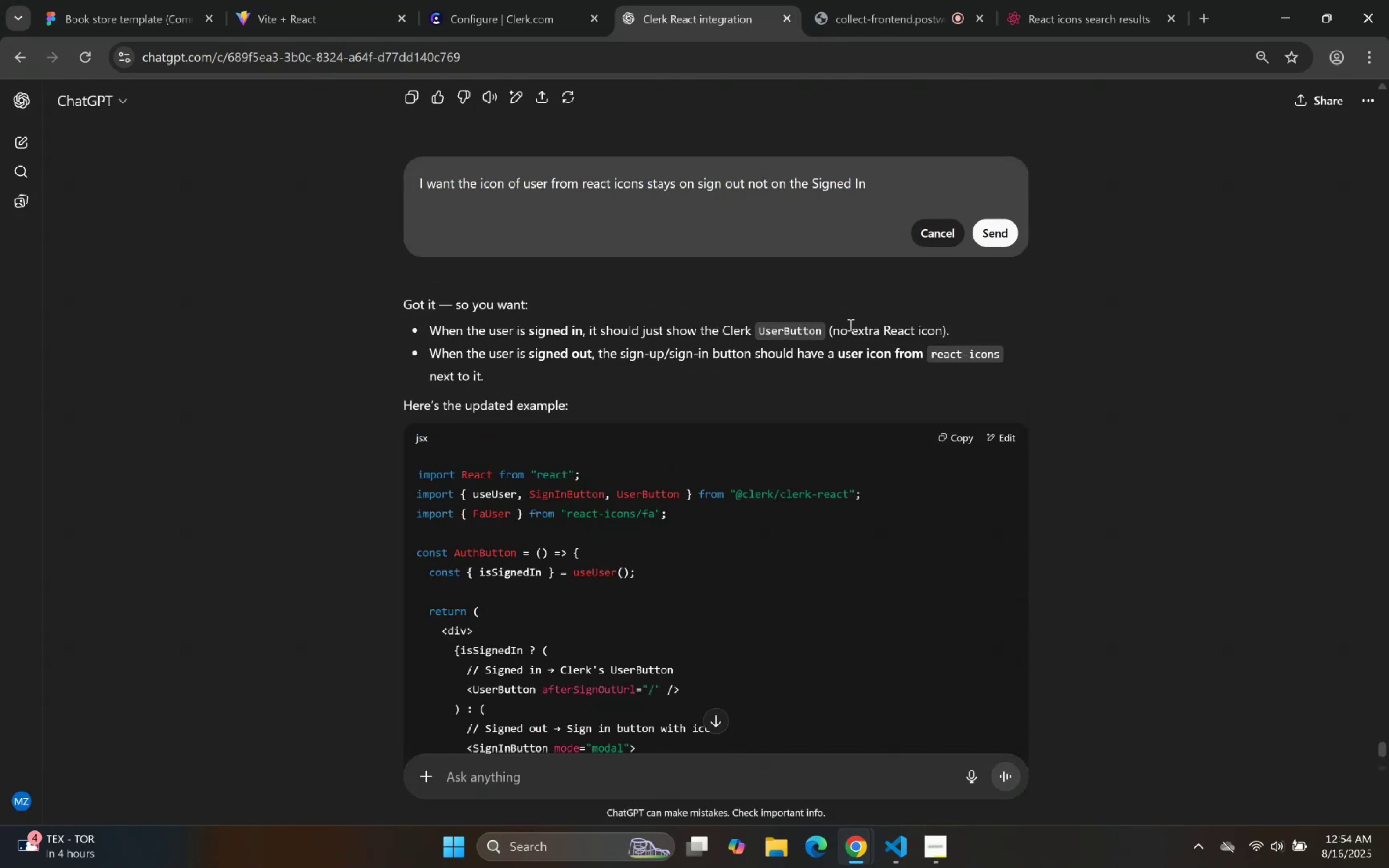 
type( and clerk button should be left)
 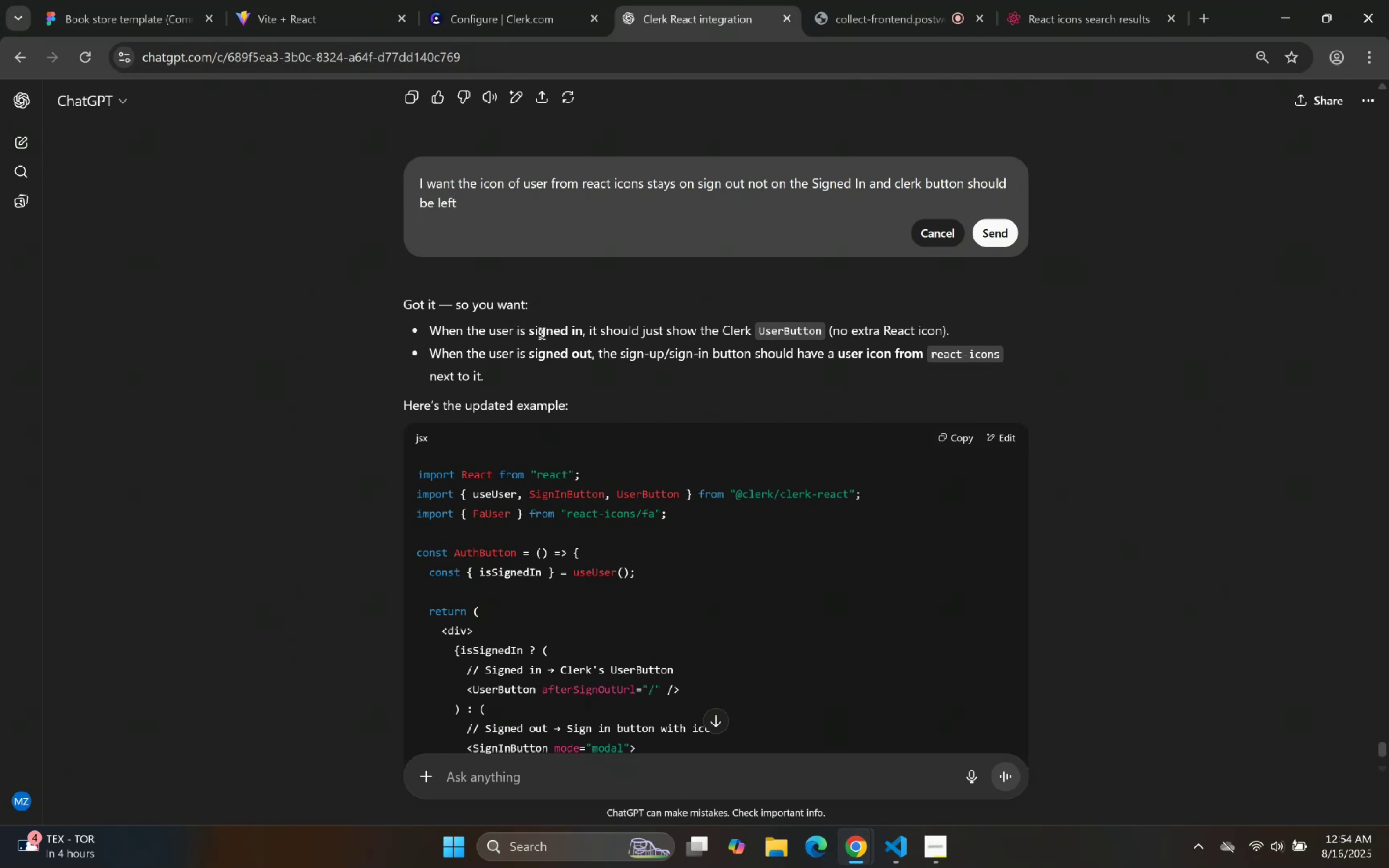 
left_click([346, 0])
 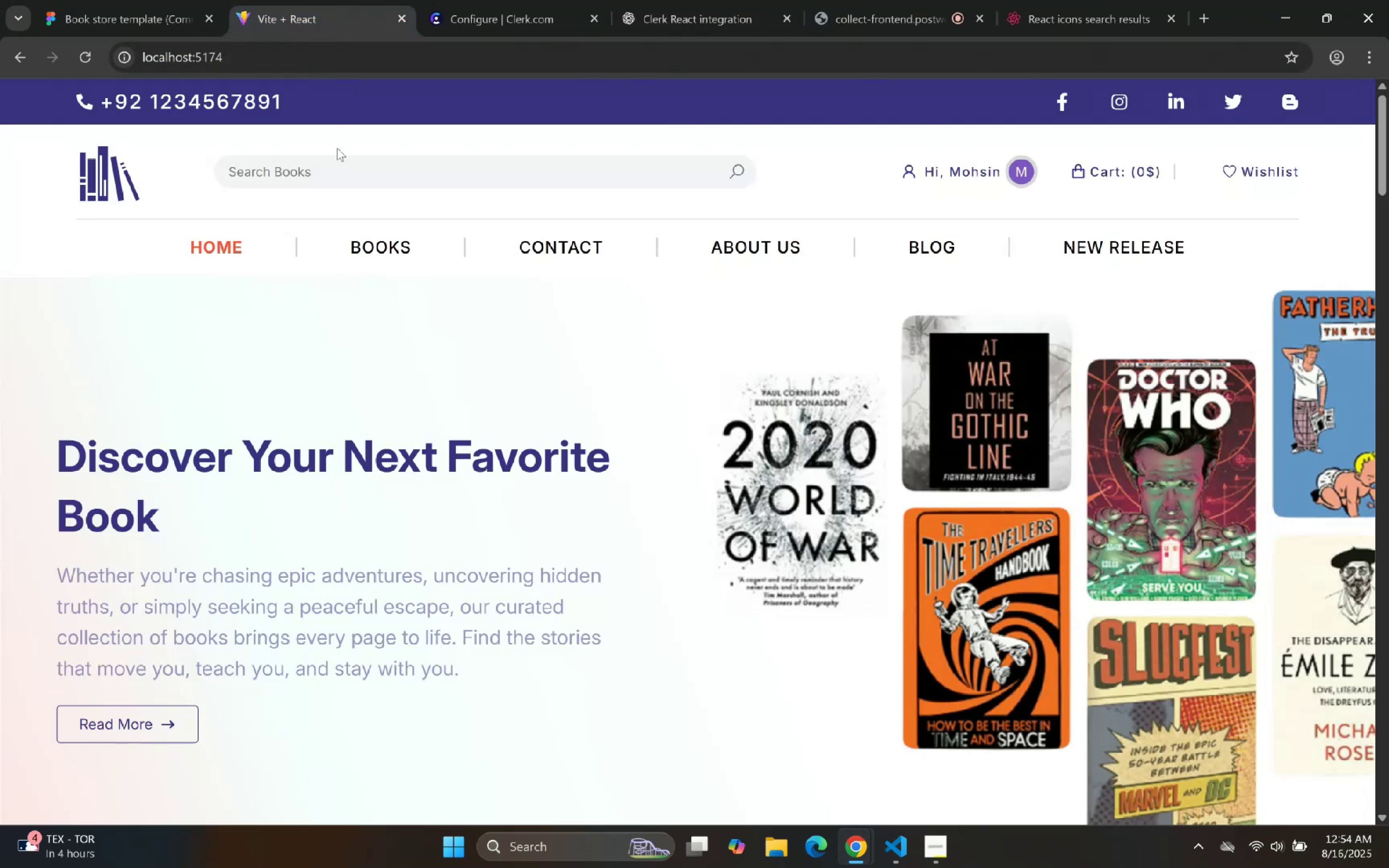 
left_click([501, 0])
 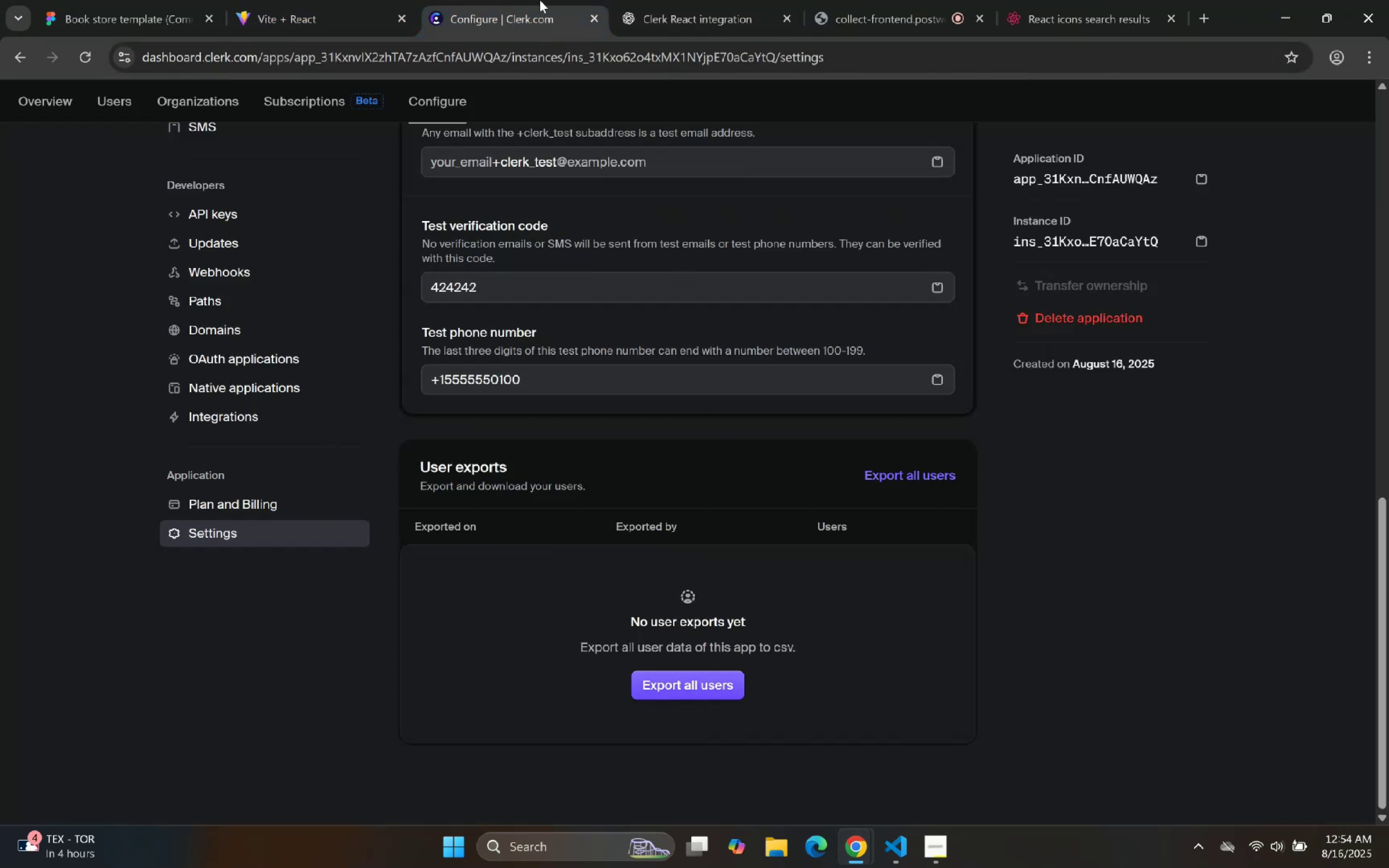 
left_click([620, 0])
 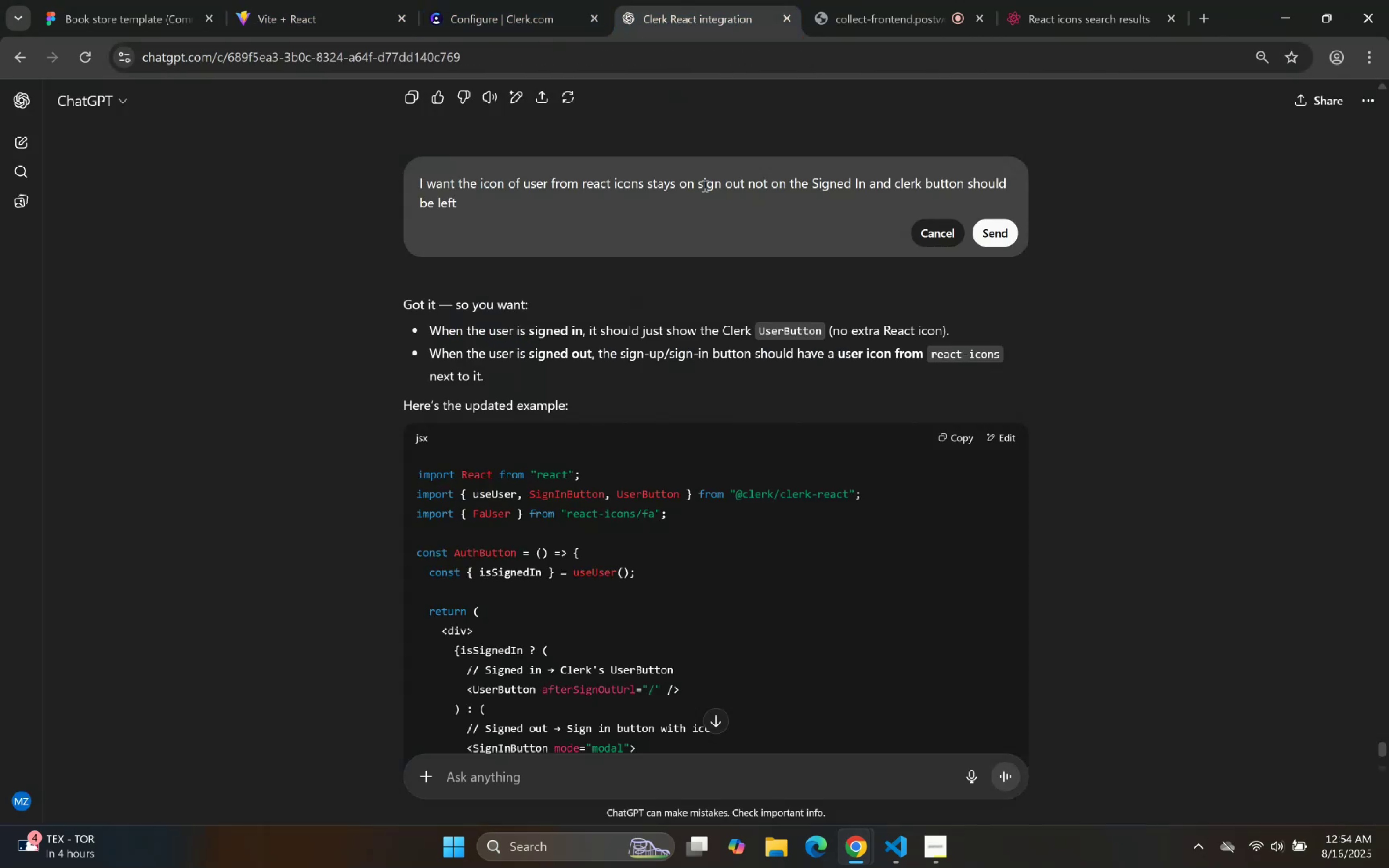 
type( and text Of hi should right and also fix | perfect between if u remmeber)
 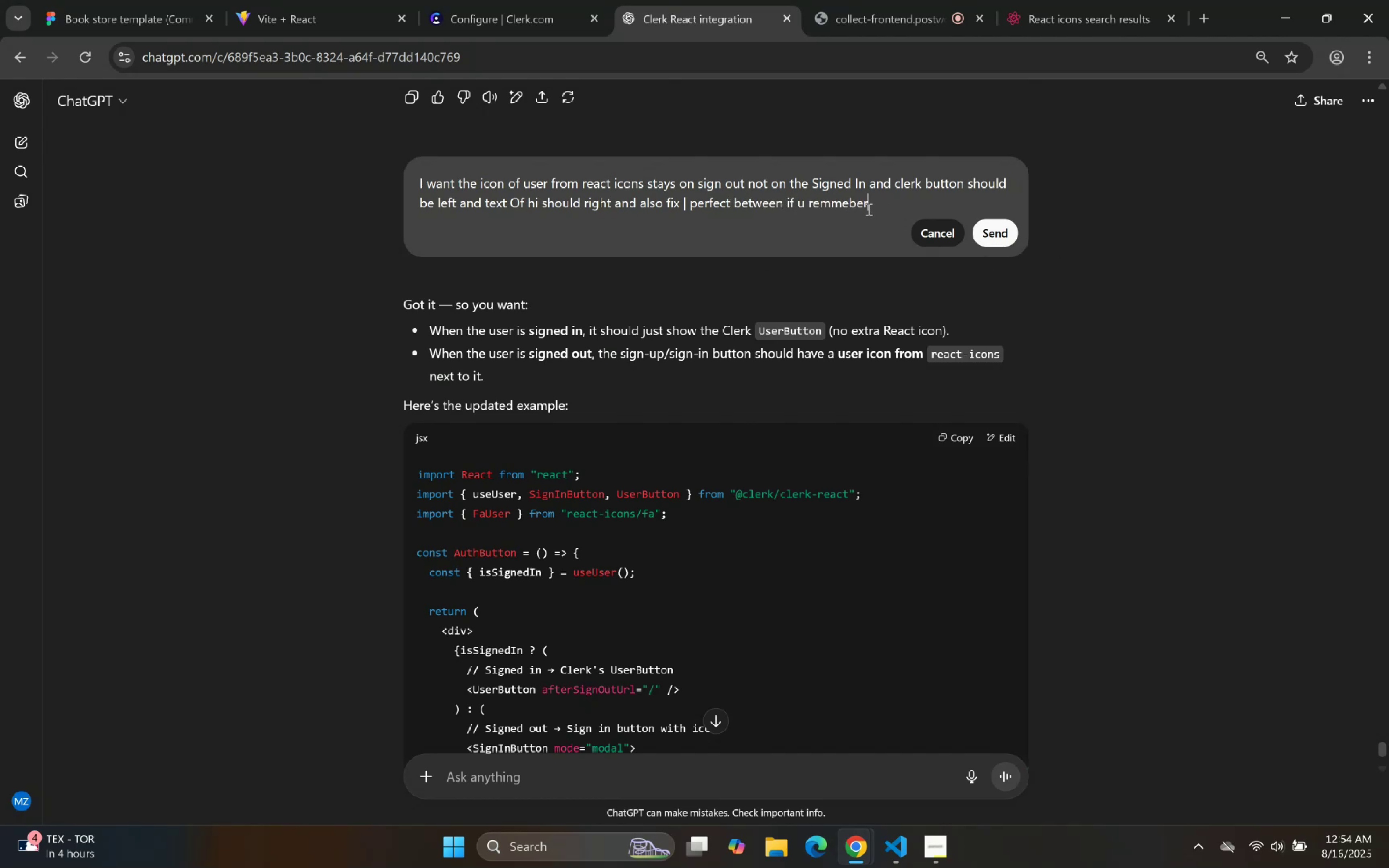 
left_click([1000, 240])
 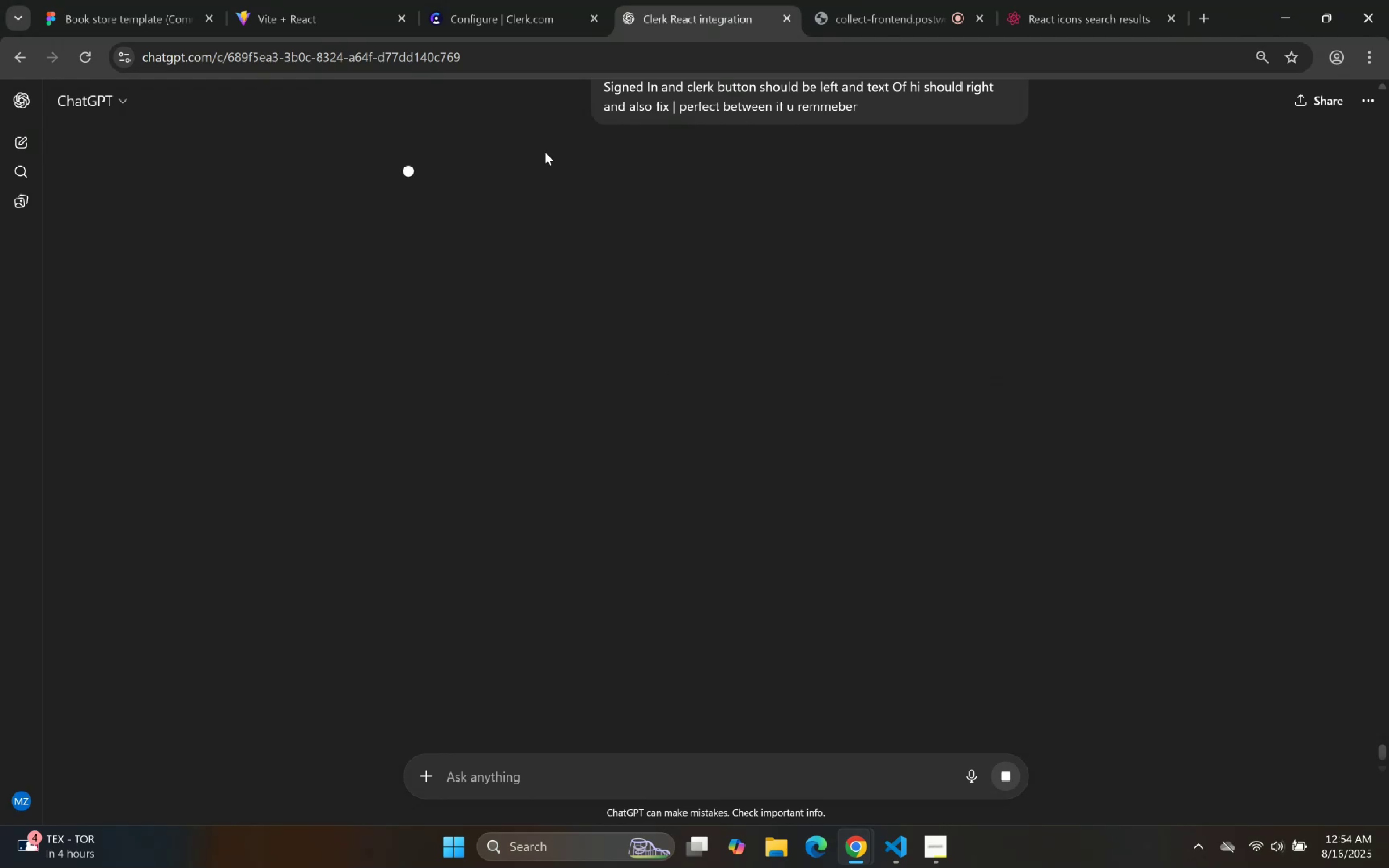 
double_click([671, 0])
 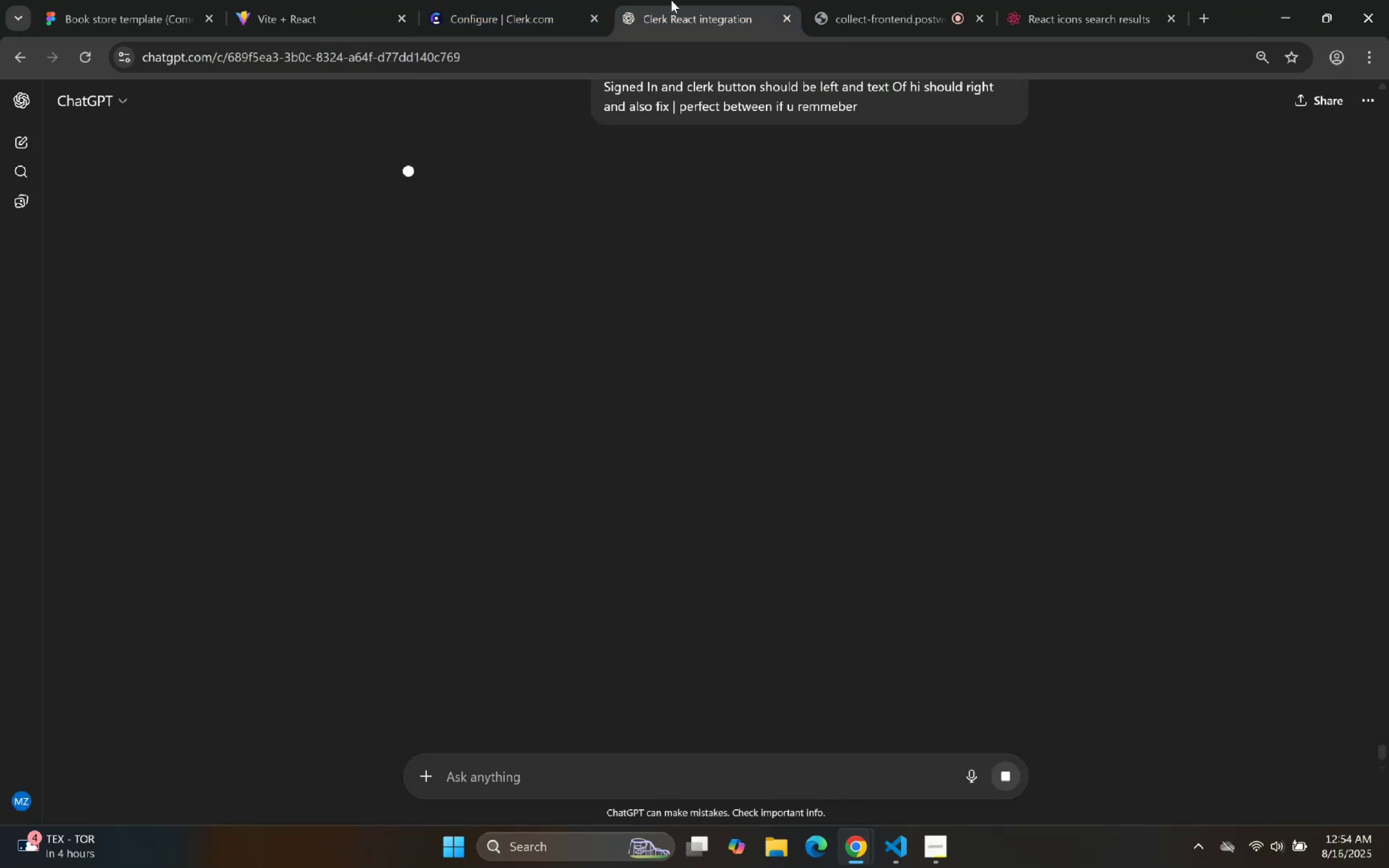 
left_click([549, 0])
 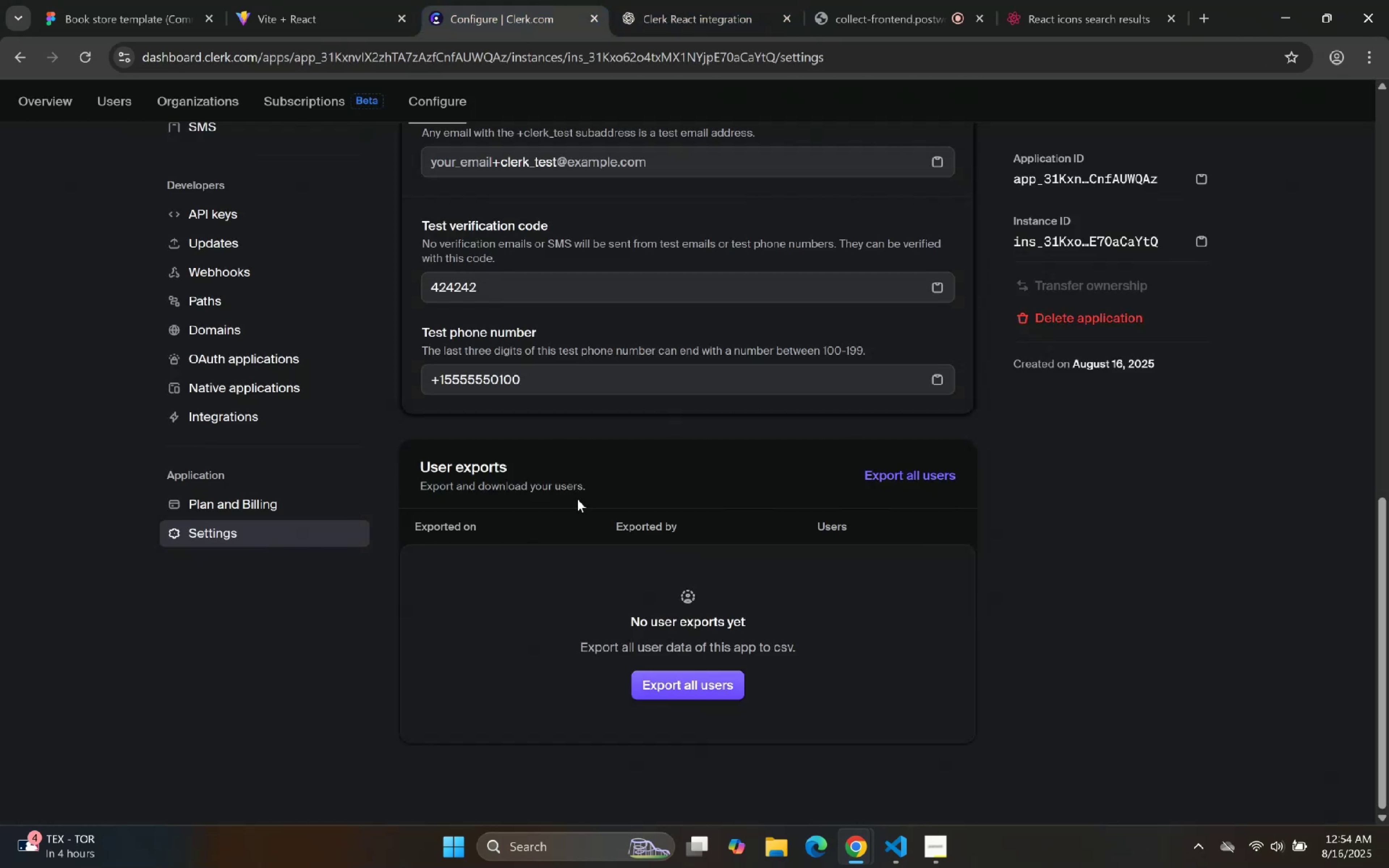 
scroll: coordinate [625, 510], scroll_direction: down, amount: 5.0
 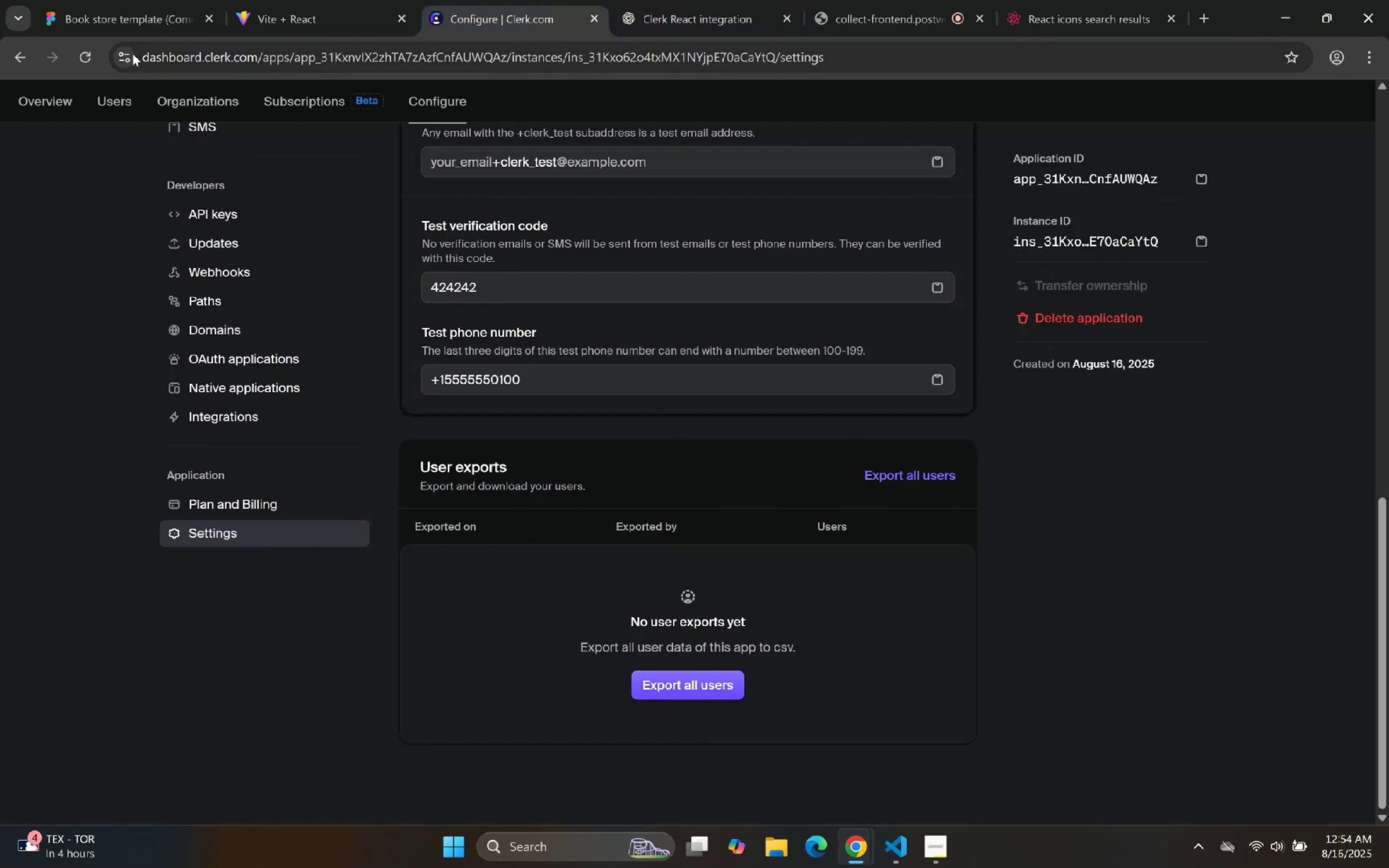 
left_click([93, 56])
 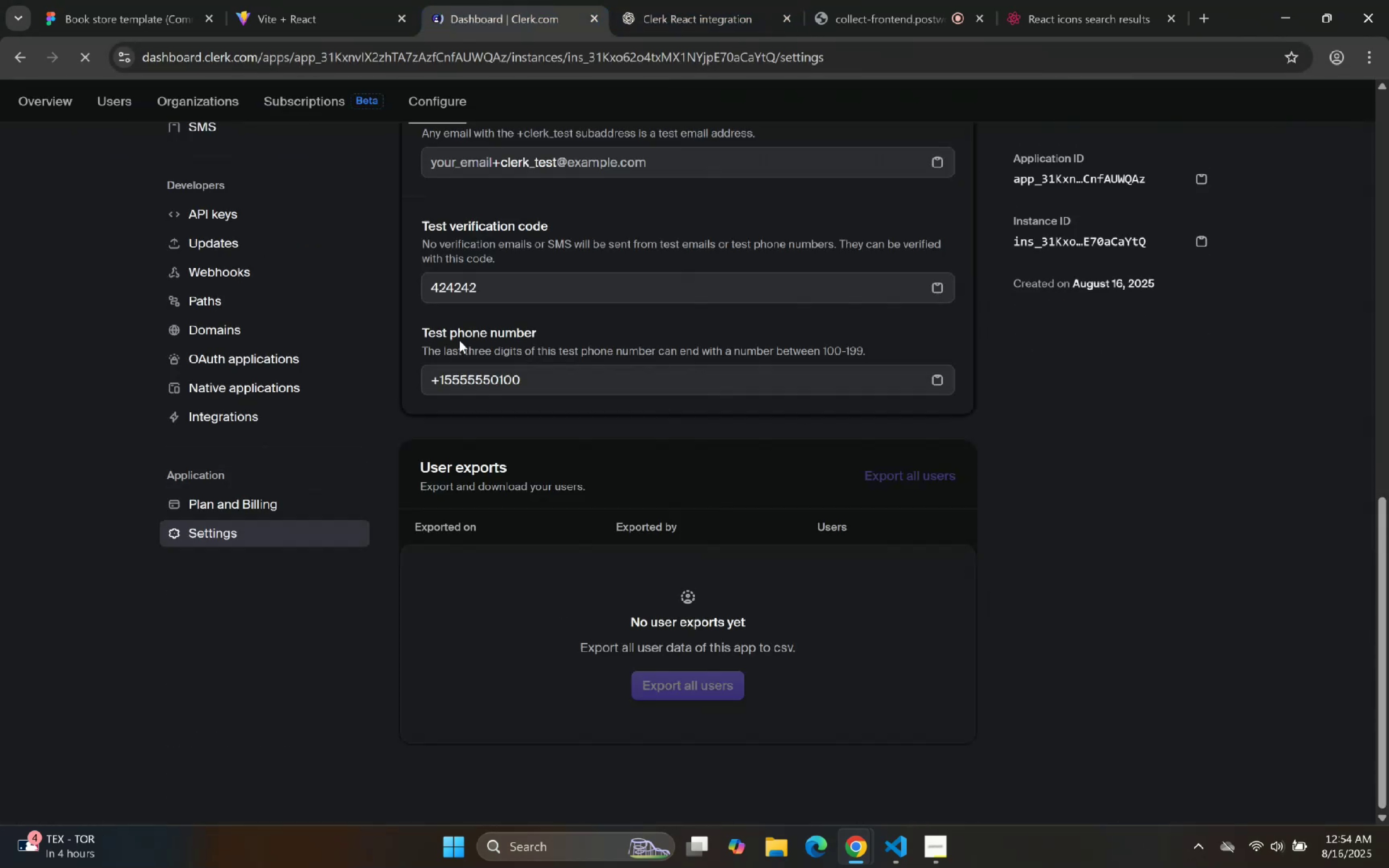 
scroll: coordinate [582, 445], scroll_direction: down, amount: 2.0
 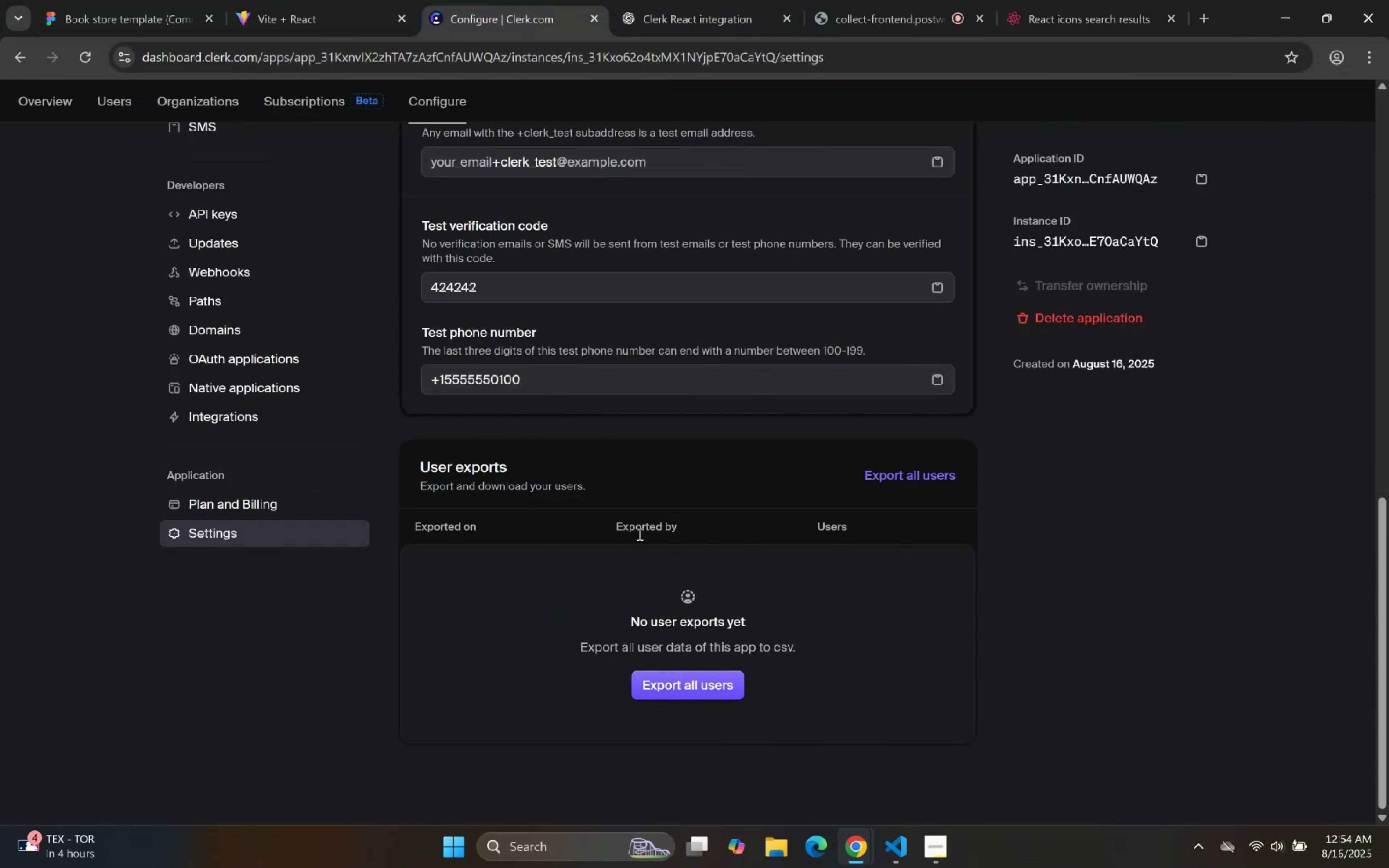 
scroll: coordinate [626, 430], scroll_direction: none, amount: 0.0
 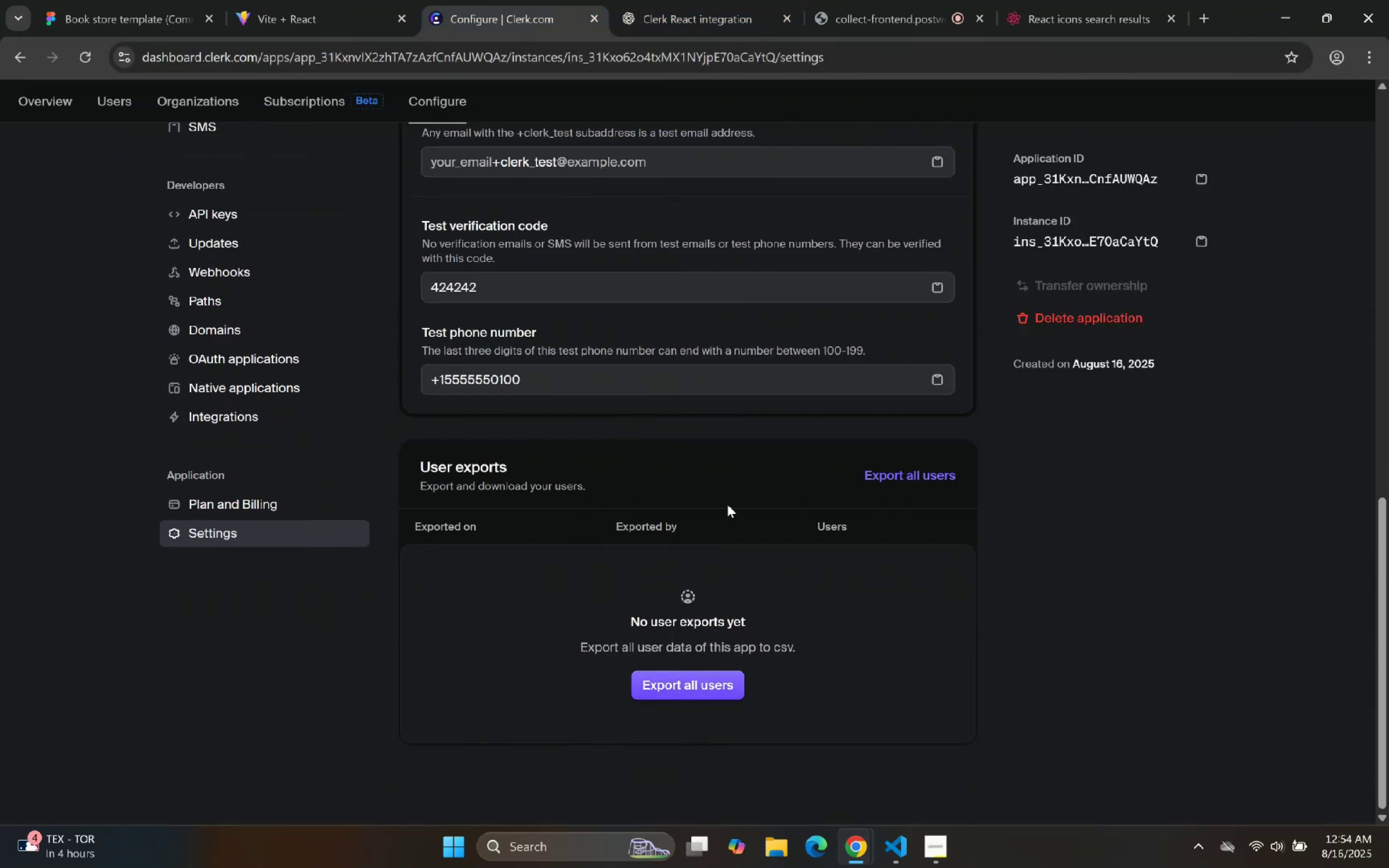 
scroll: coordinate [329, 108], scroll_direction: up, amount: 5.0
 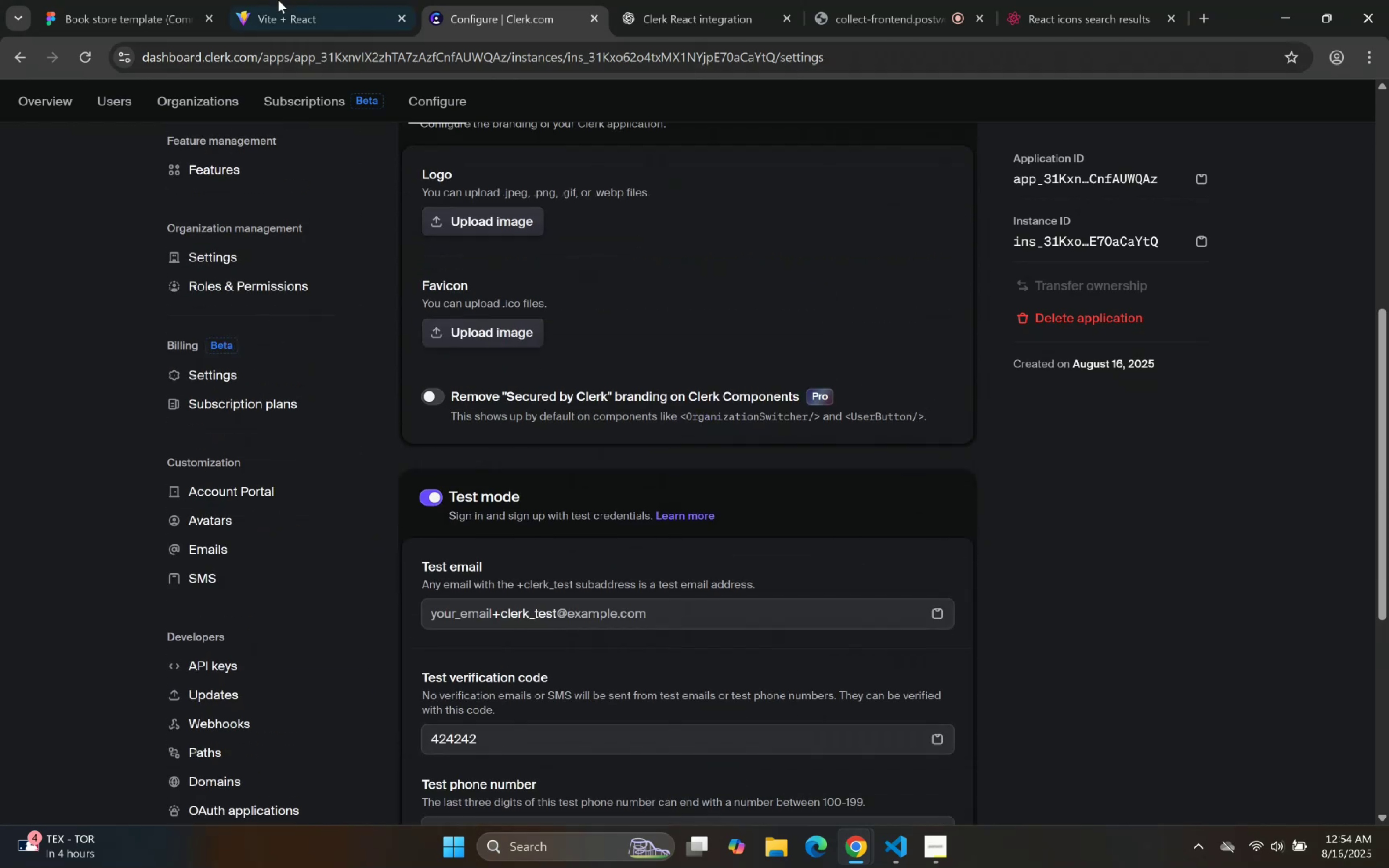 
left_click([280, 0])
 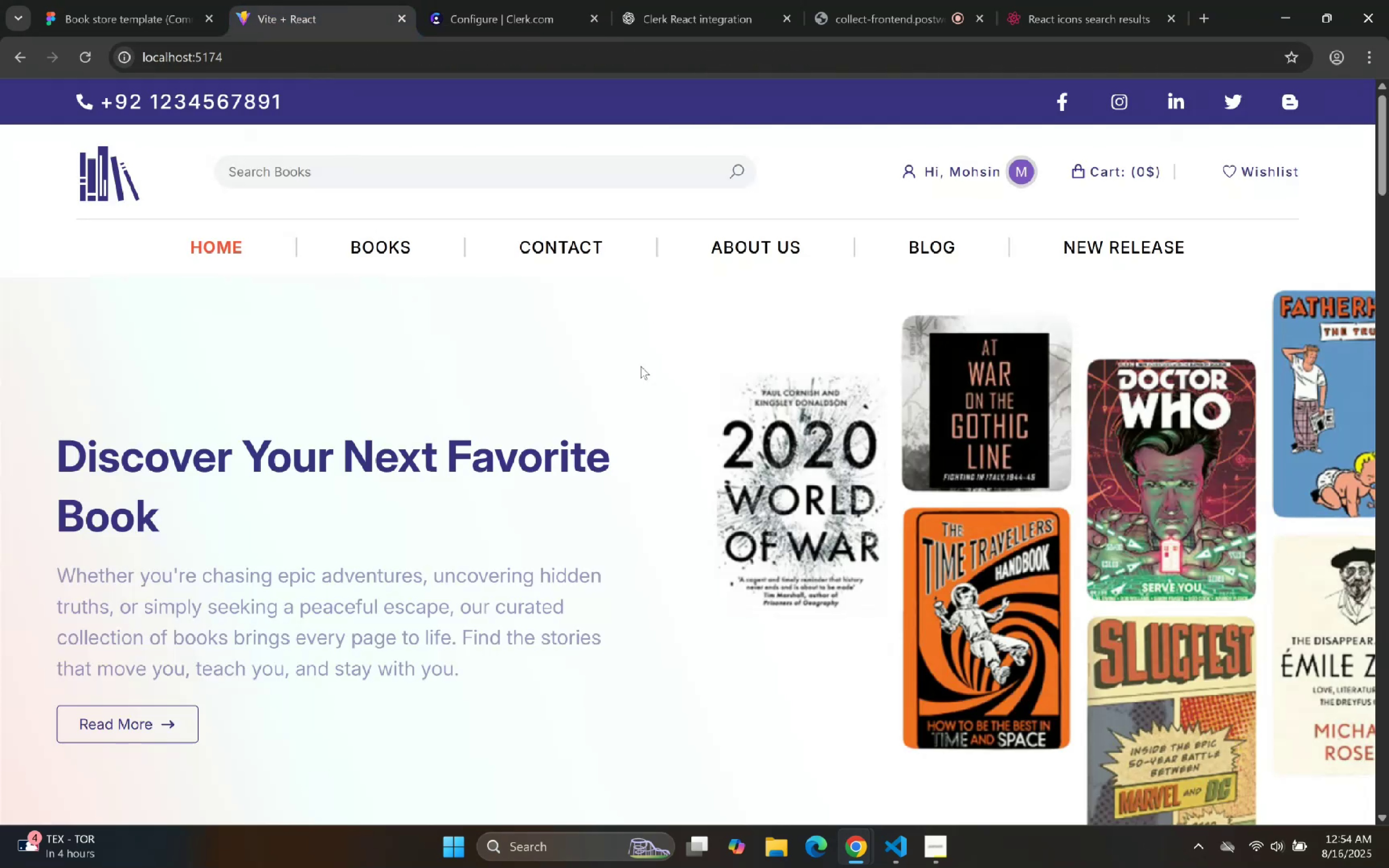 
left_click([479, 0])
 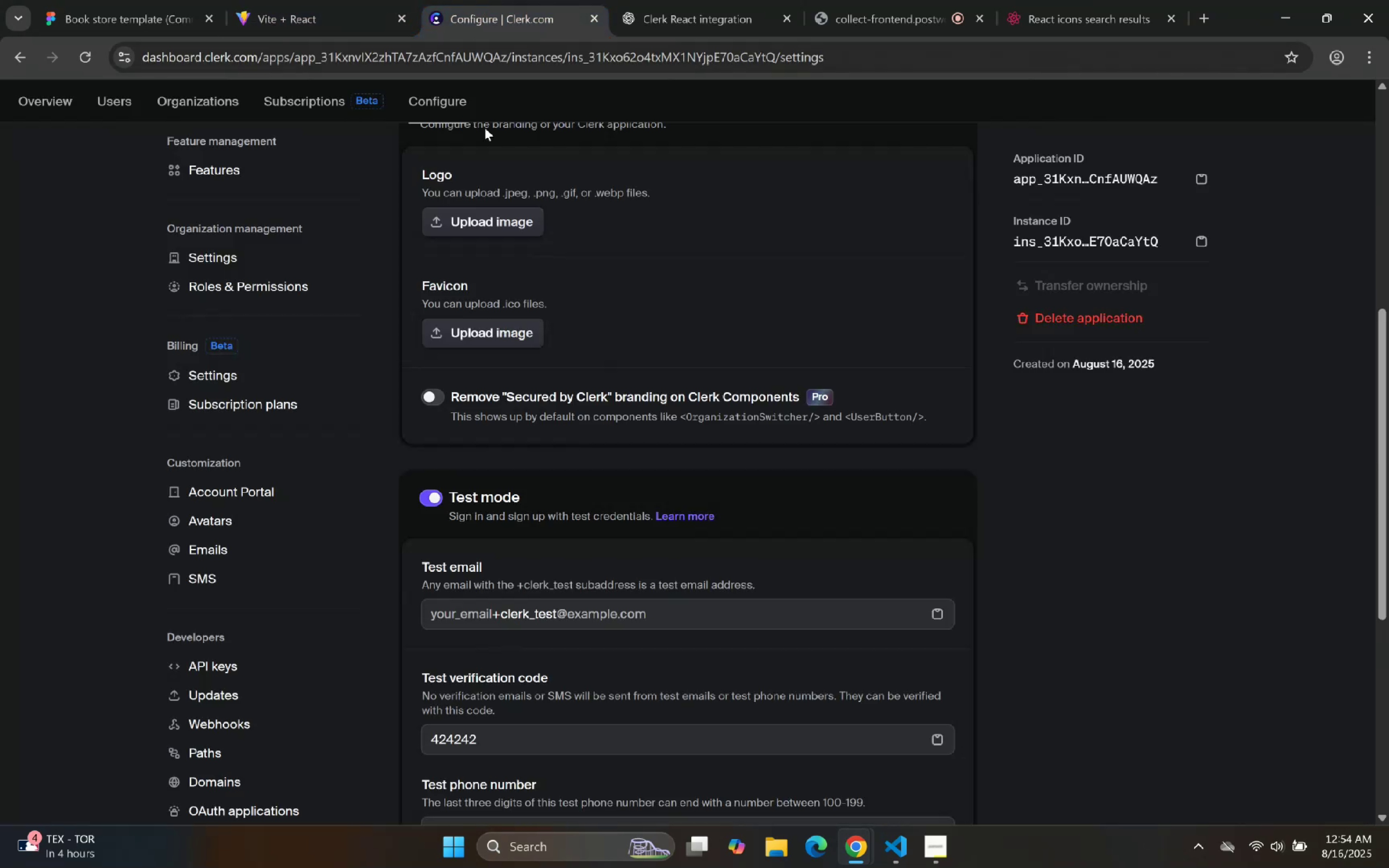 
scroll: coordinate [489, 196], scroll_direction: up, amount: 11.0
 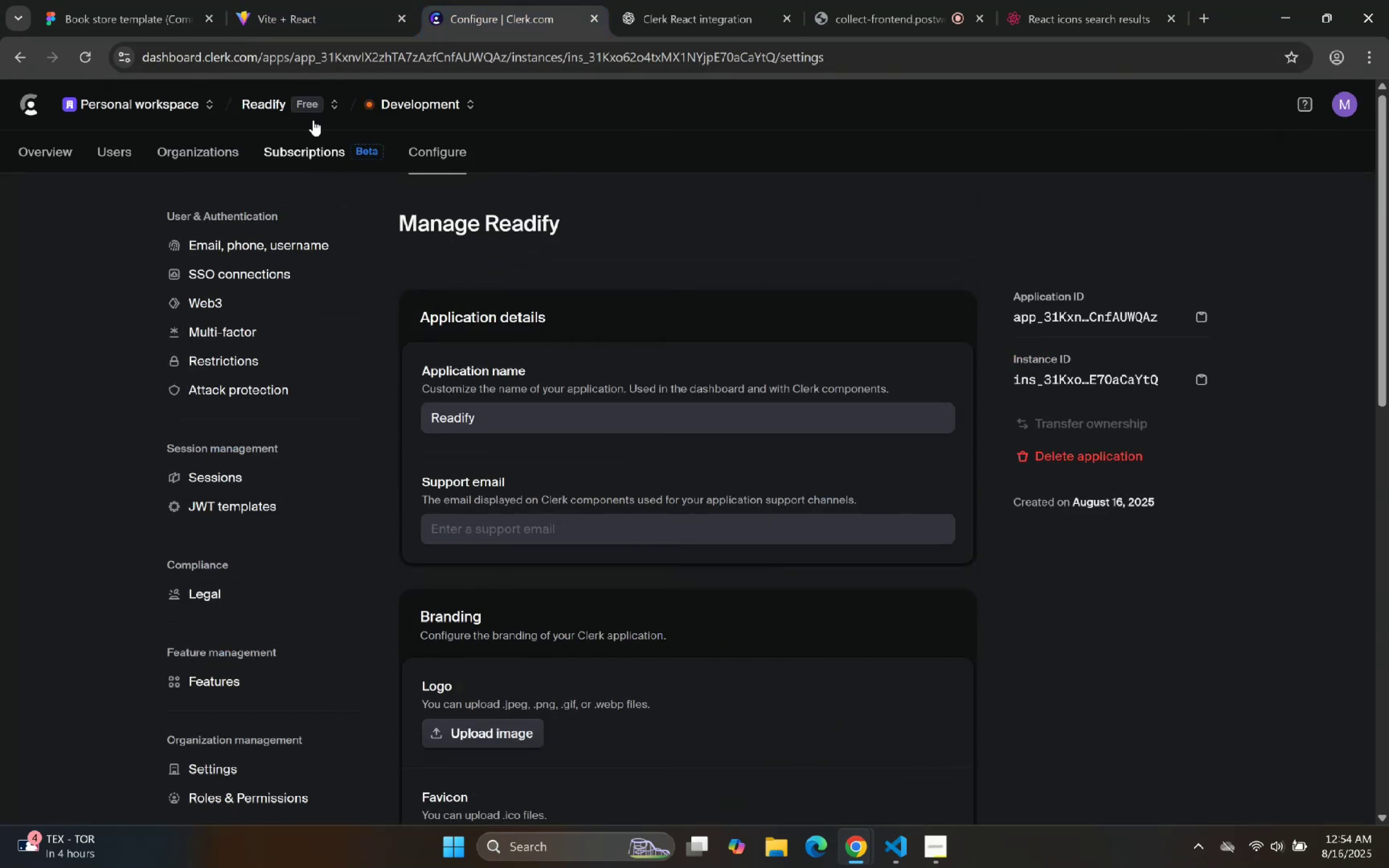 
left_click([309, 106])
 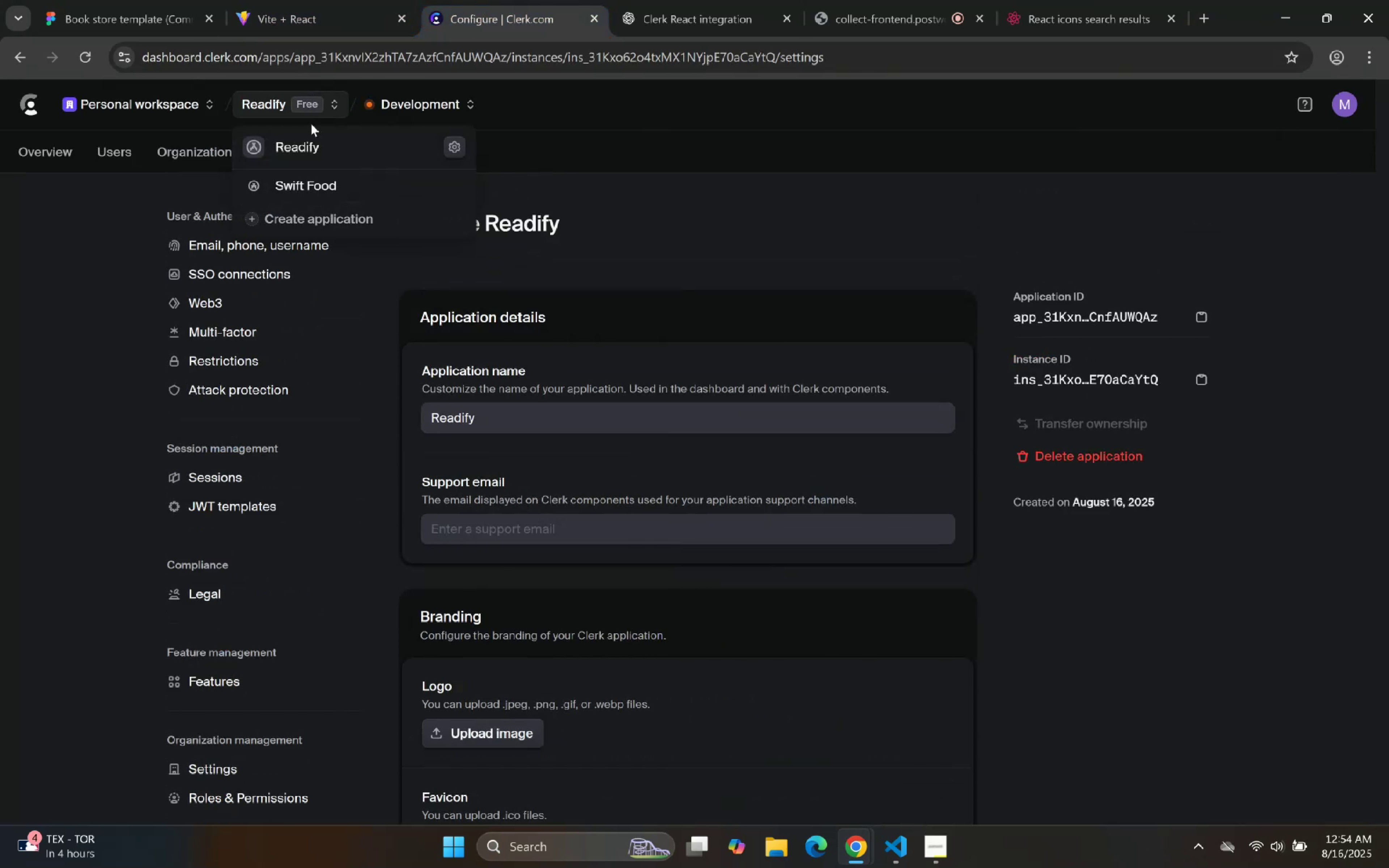 
left_click([310, 144])
 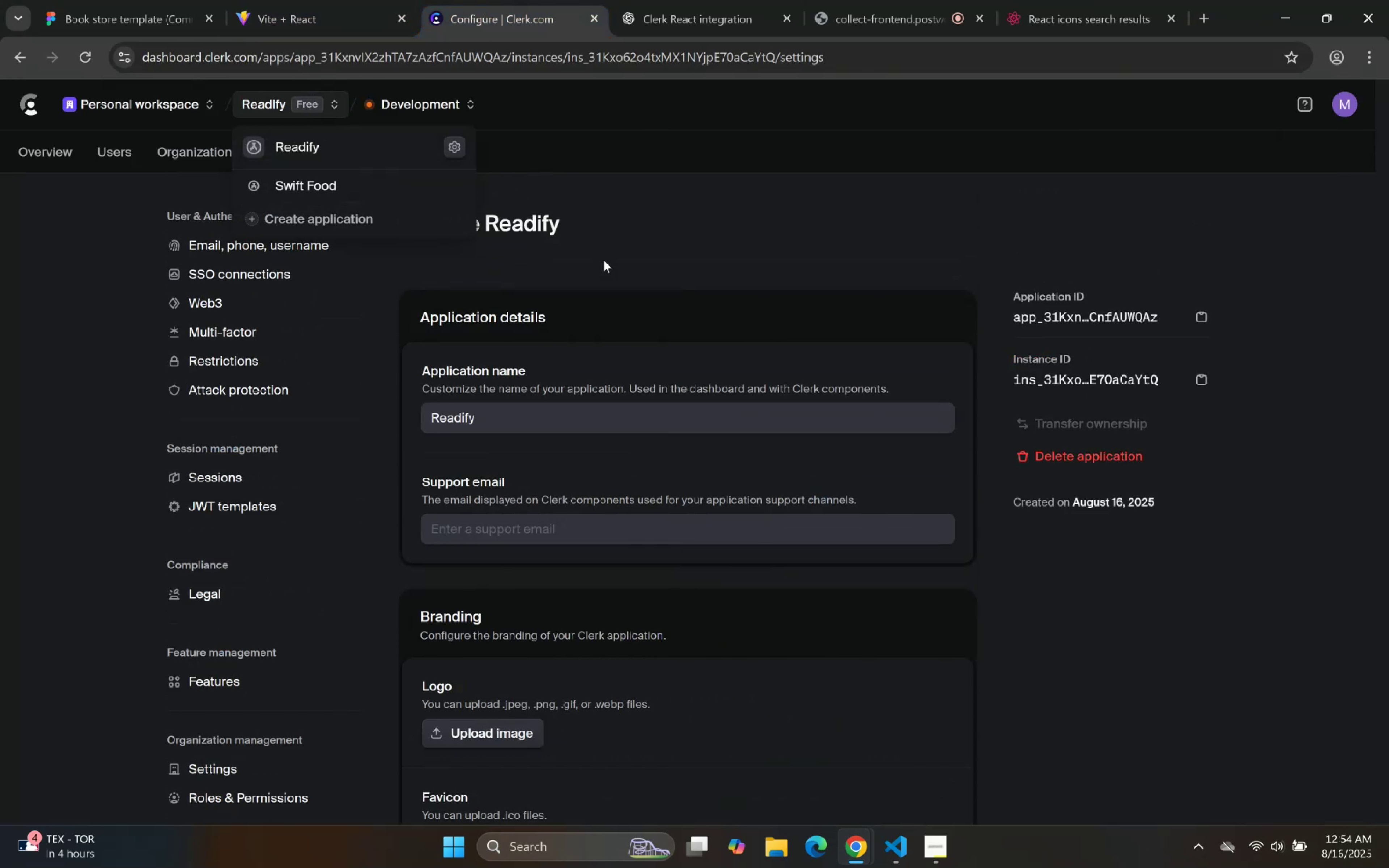 
left_click([656, 178])
 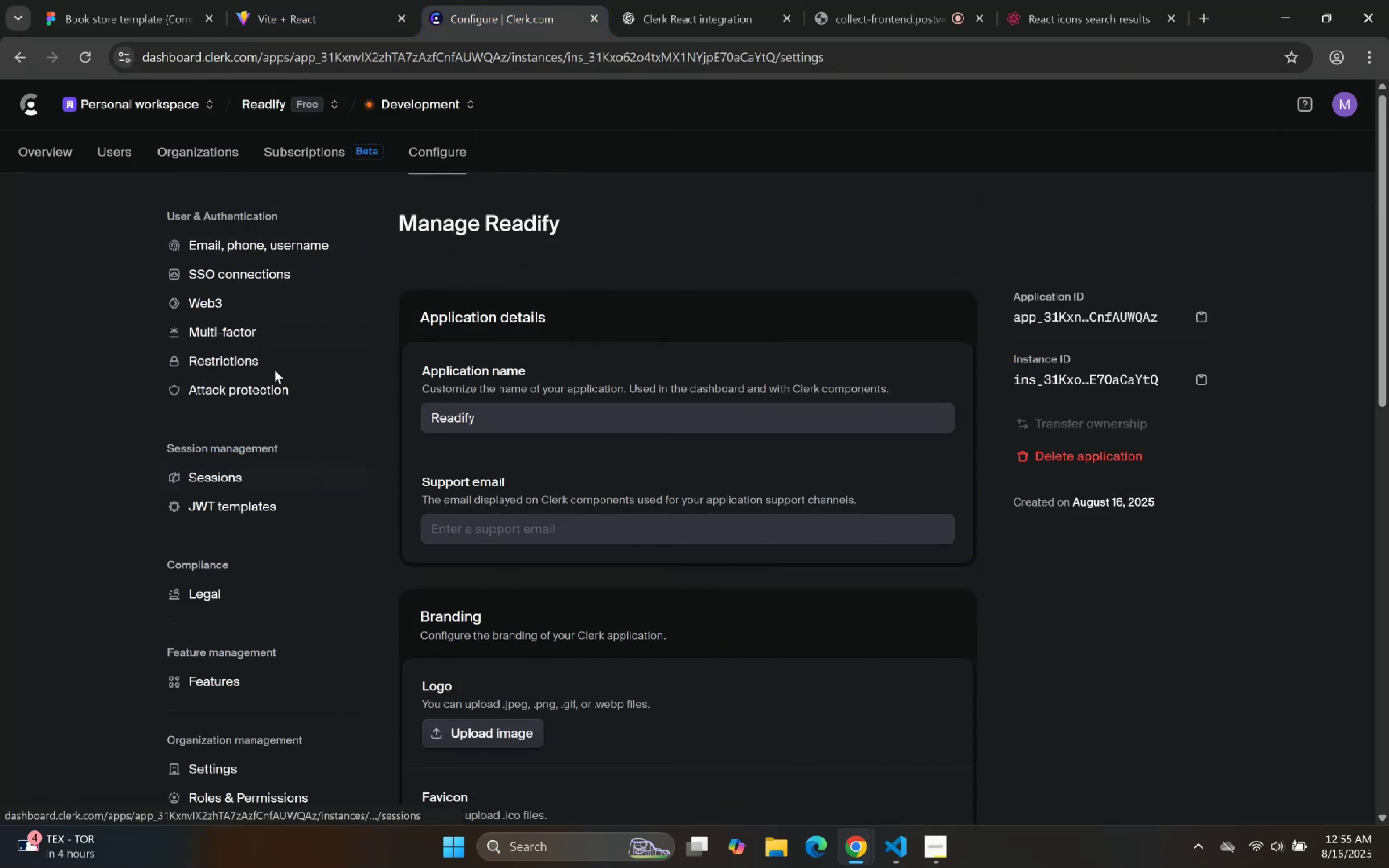 
left_click([77, 52])
 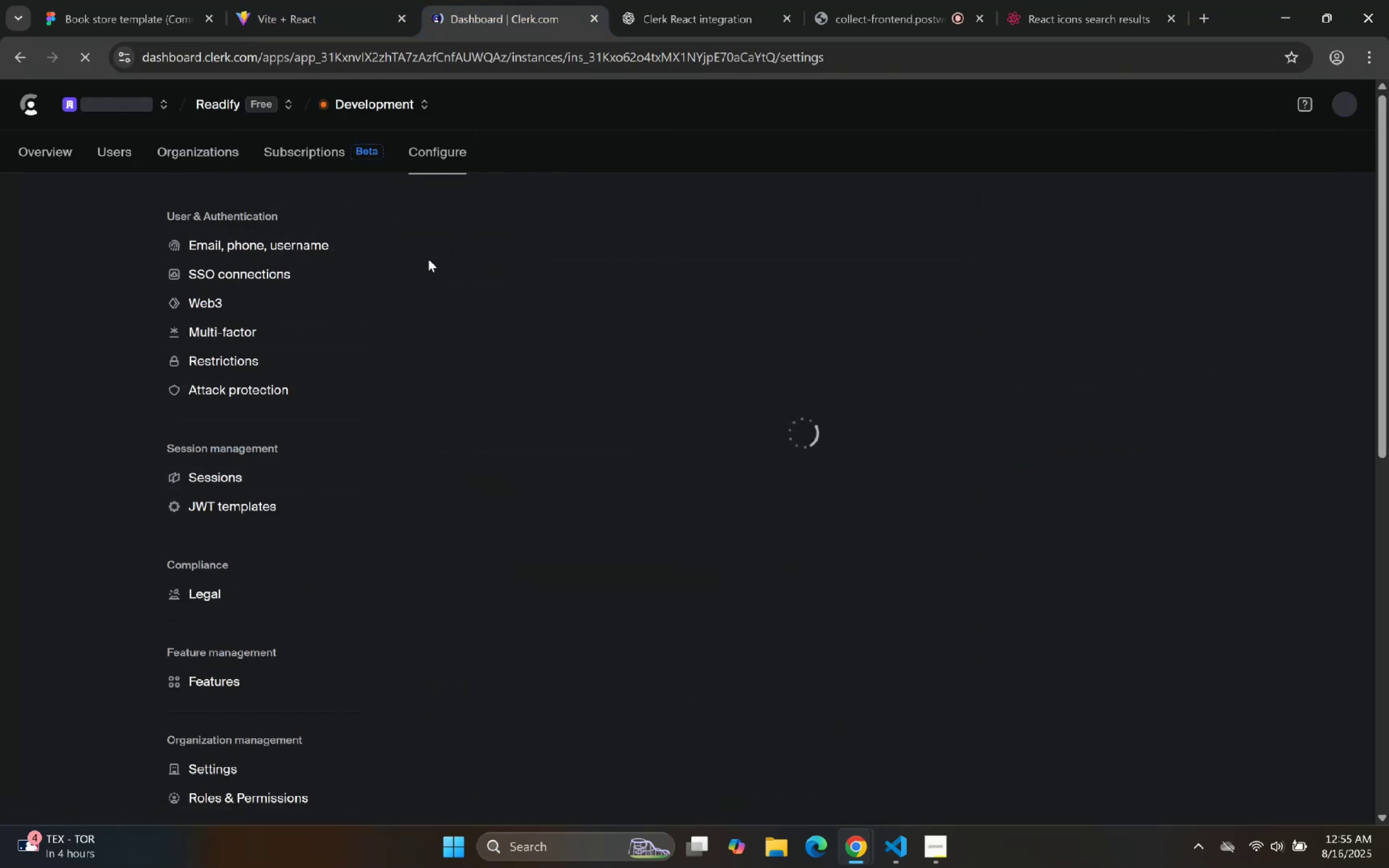 
scroll: coordinate [503, 234], scroll_direction: down, amount: 10.0
 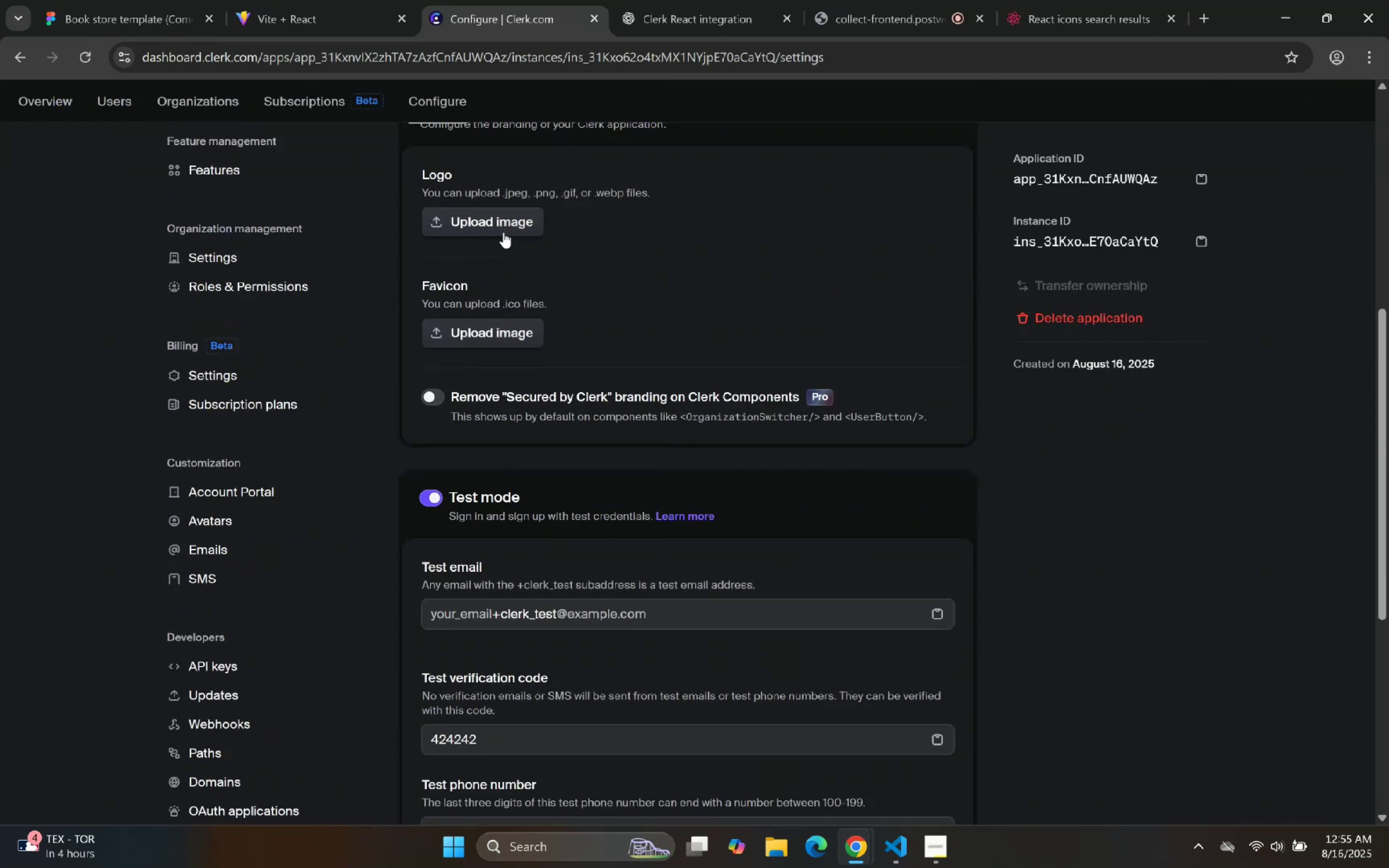 
scroll: coordinate [505, 232], scroll_direction: up, amount: 5.0
 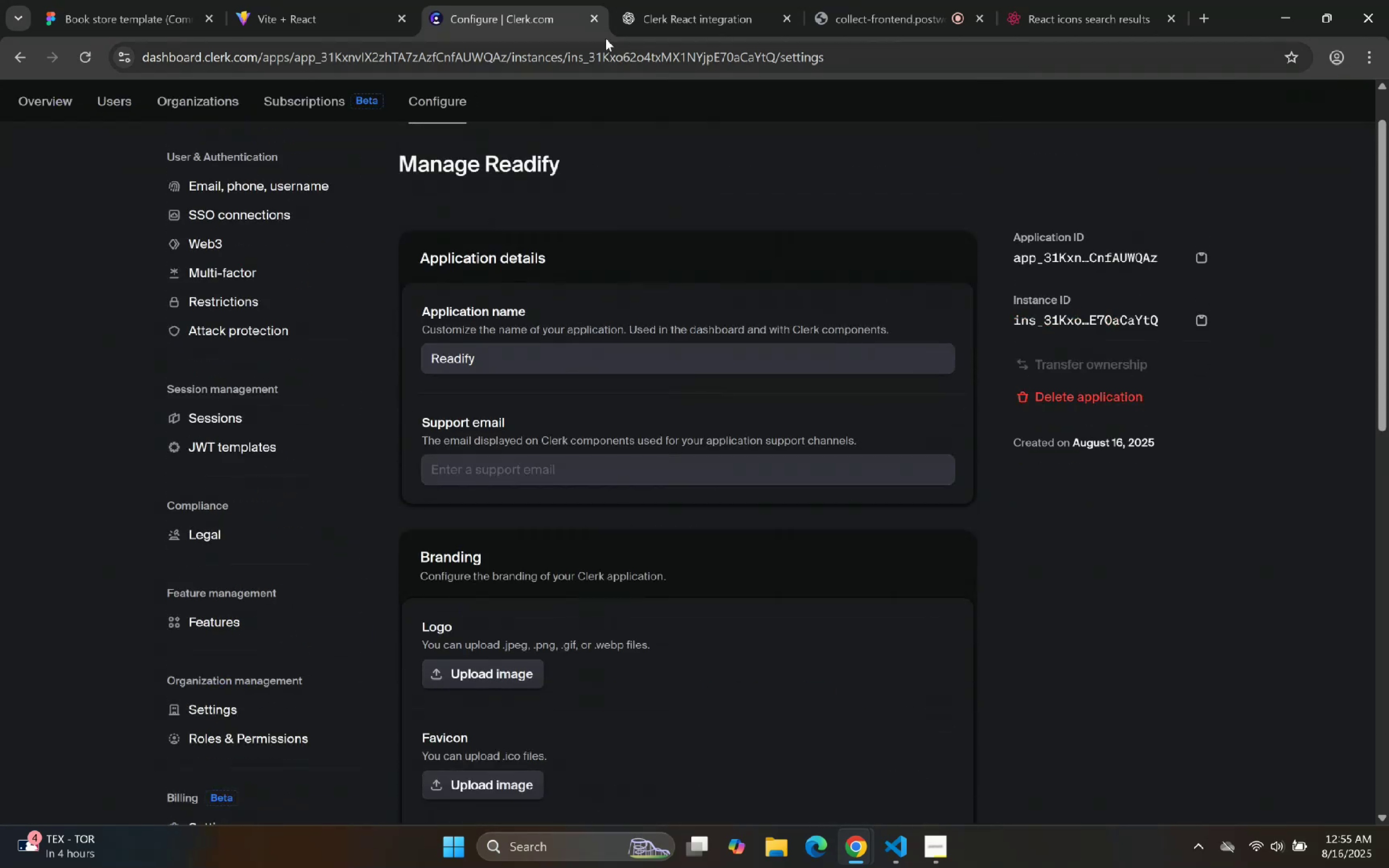 
left_click([643, 0])
 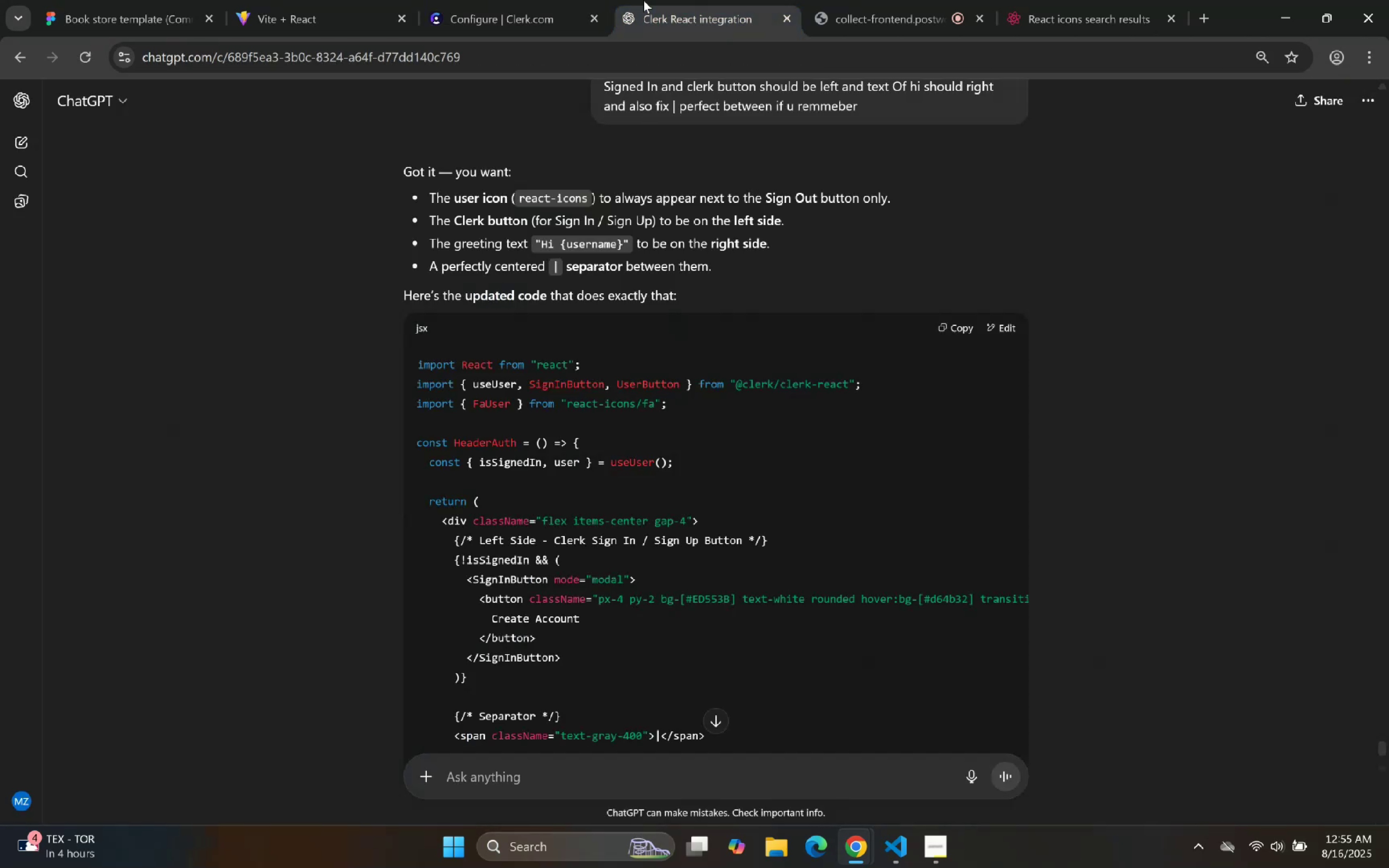 
scroll: coordinate [600, 184], scroll_direction: down, amount: 6.0
 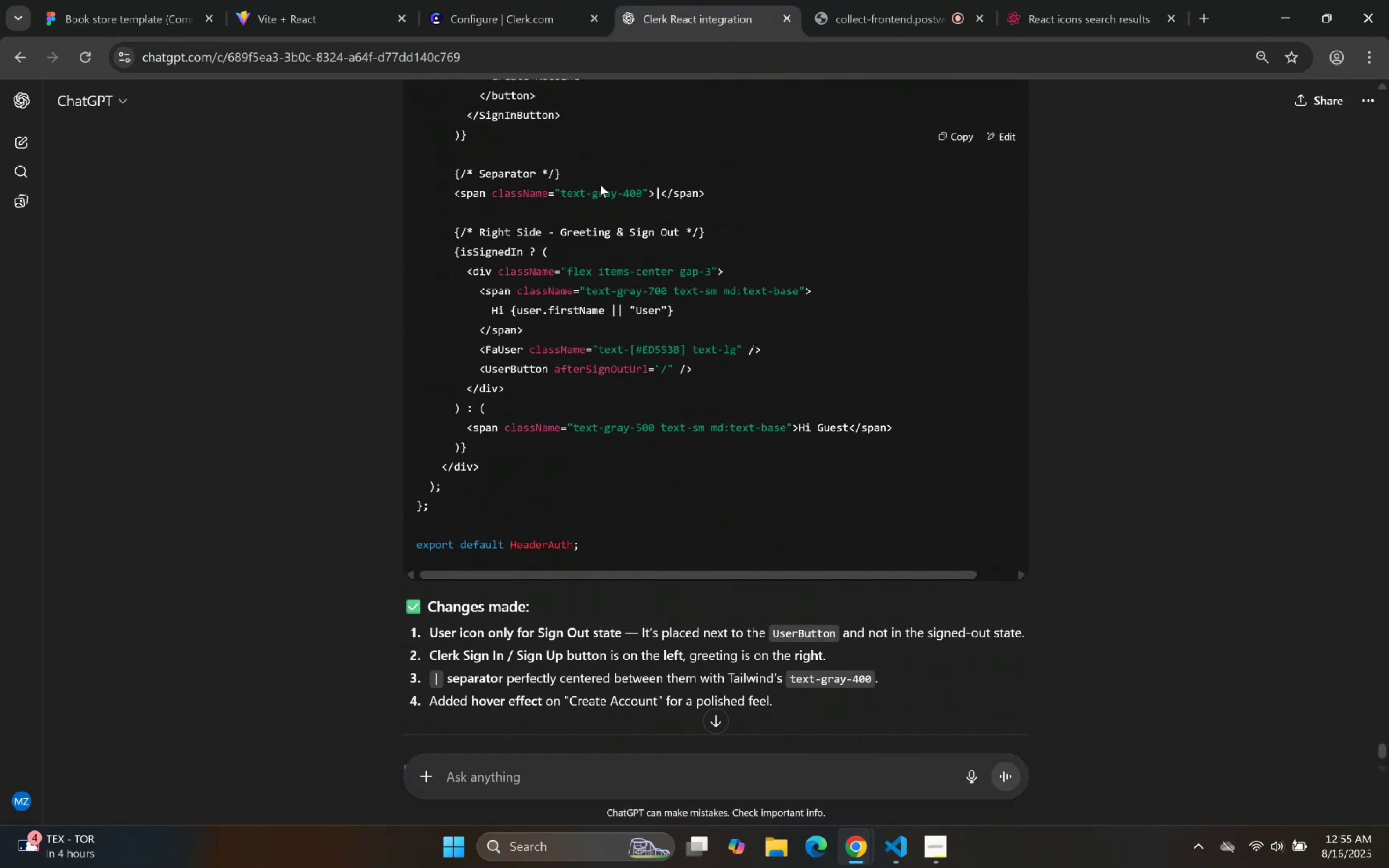 
scroll: coordinate [600, 184], scroll_direction: up, amount: 8.0
 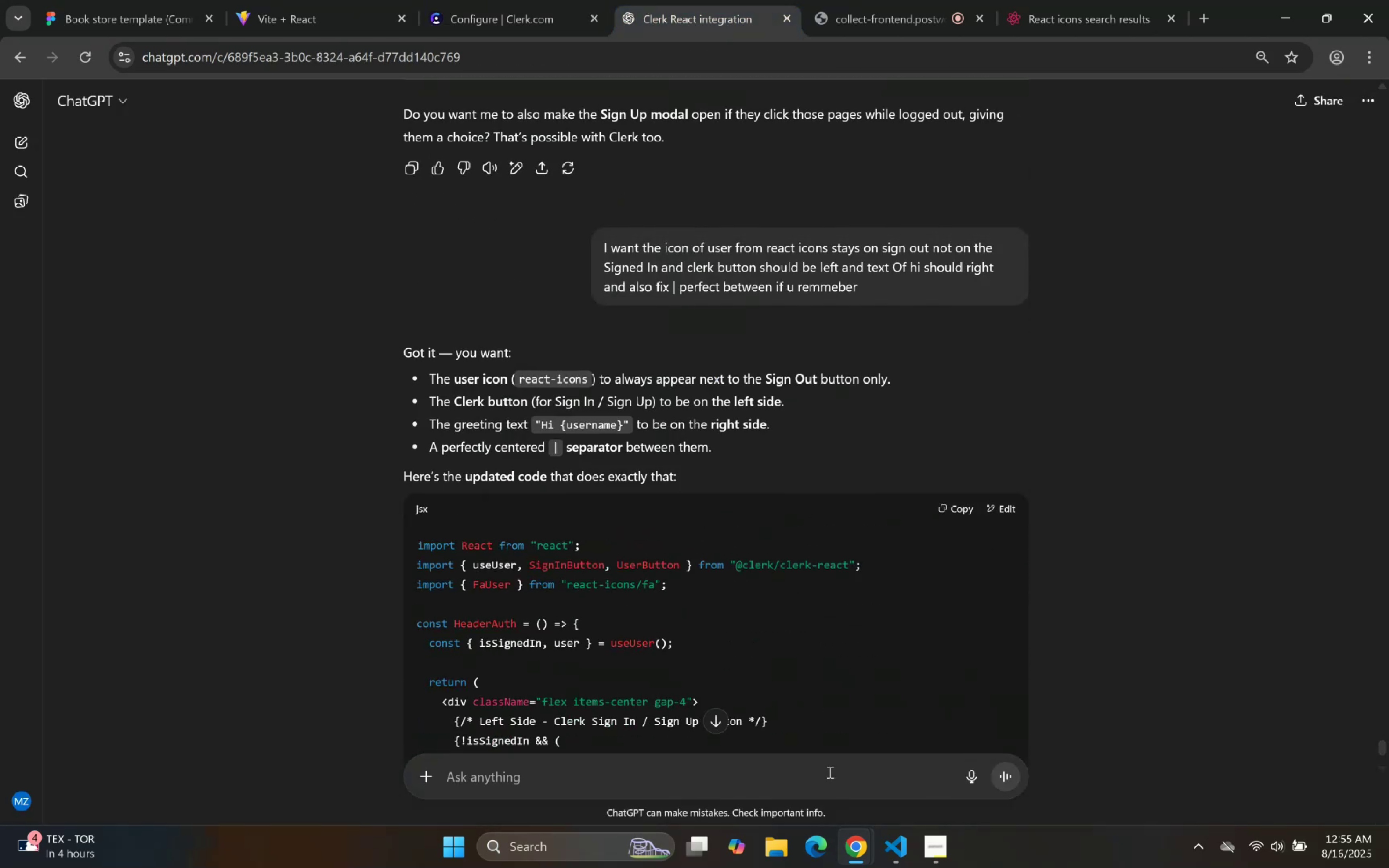 
scroll: coordinate [691, 378], scroll_direction: down, amount: 3.0
 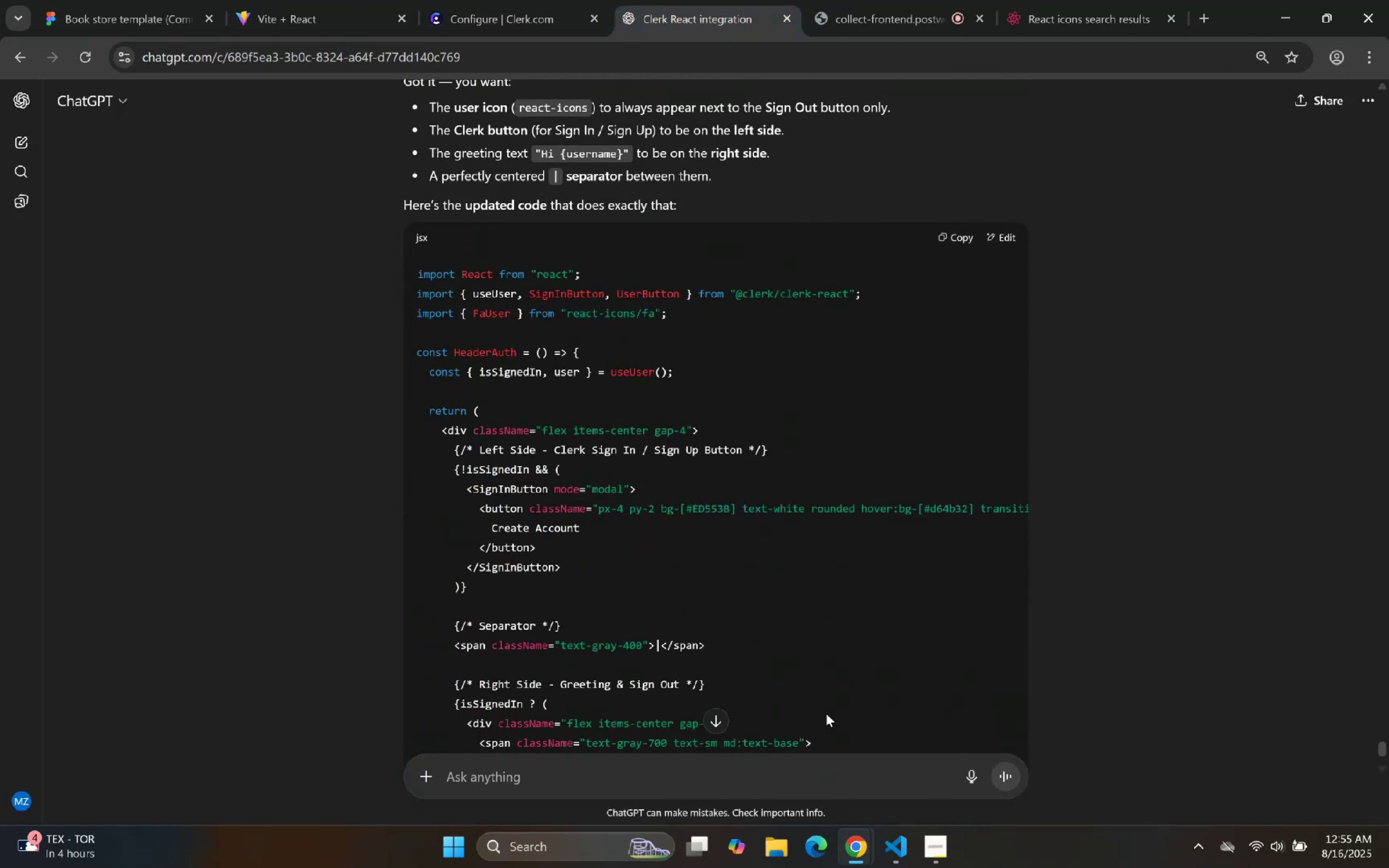 
double_click([765, 501])
 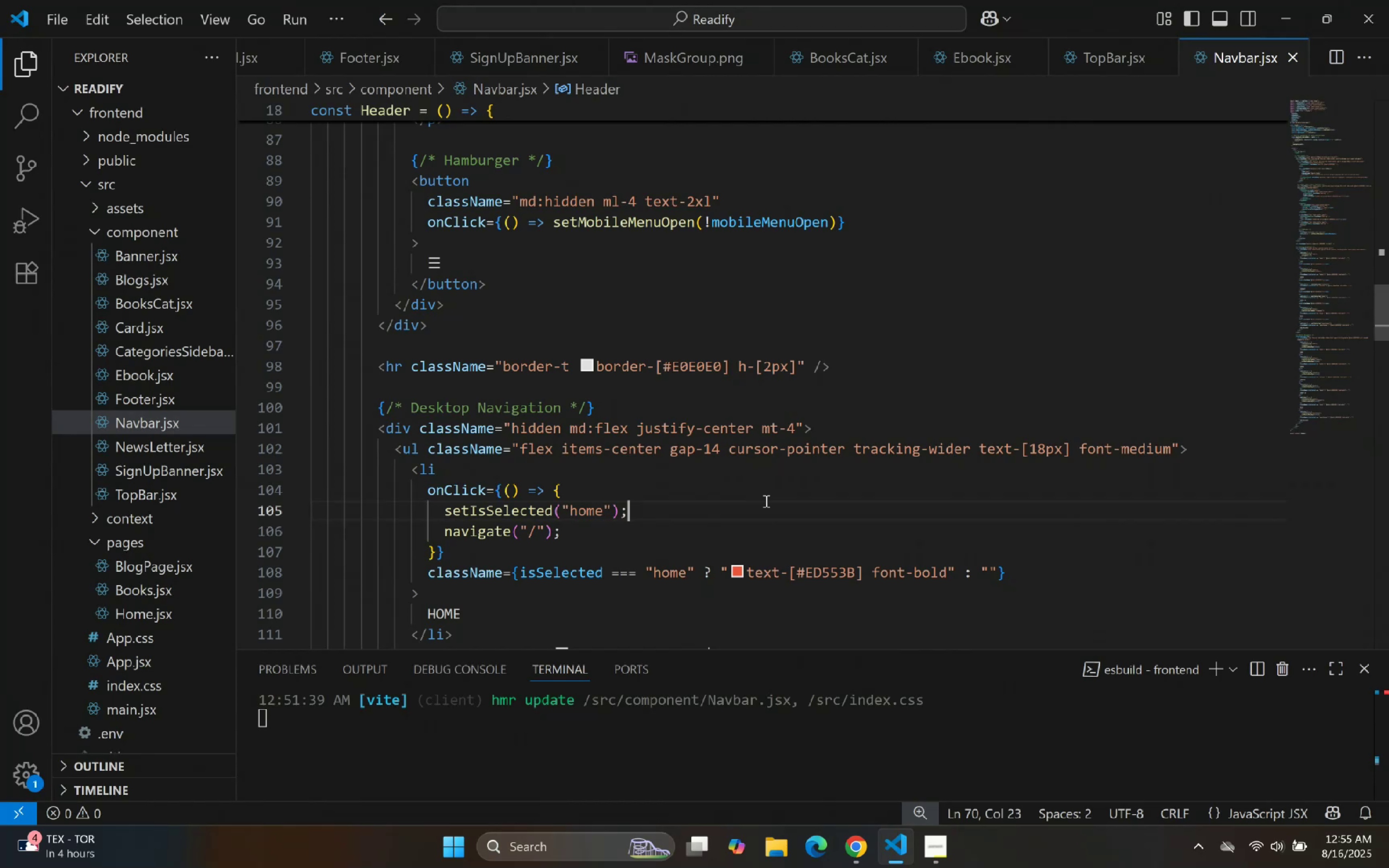 
key(Control+ControlLeft)
 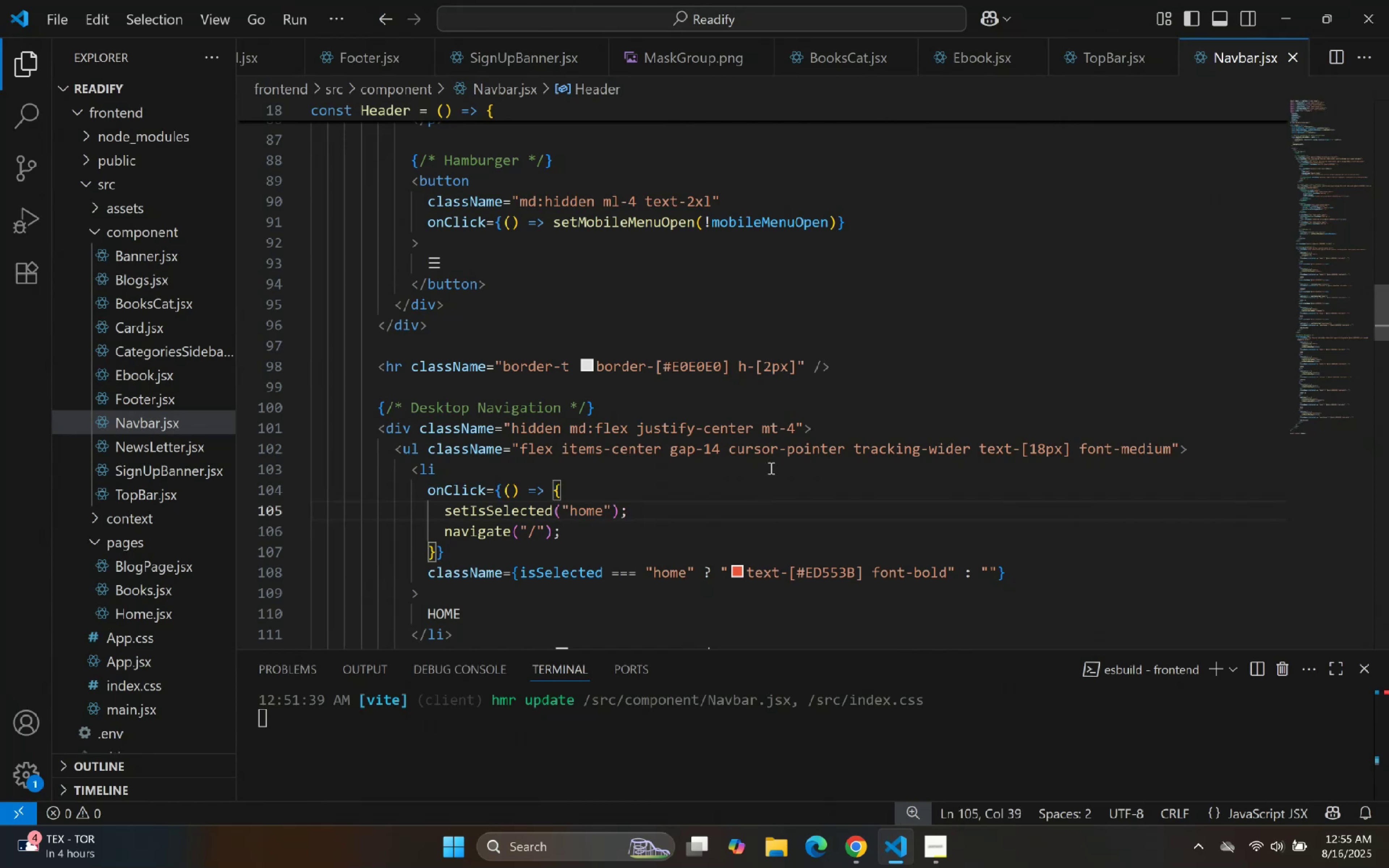 
scroll: coordinate [650, 280], scroll_direction: up, amount: 9.0
 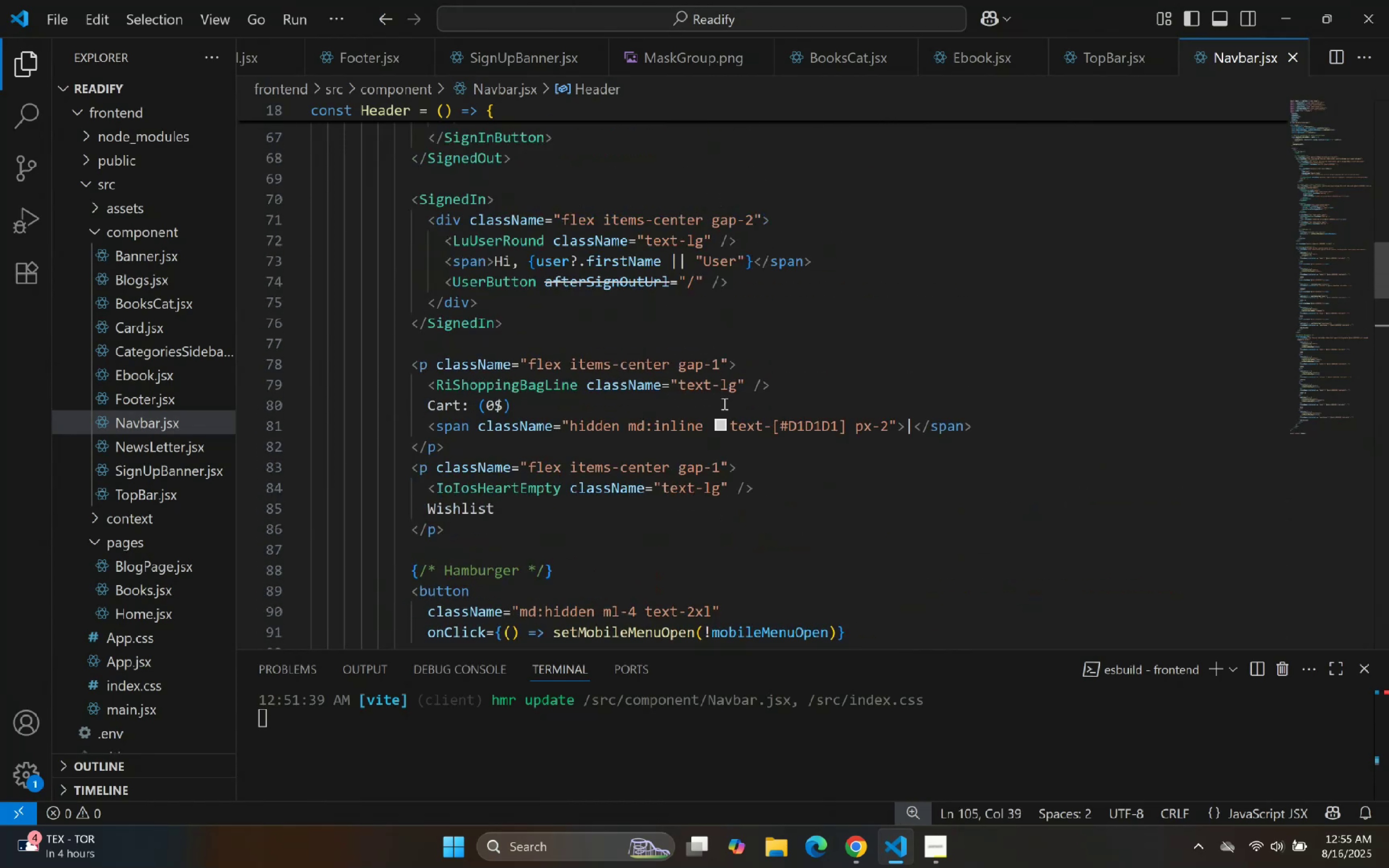 
left_click([753, 437])
 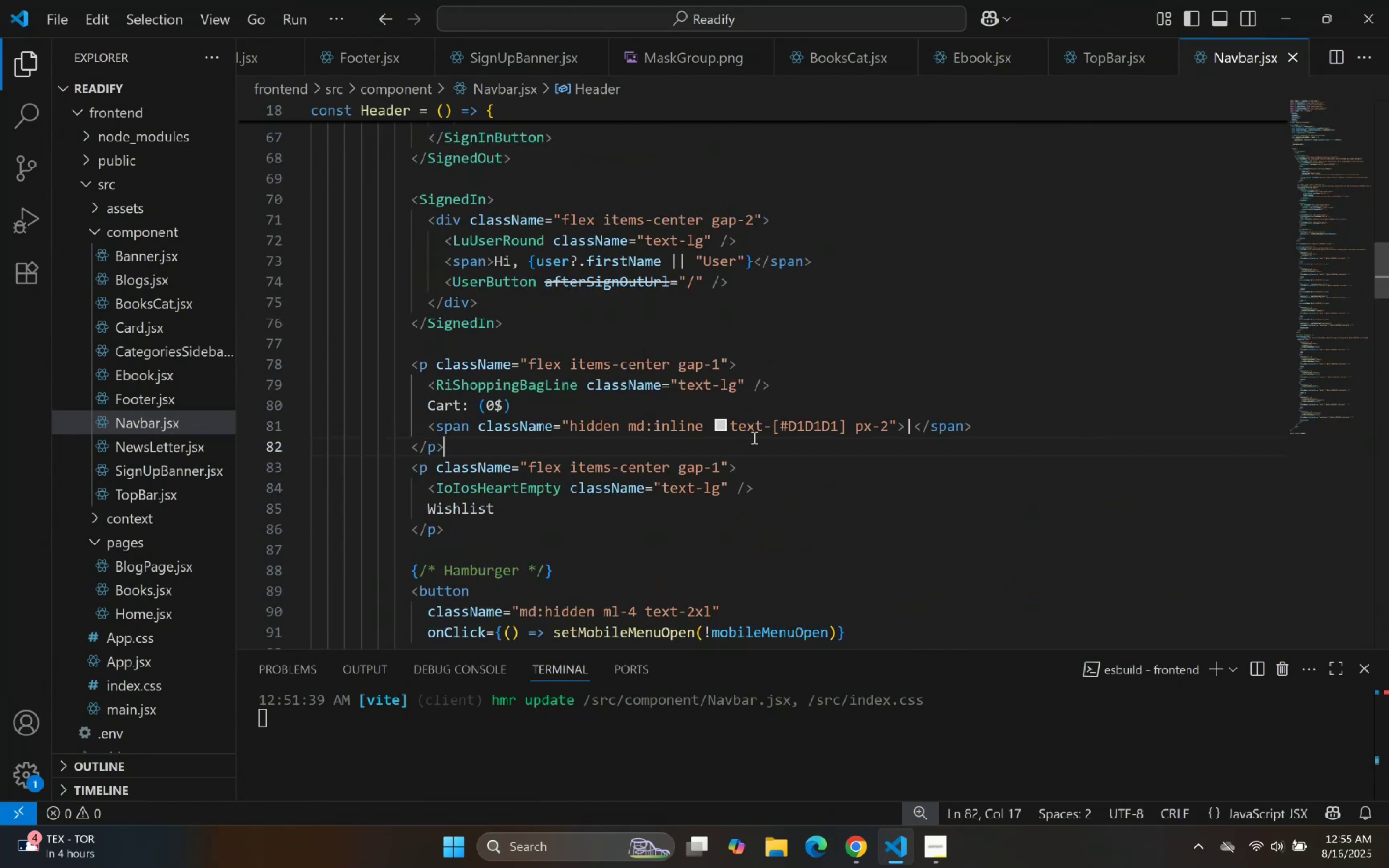 
key(Control+ControlLeft)
 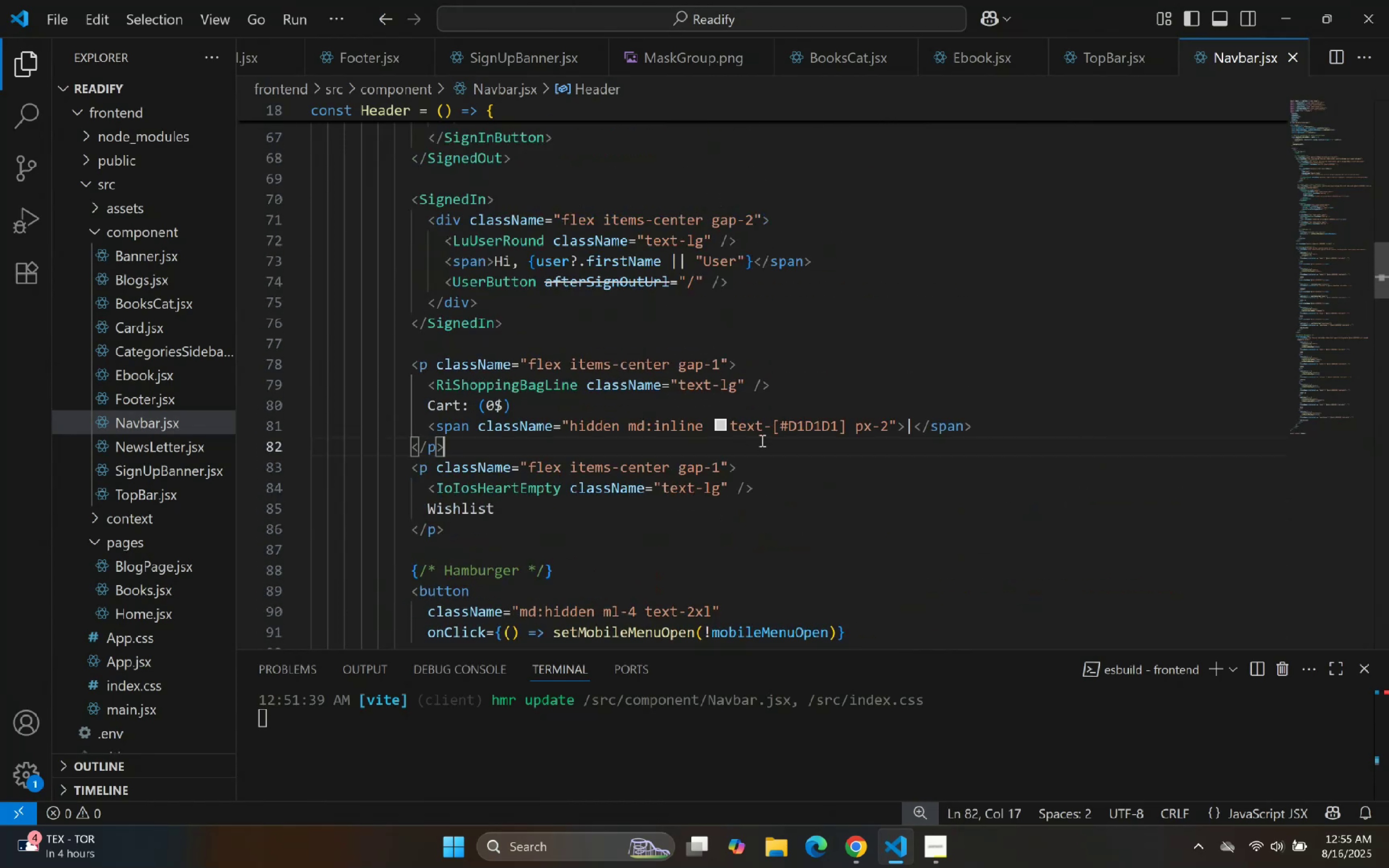 
key(Control+A)
 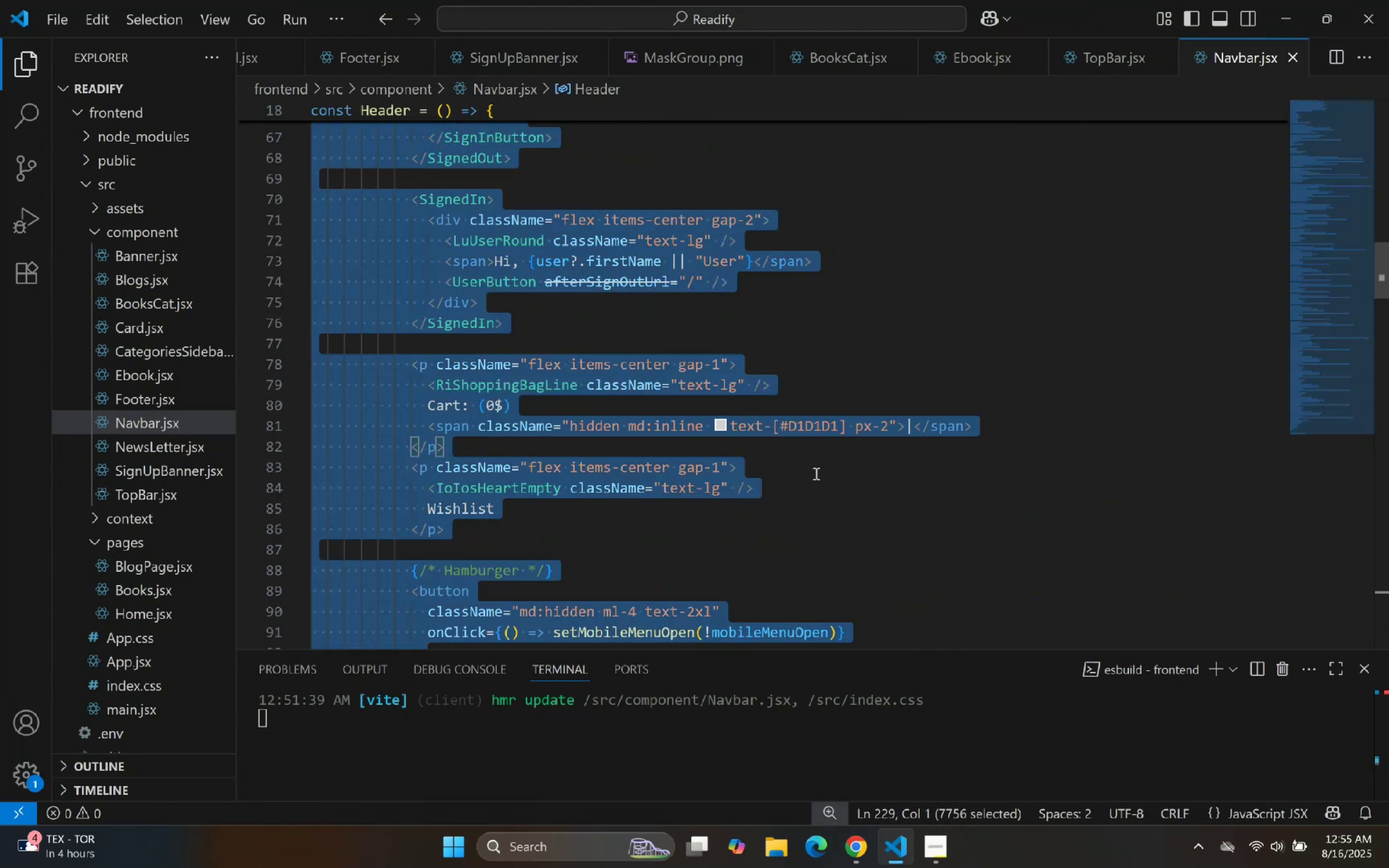 
key(Control+ControlLeft)
 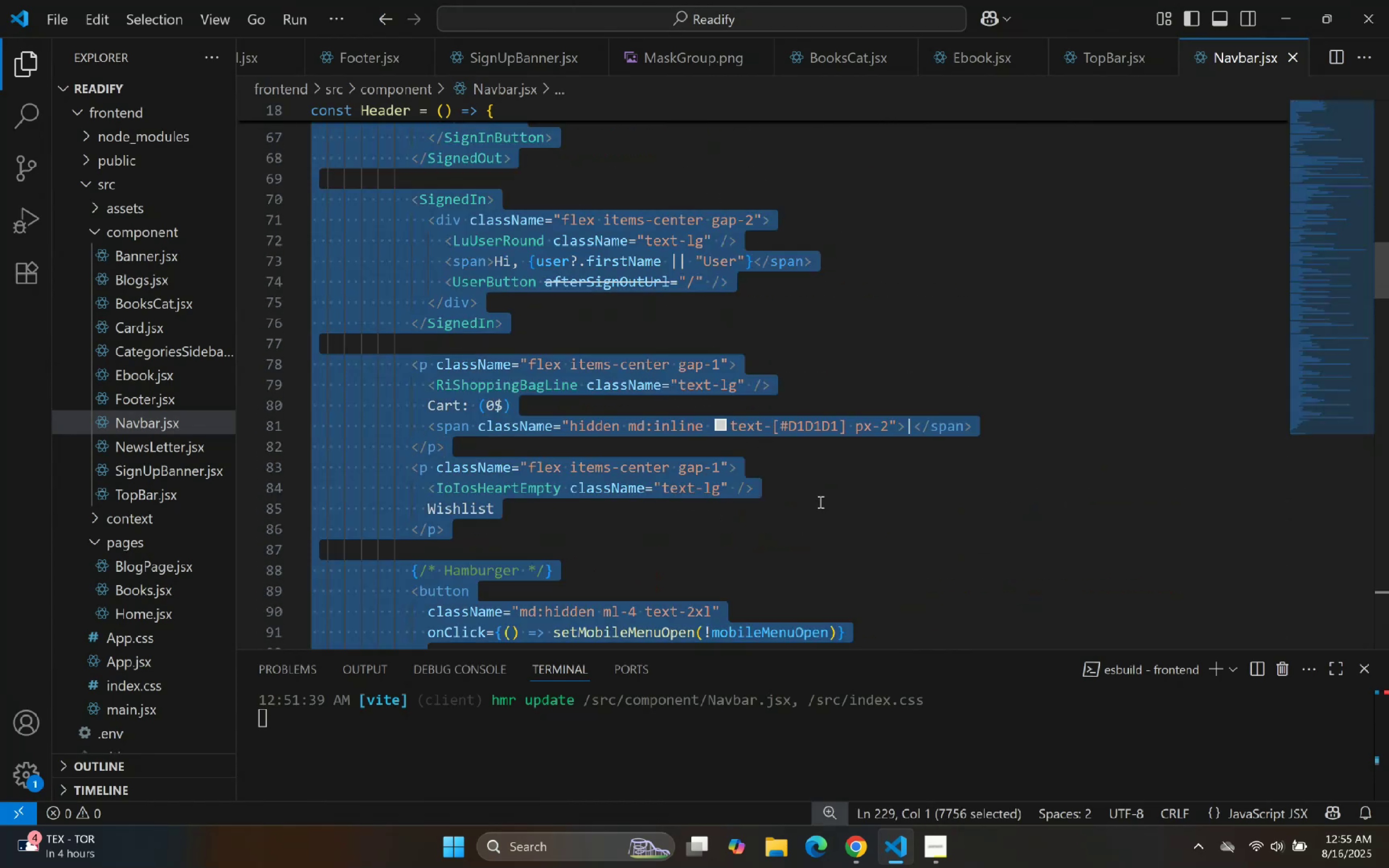 
key(Control+C)
 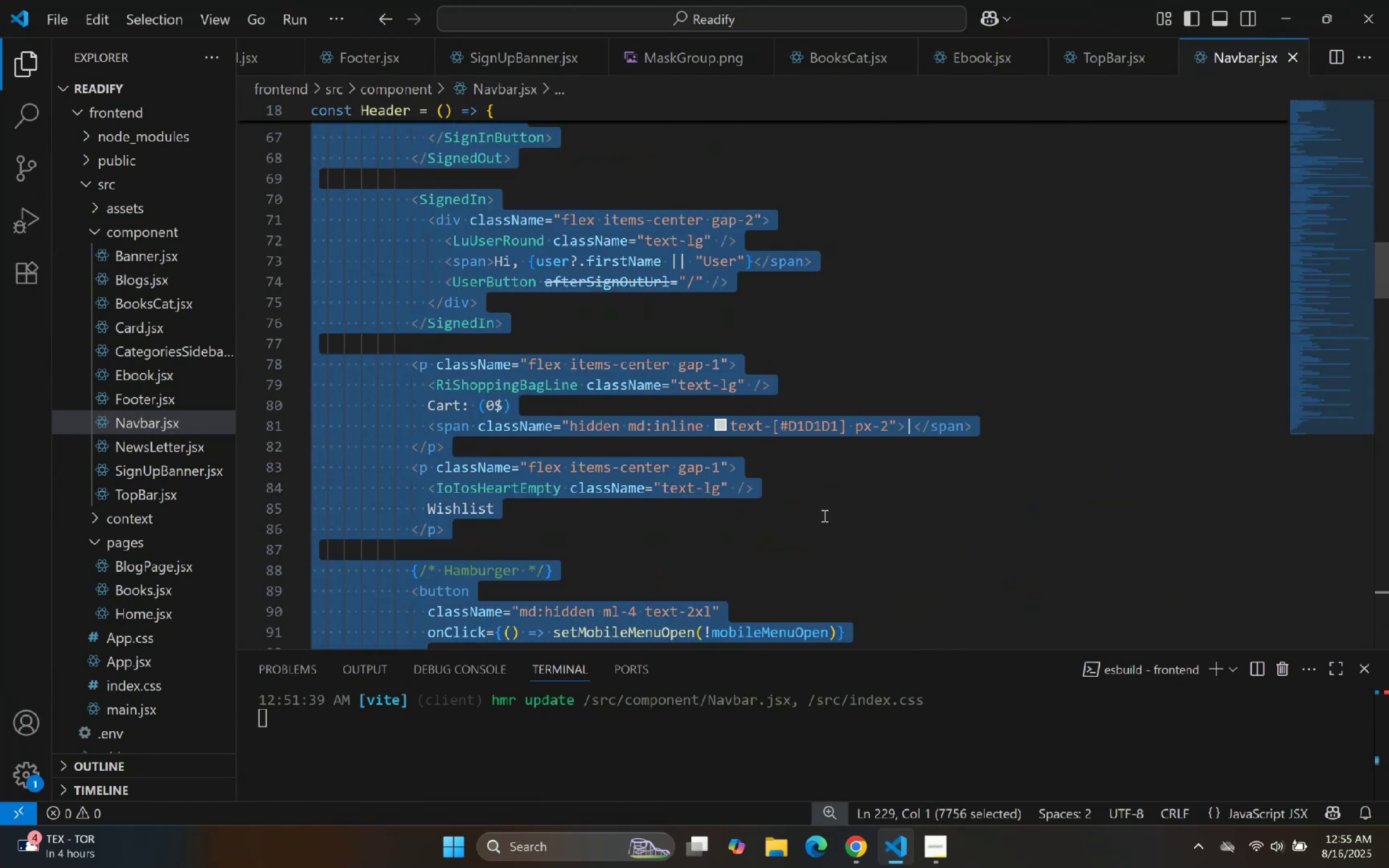 
left_click([824, 515])
 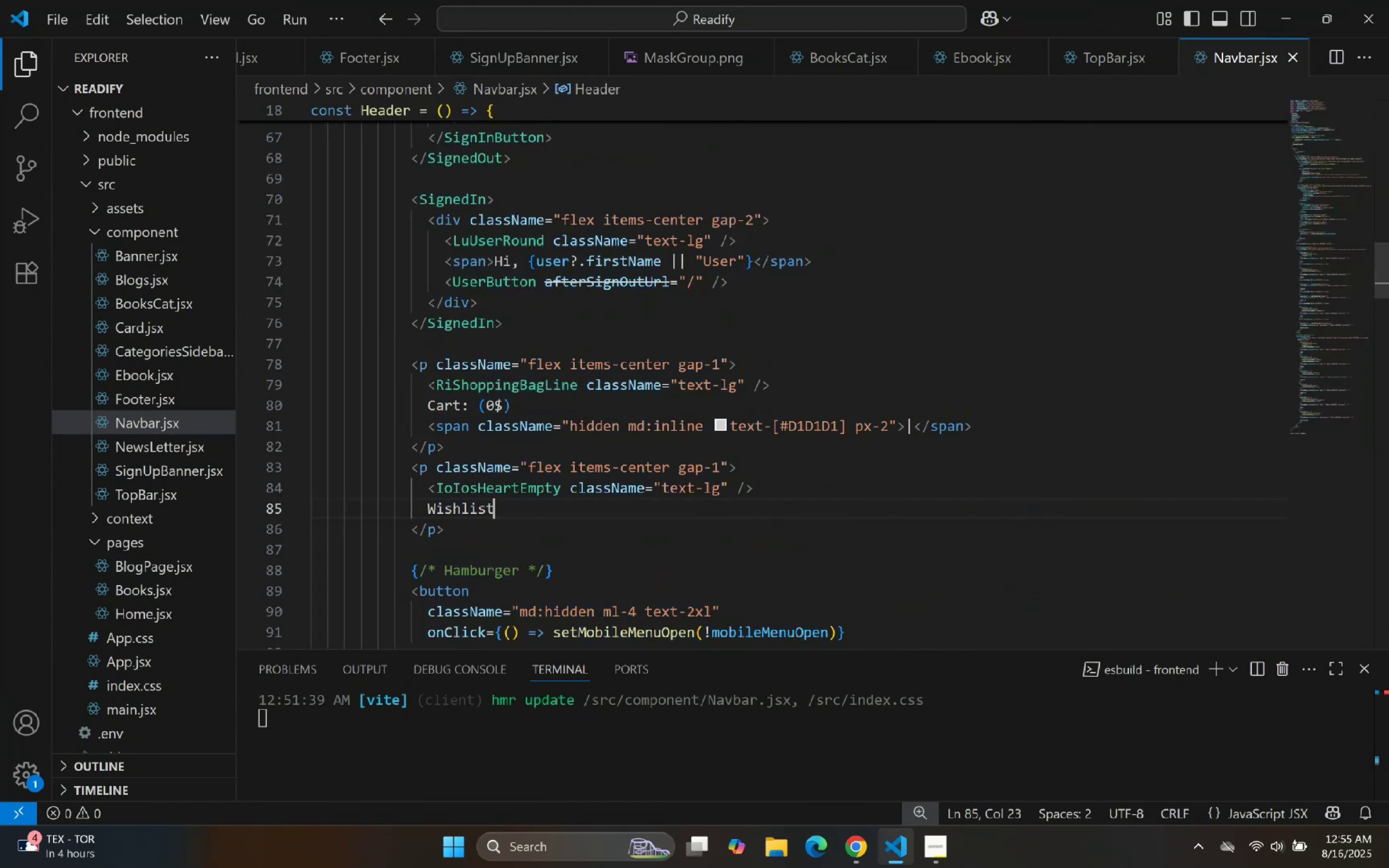 
left_click([891, 856])
 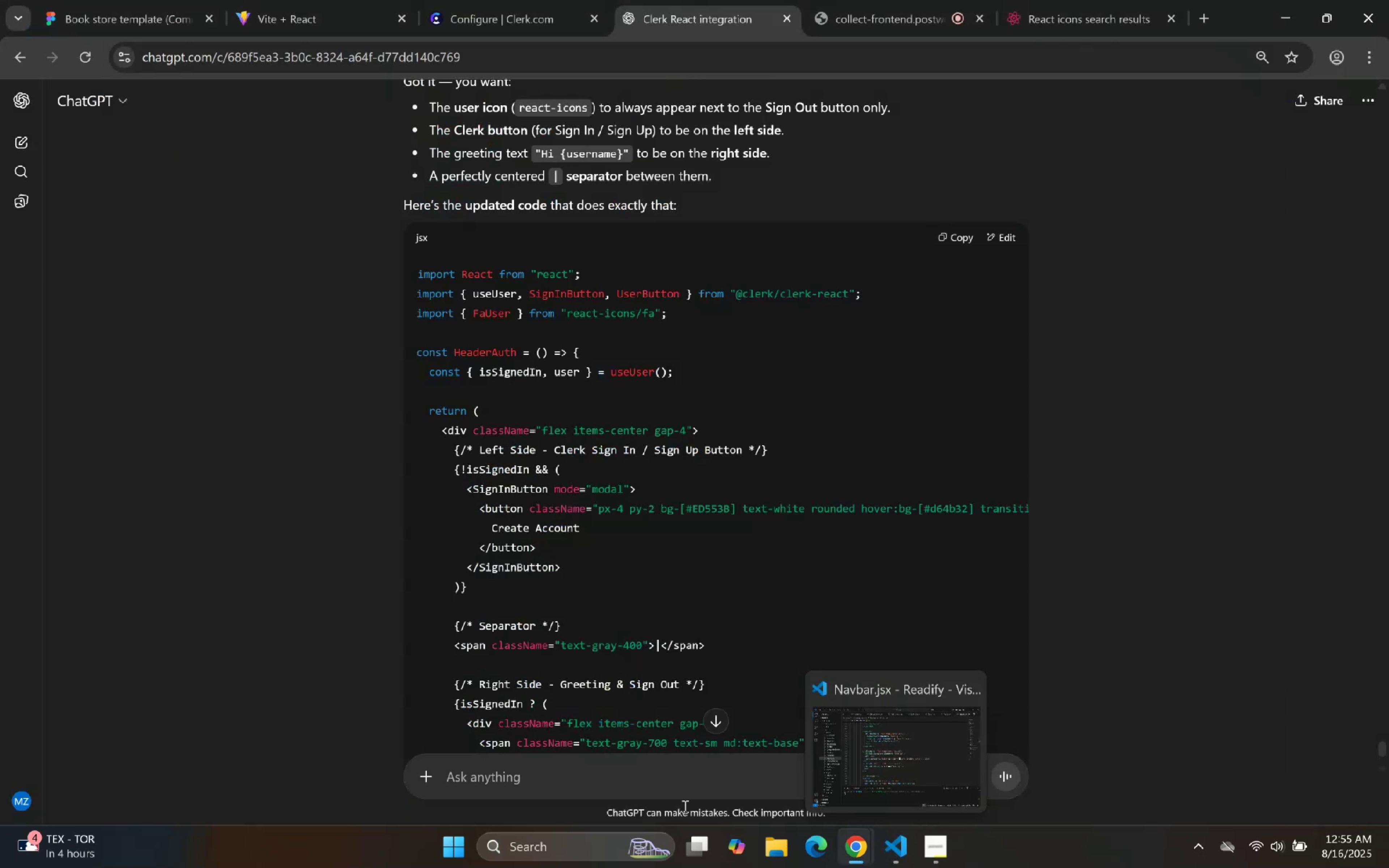 
left_click([684, 791])
 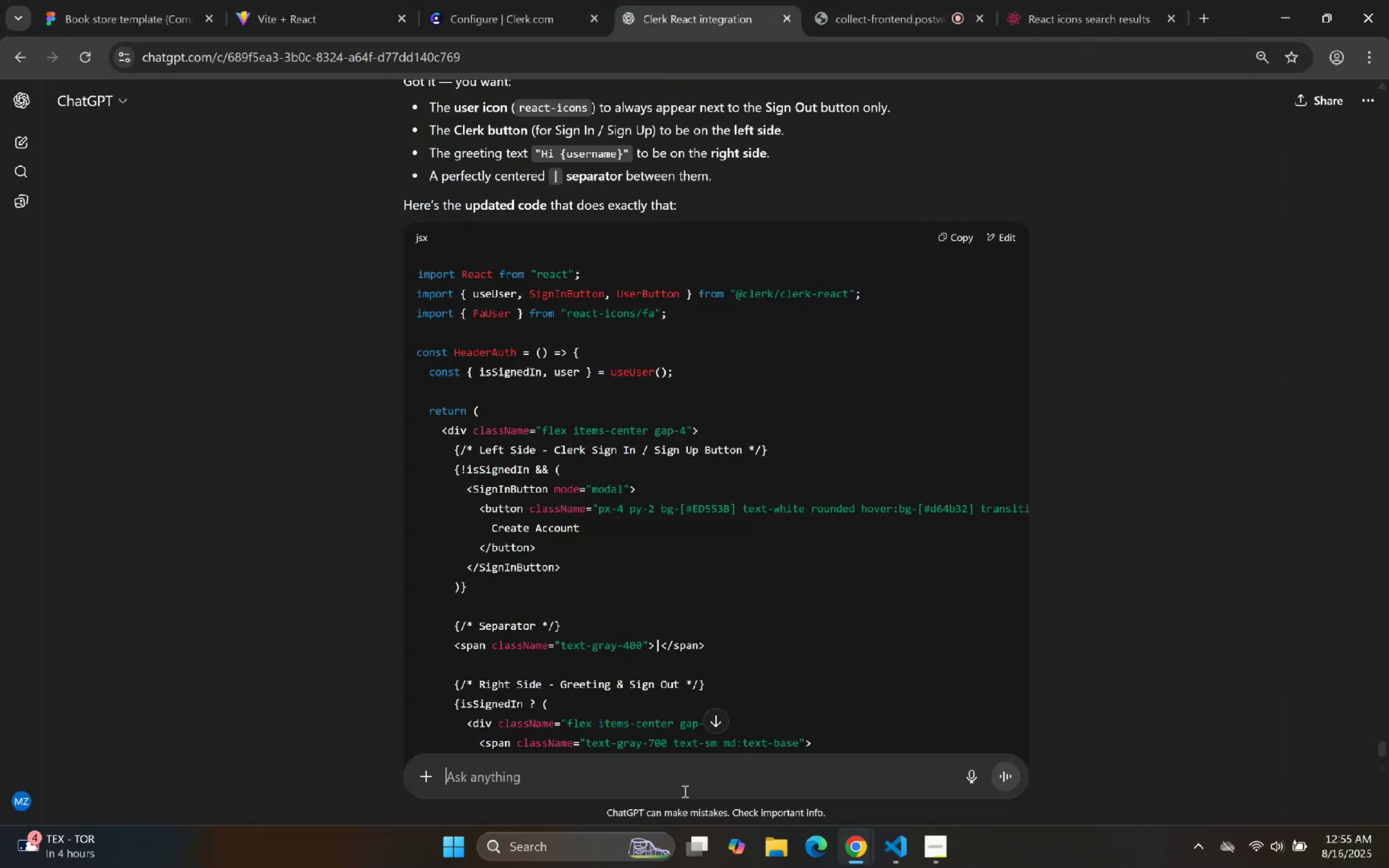 
type(Update here:)
 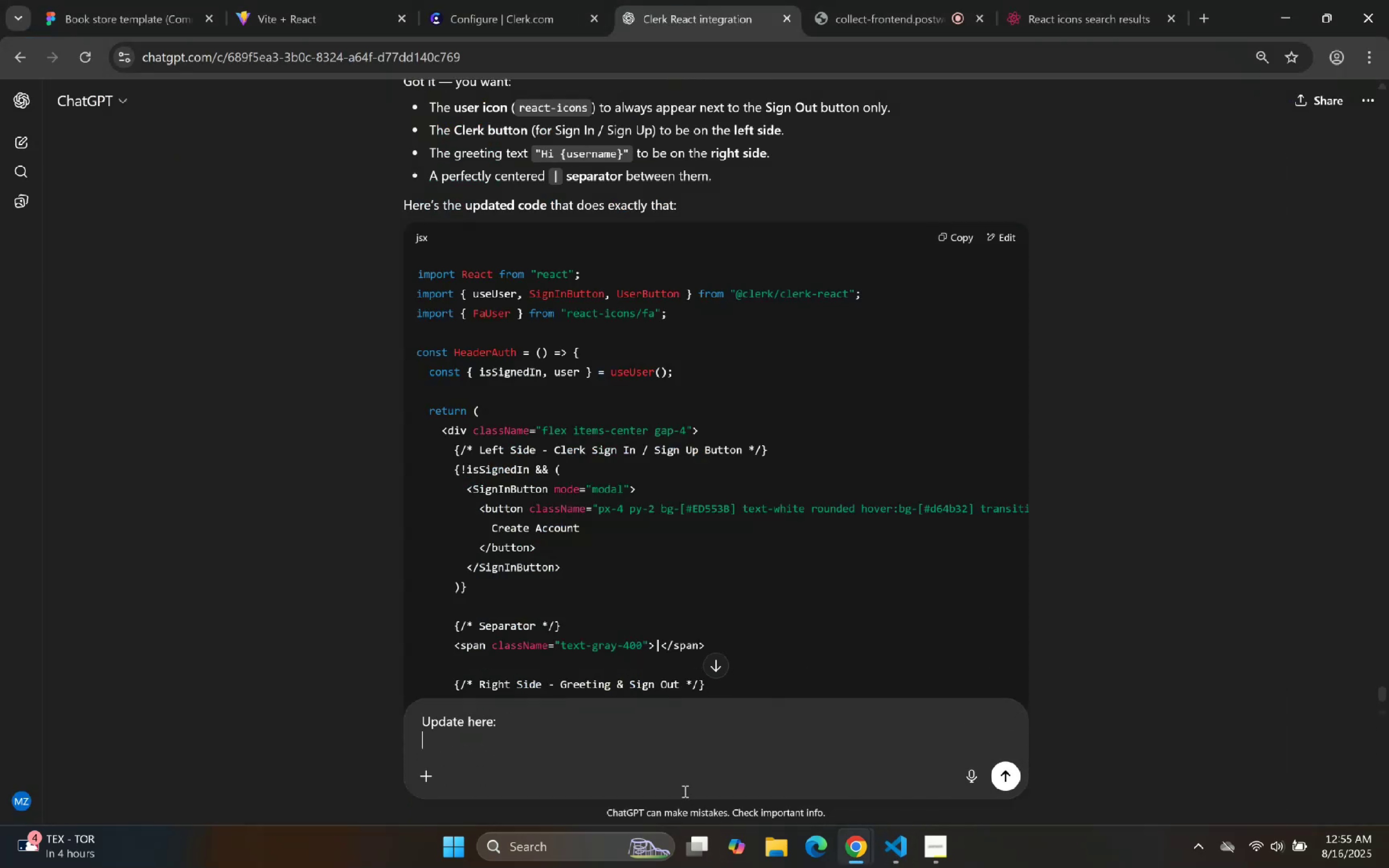 
key(Shift+Enter)
 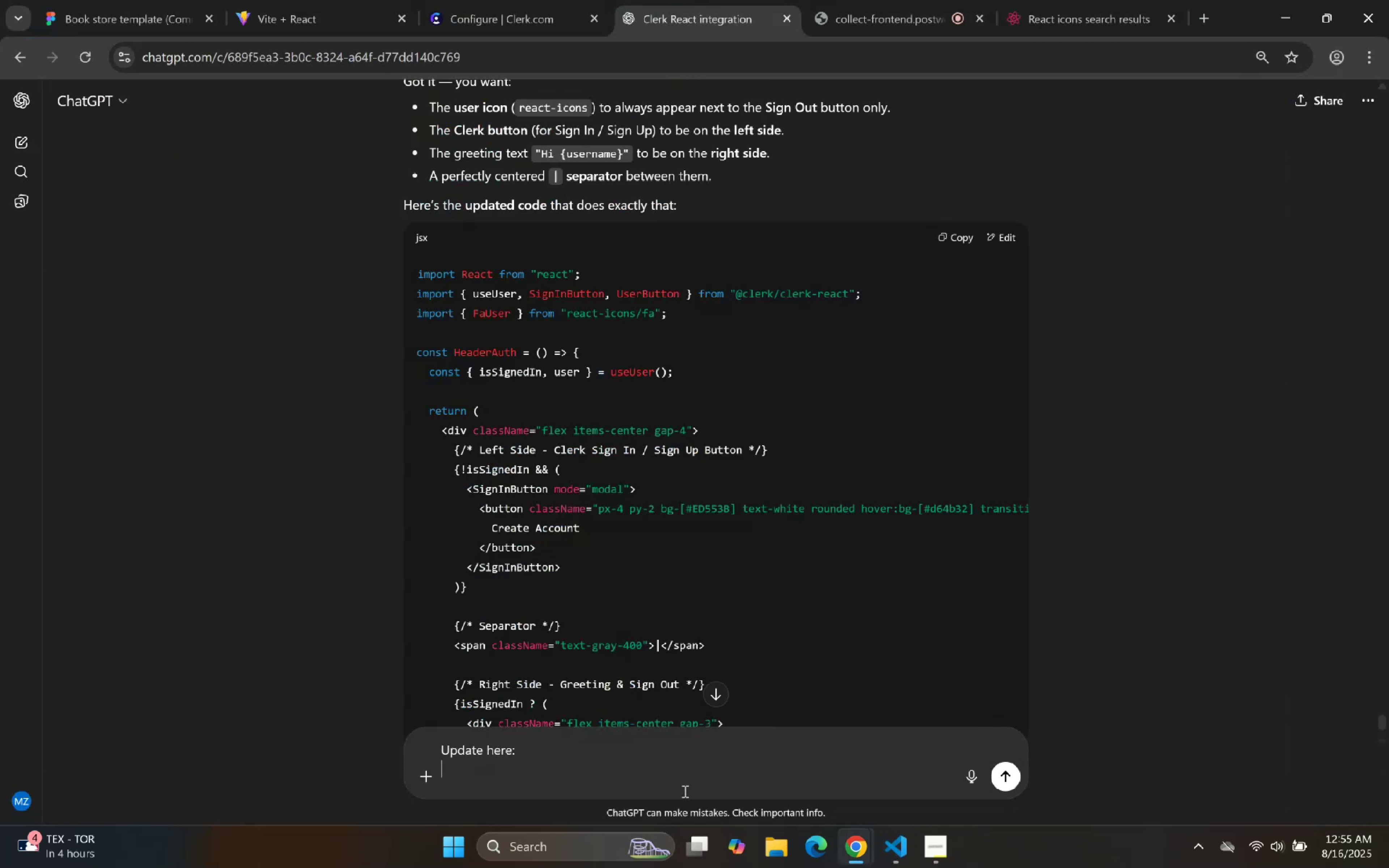 
key(Control+ControlLeft)
 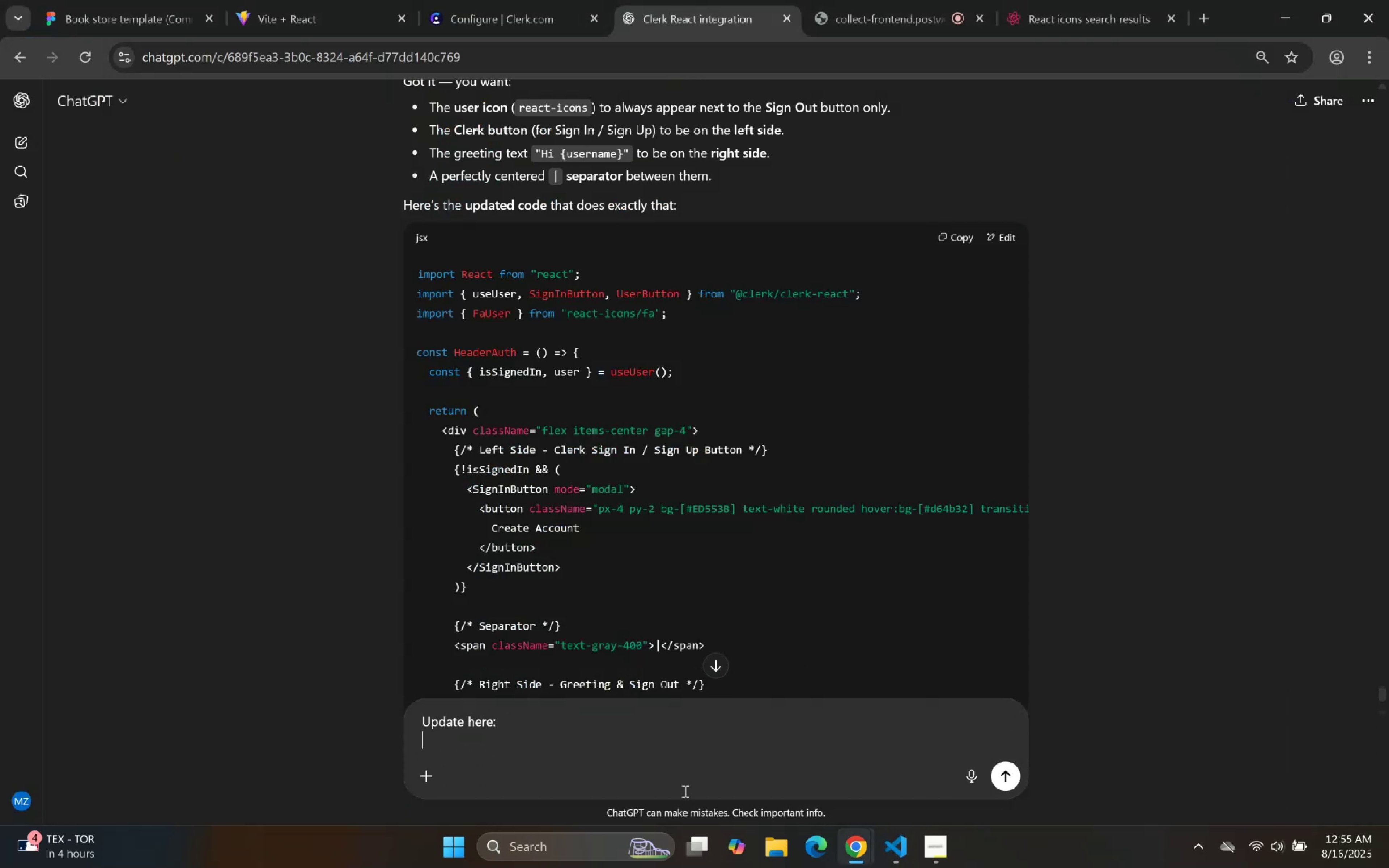 
key(Control+V)
 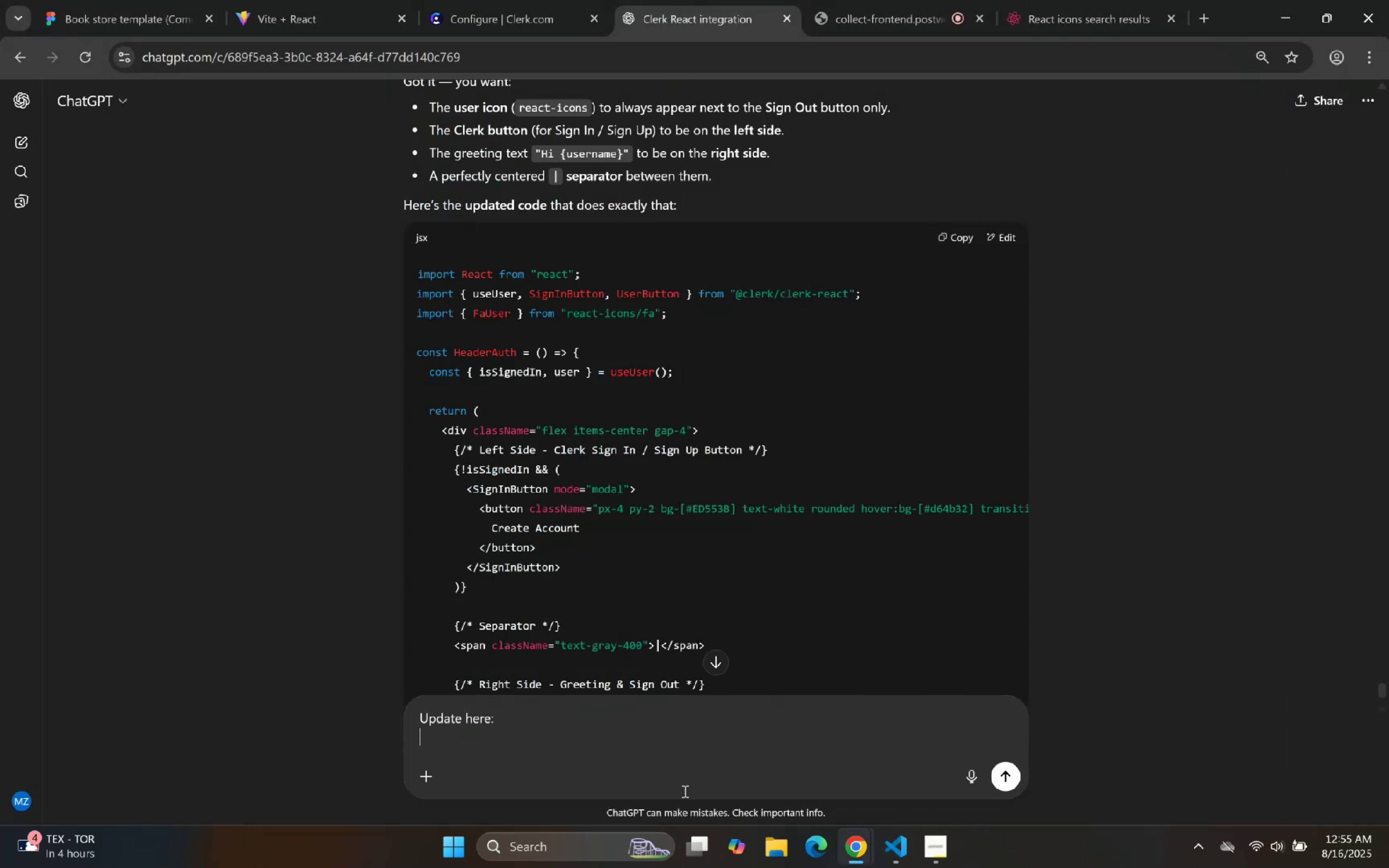 
key(Enter)
 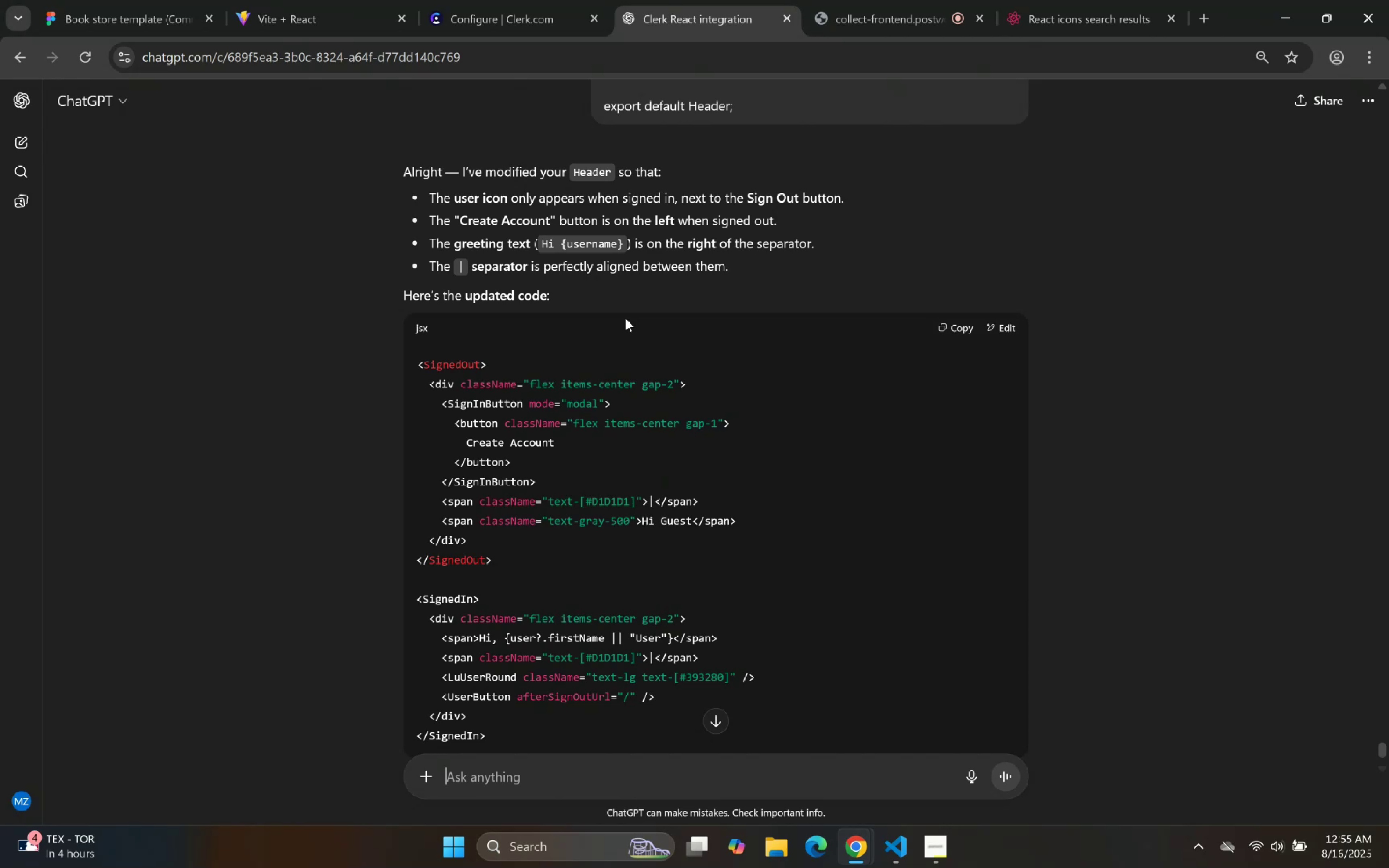 
wait(21.55)
 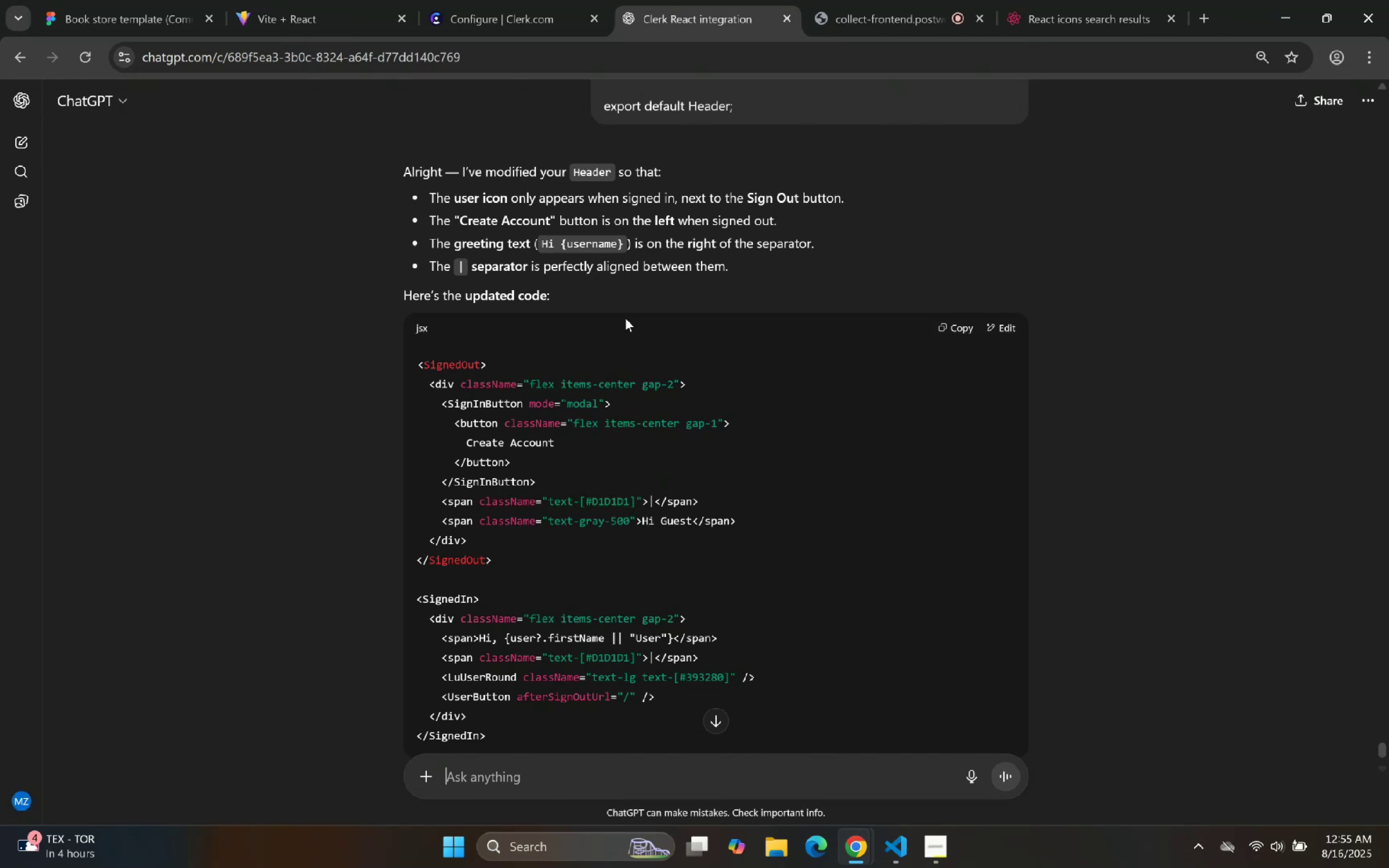 
left_click([498, 0])
 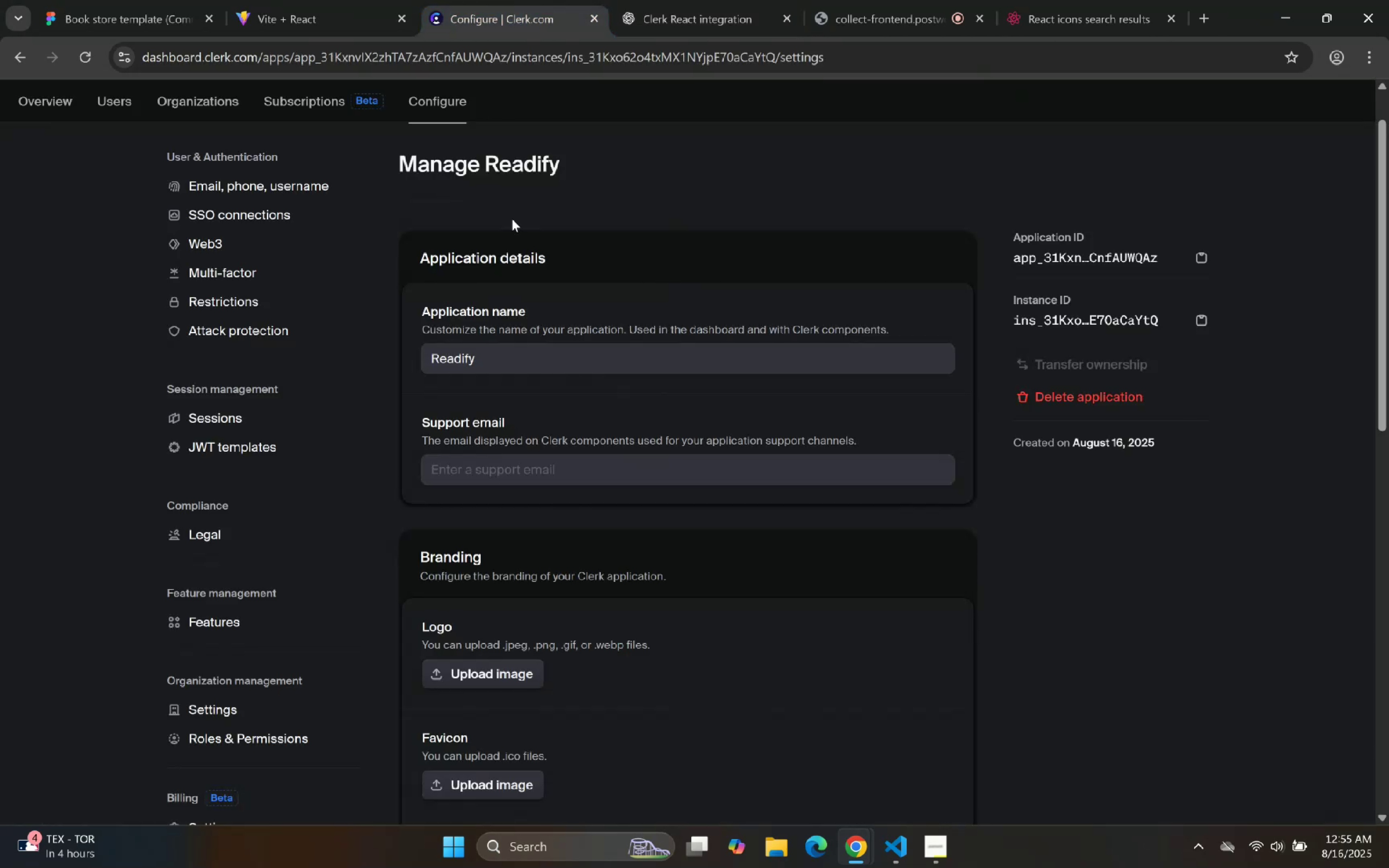 
left_click([351, 0])
 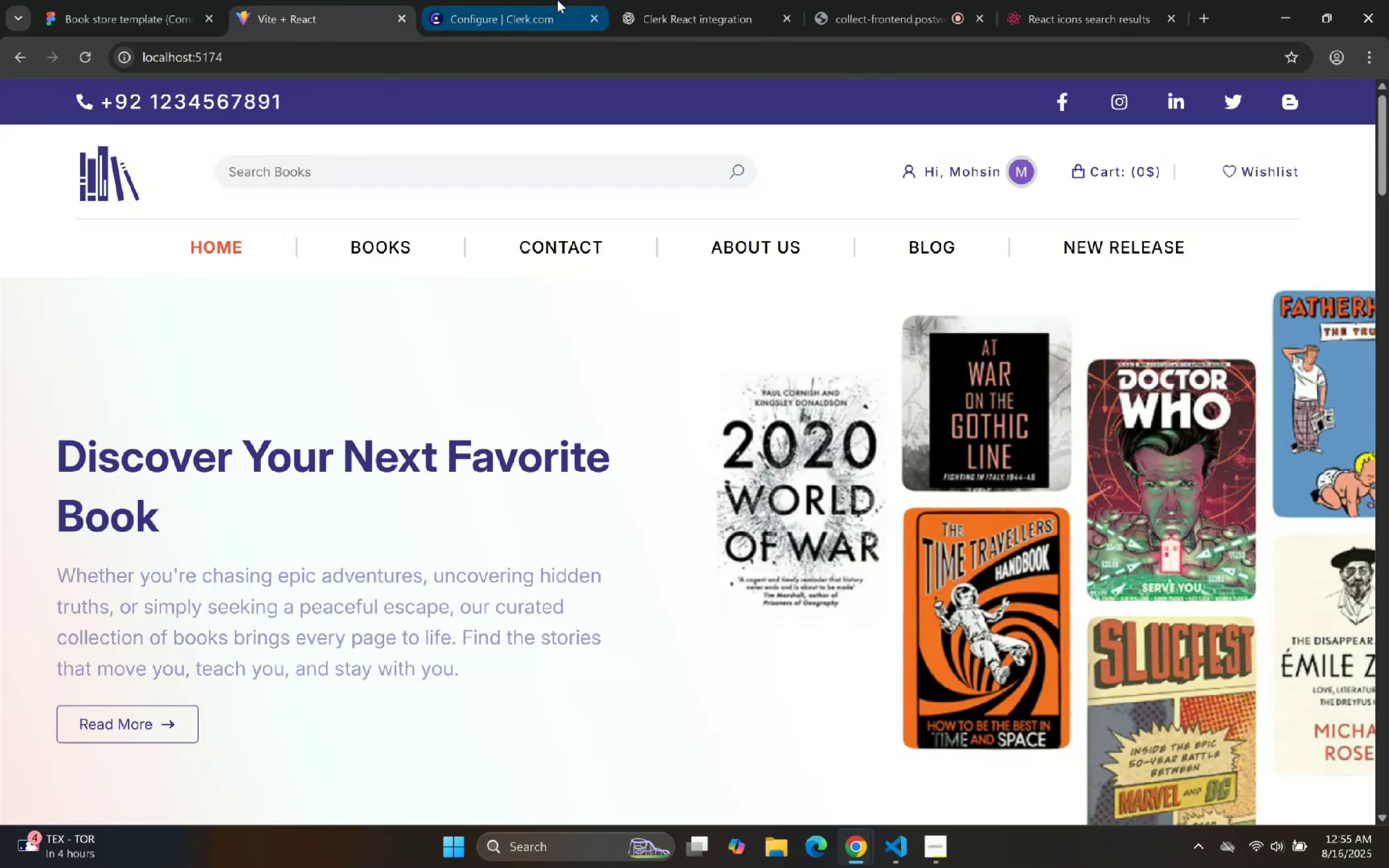 
left_click([555, 0])
 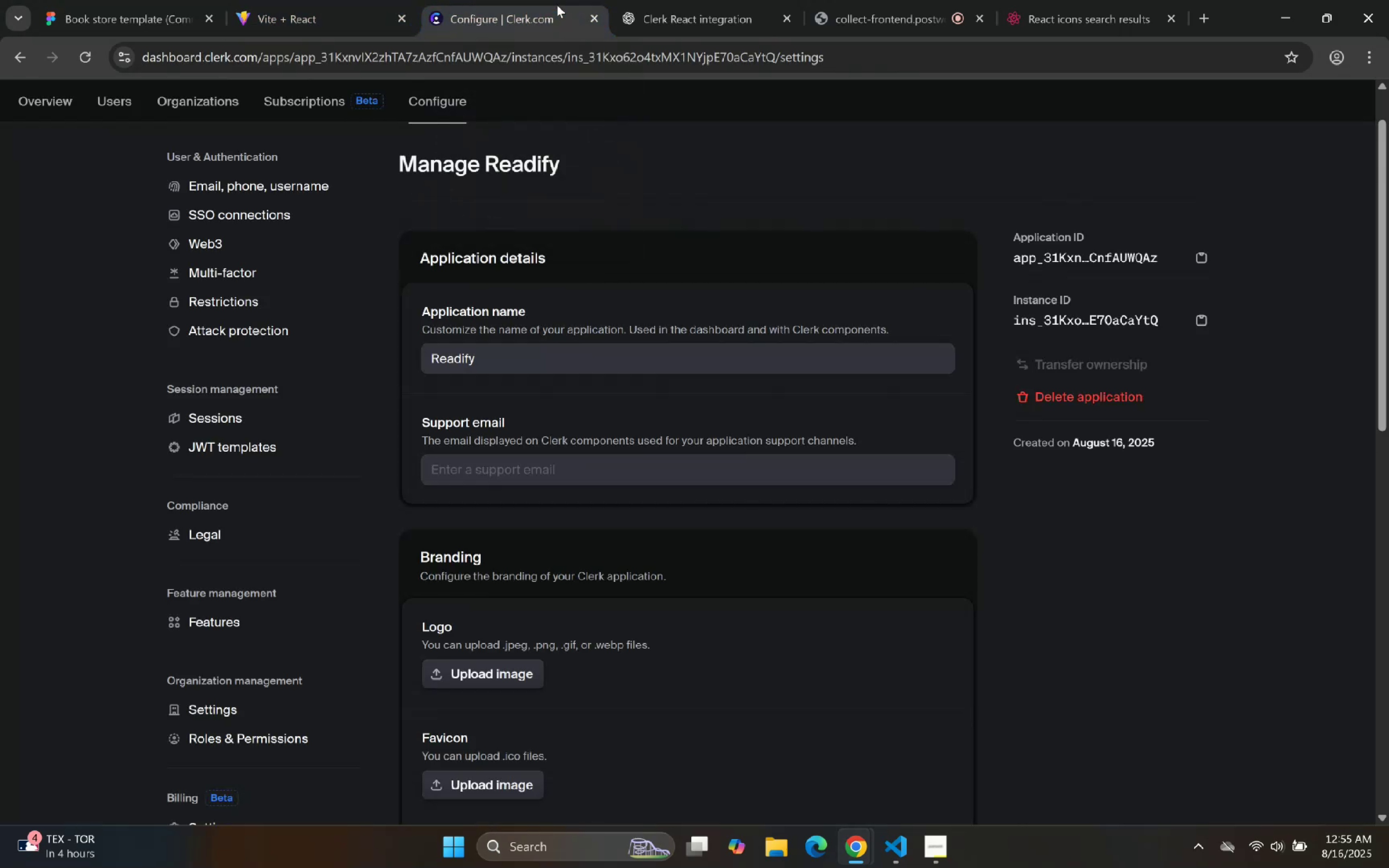 
scroll: coordinate [710, 513], scroll_direction: down, amount: 7.0
 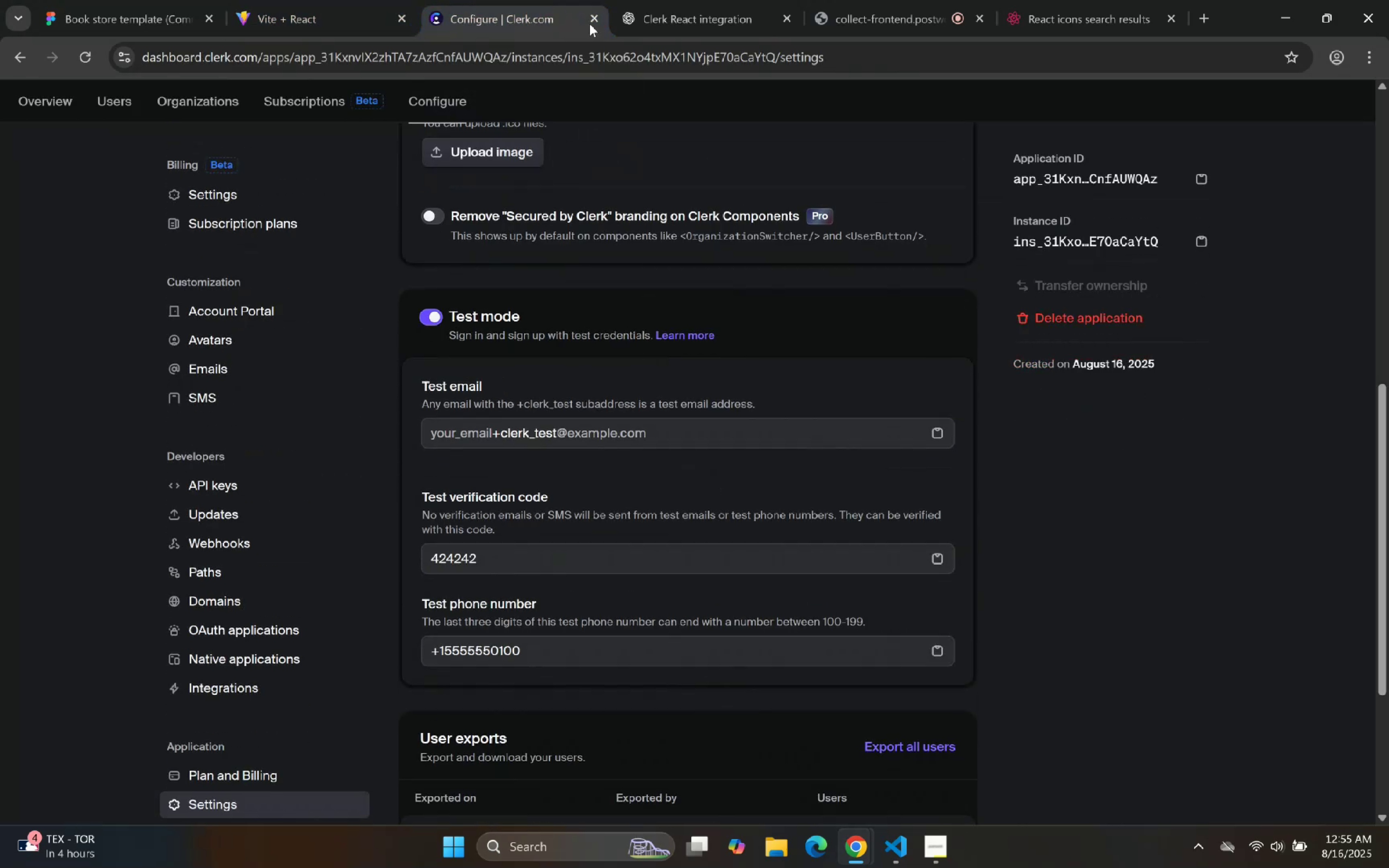 
left_click([638, 0])
 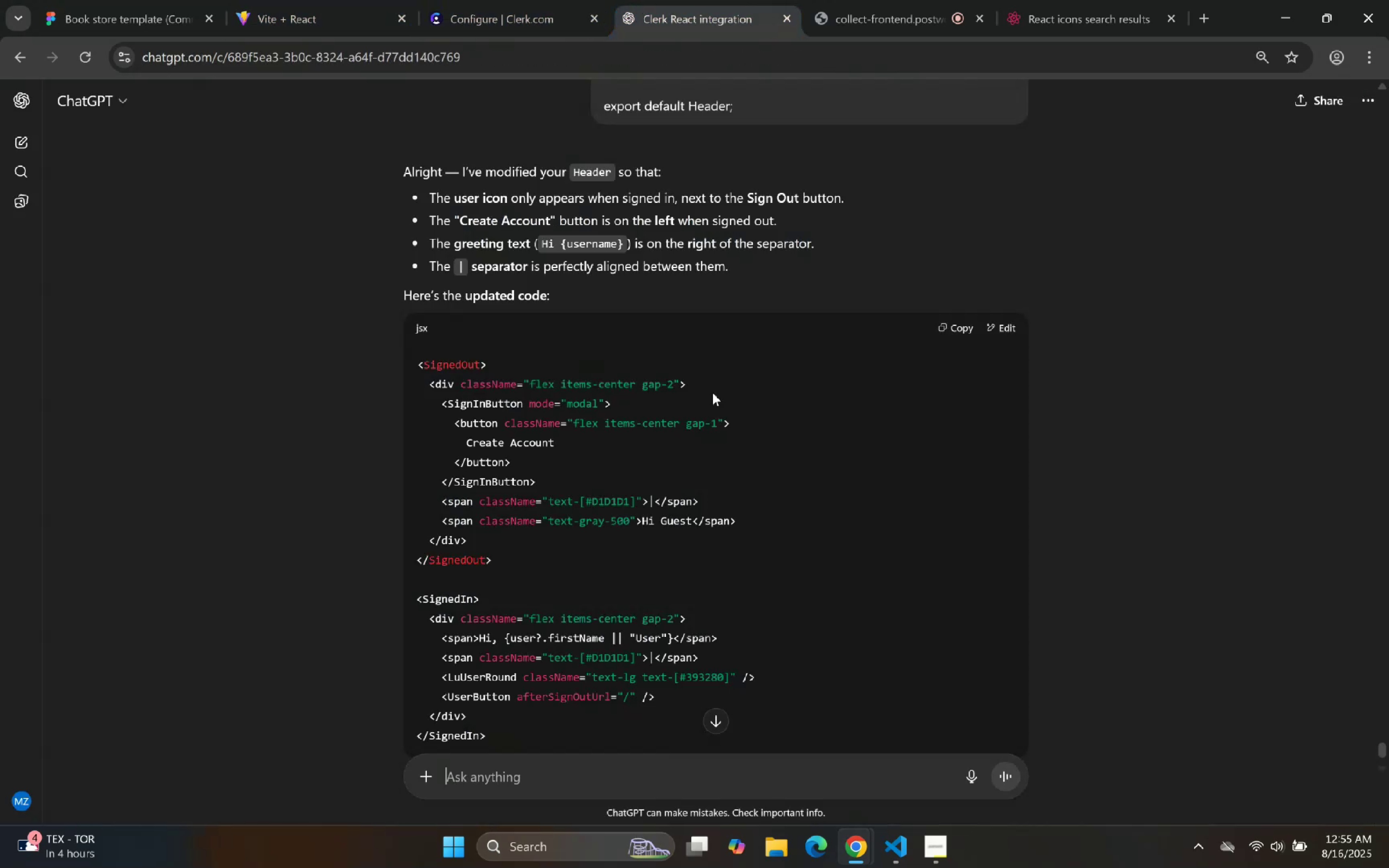 
scroll: coordinate [711, 453], scroll_direction: down, amount: 4.0
 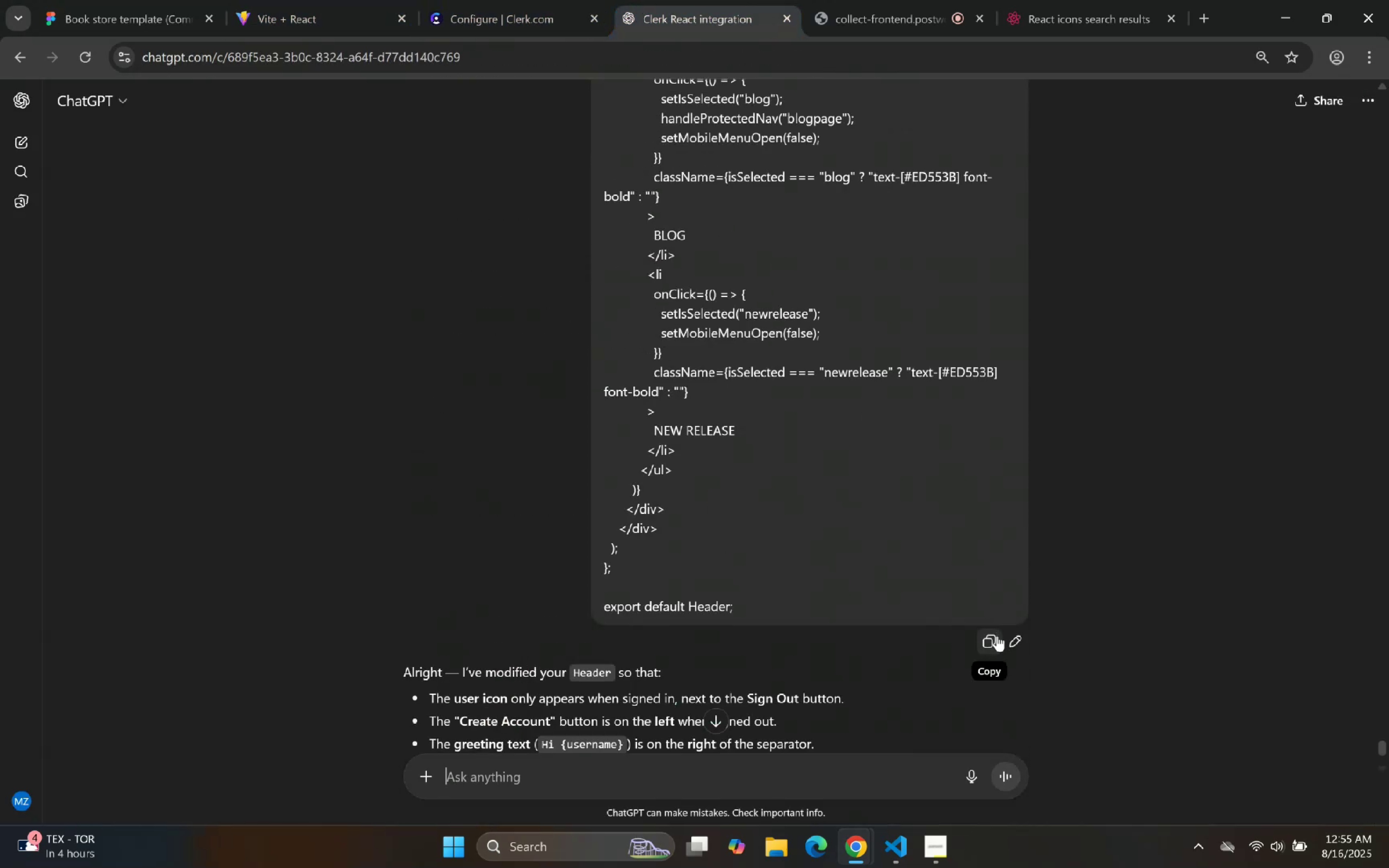 
left_click([1010, 644])
 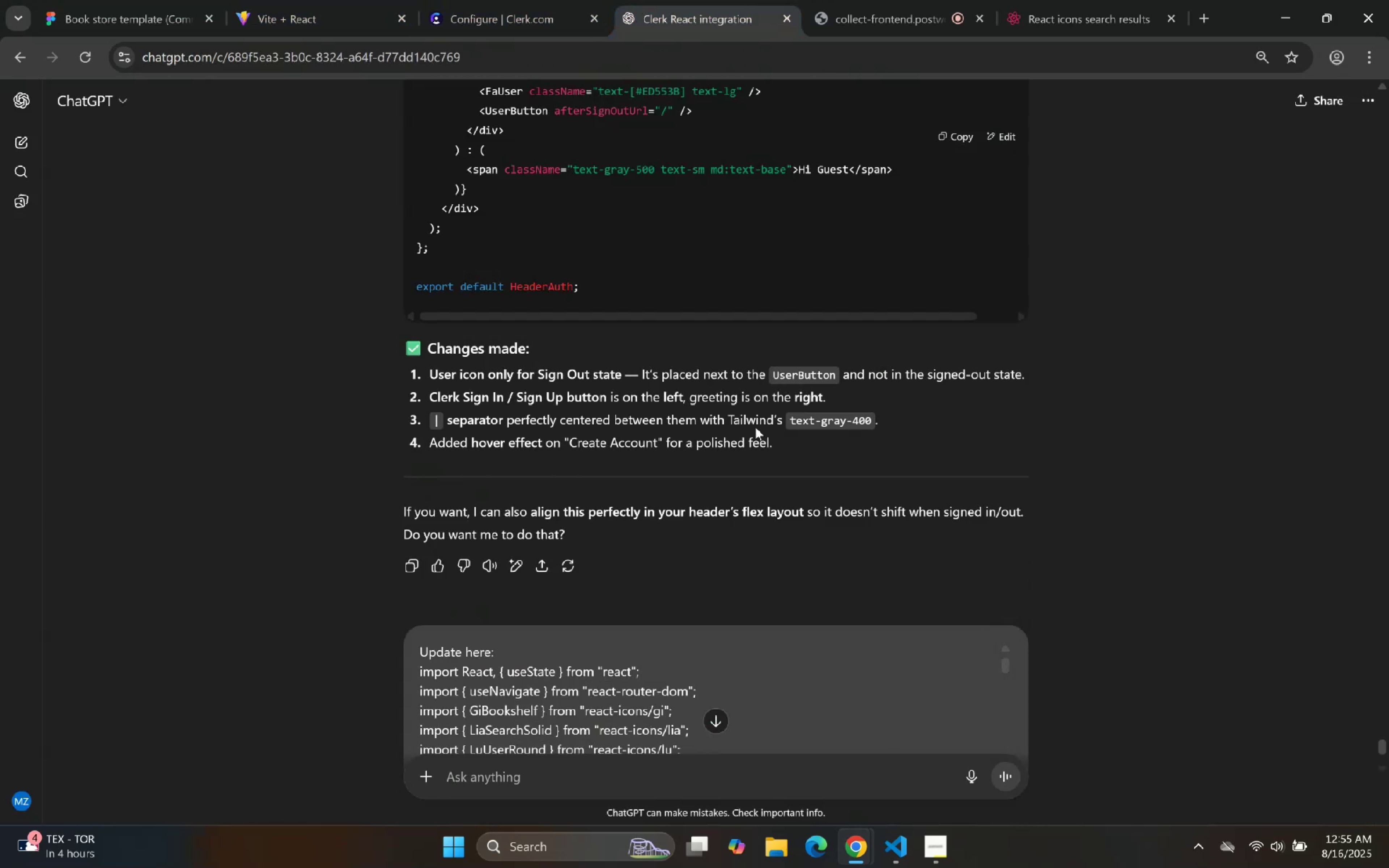 
scroll: coordinate [588, 512], scroll_direction: up, amount: 1.0
 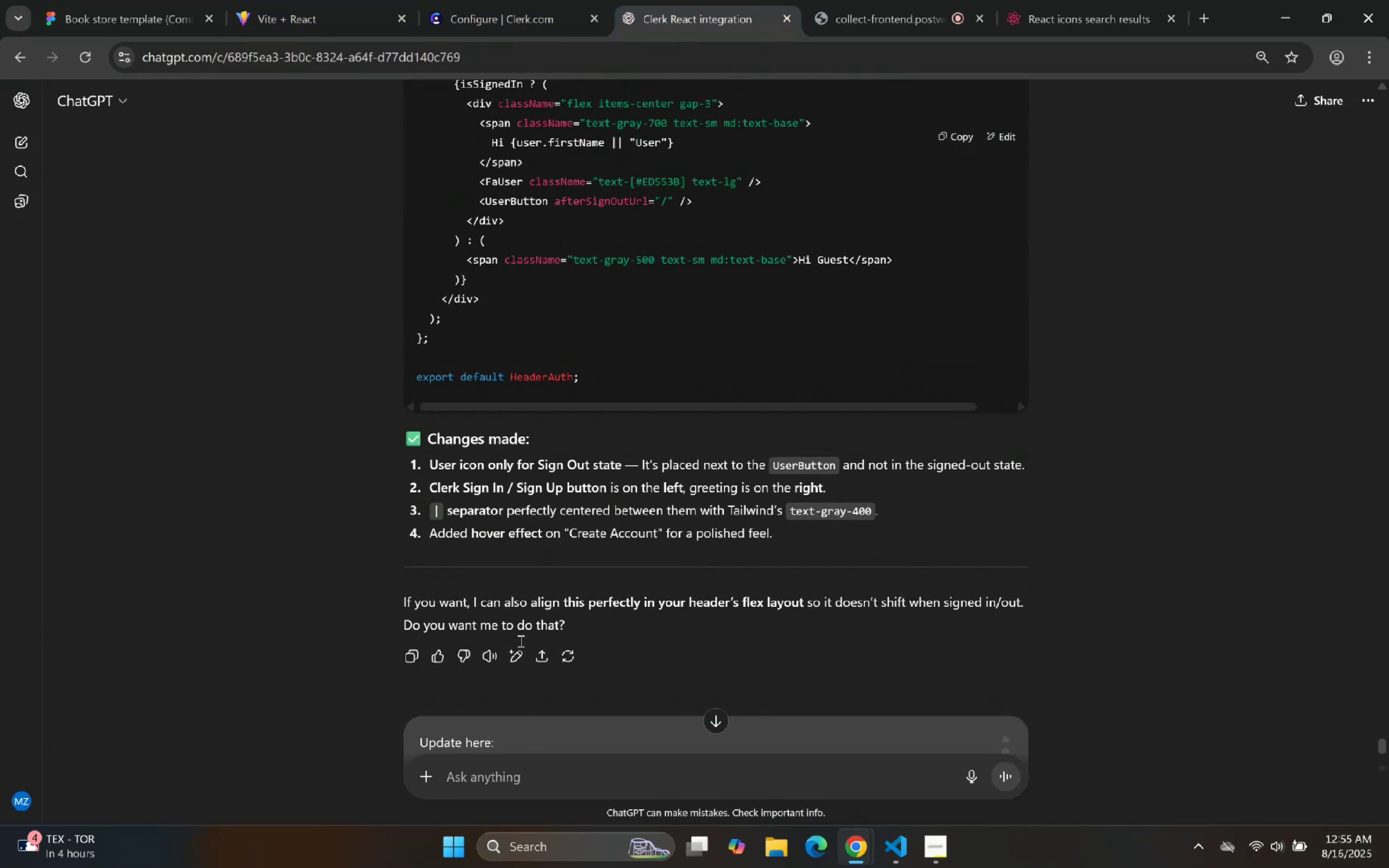 
scroll: coordinate [499, 546], scroll_direction: down, amount: 2.0
 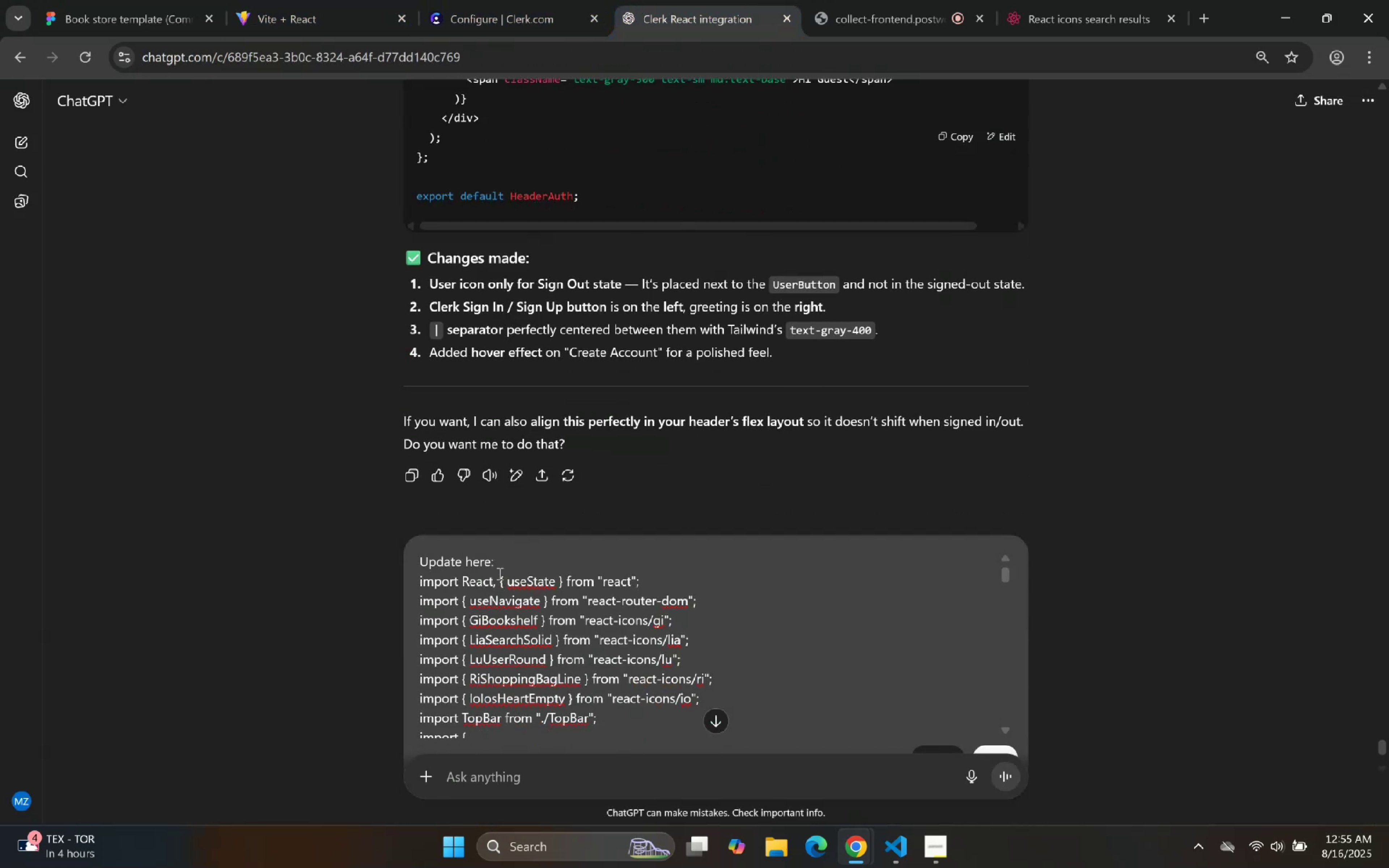 
left_click([507, 568])
 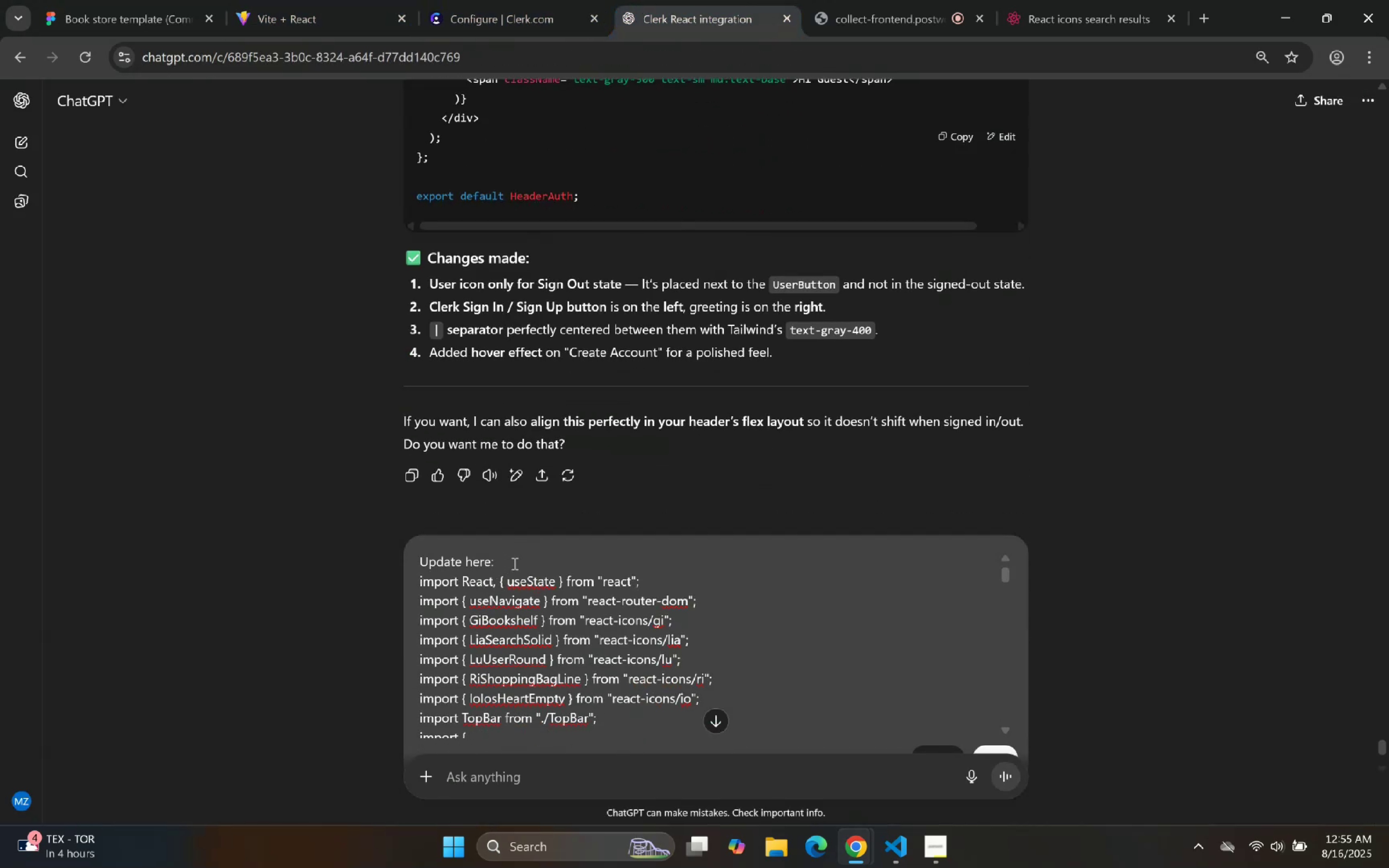 
key(ArrowLeft)
 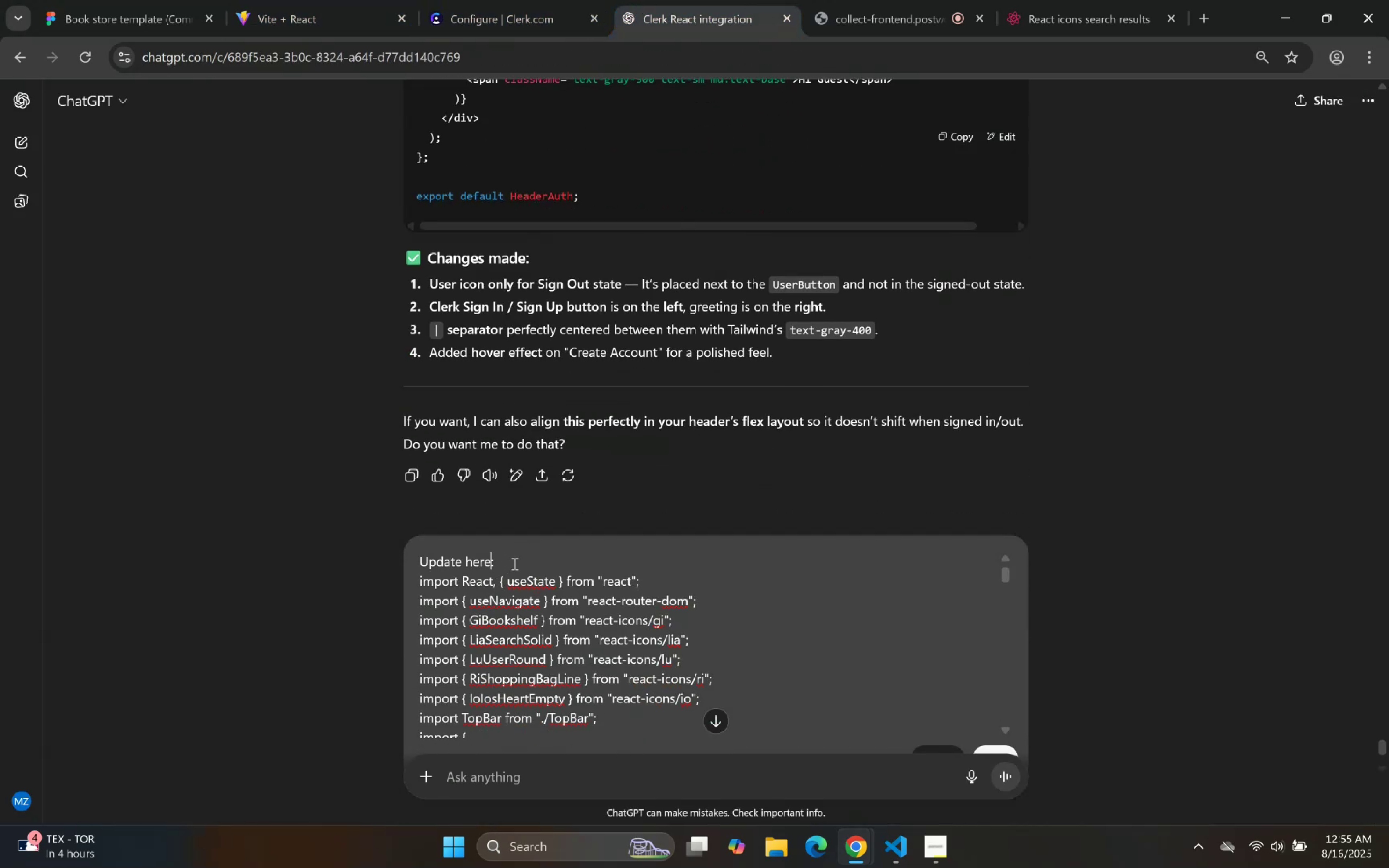 
type( n)
key(Backspace)
type(and first should be clerk icon after signed in and then Hi text and then |)
 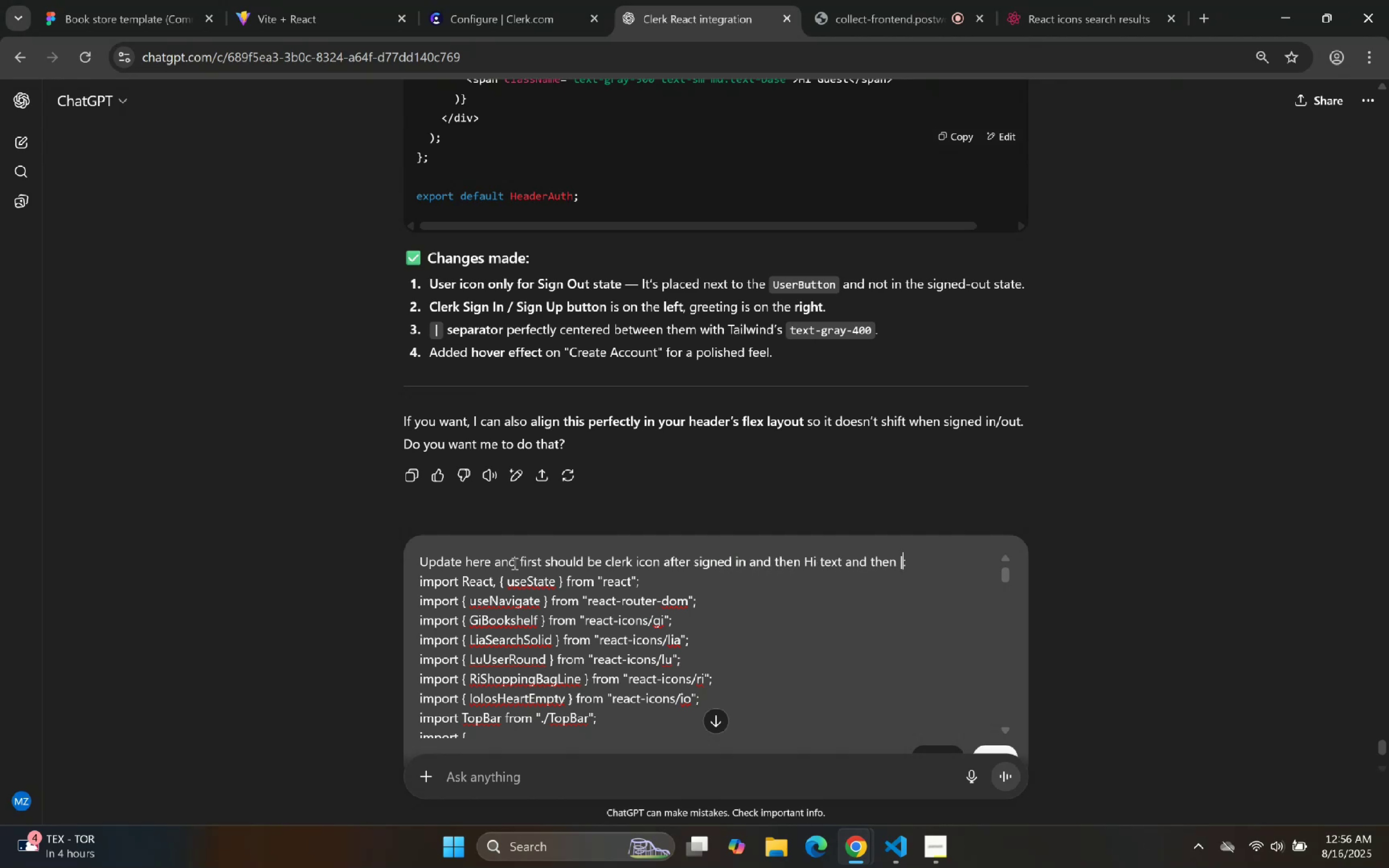 
scroll: coordinate [599, 503], scroll_direction: down, amount: 3.0
 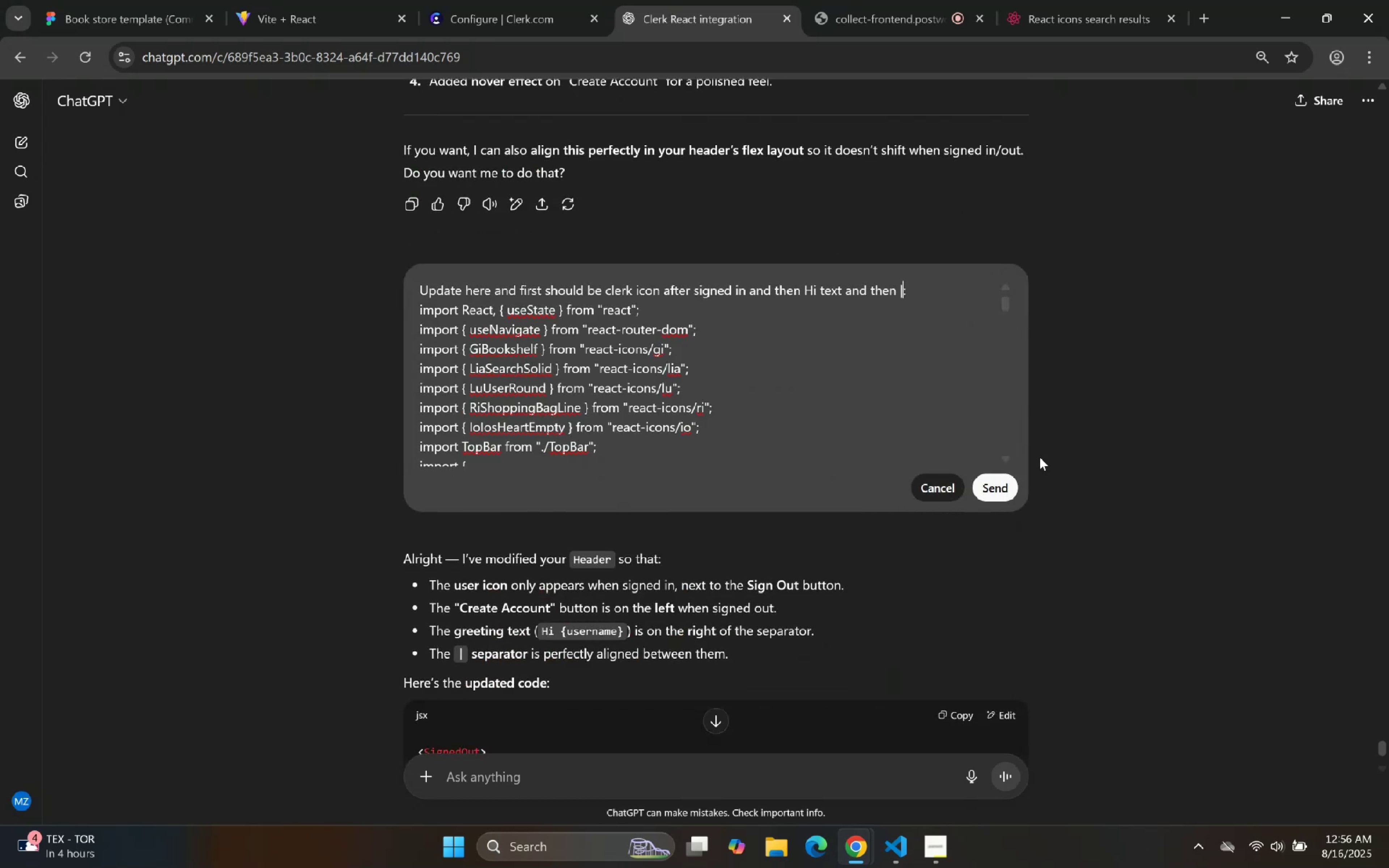 
left_click([1012, 490])
 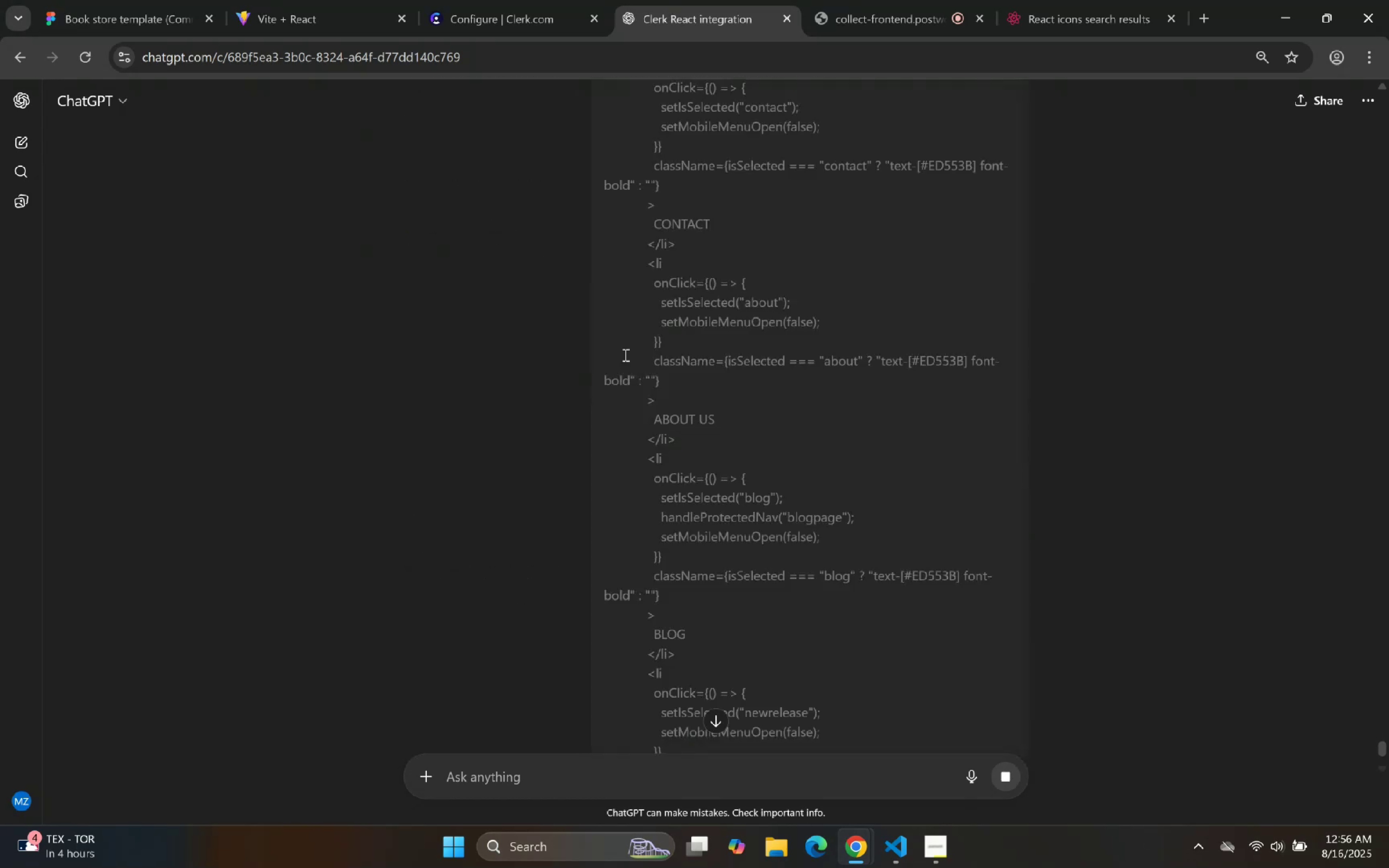 
left_click([417, 0])
 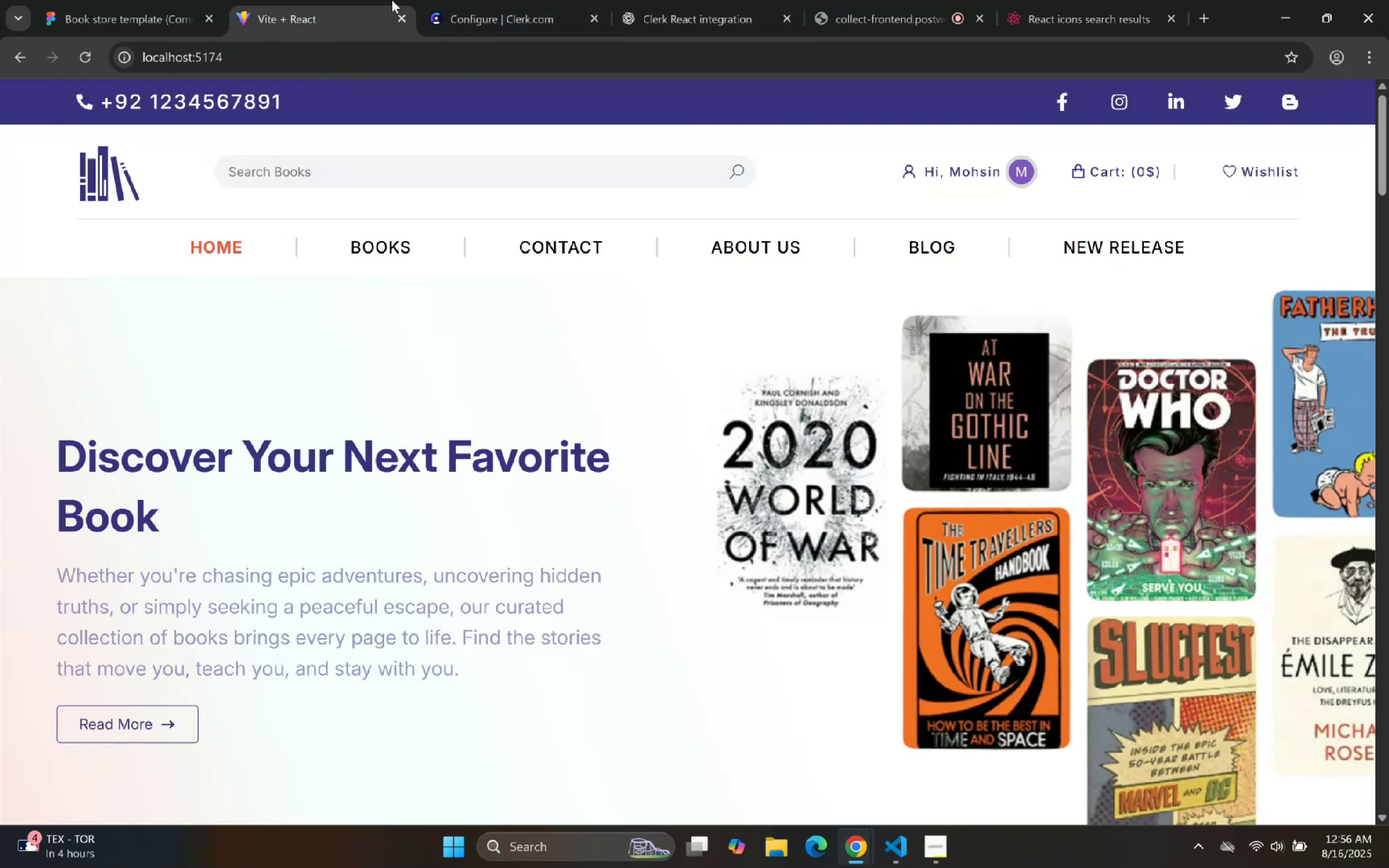 
left_click([477, 0])
 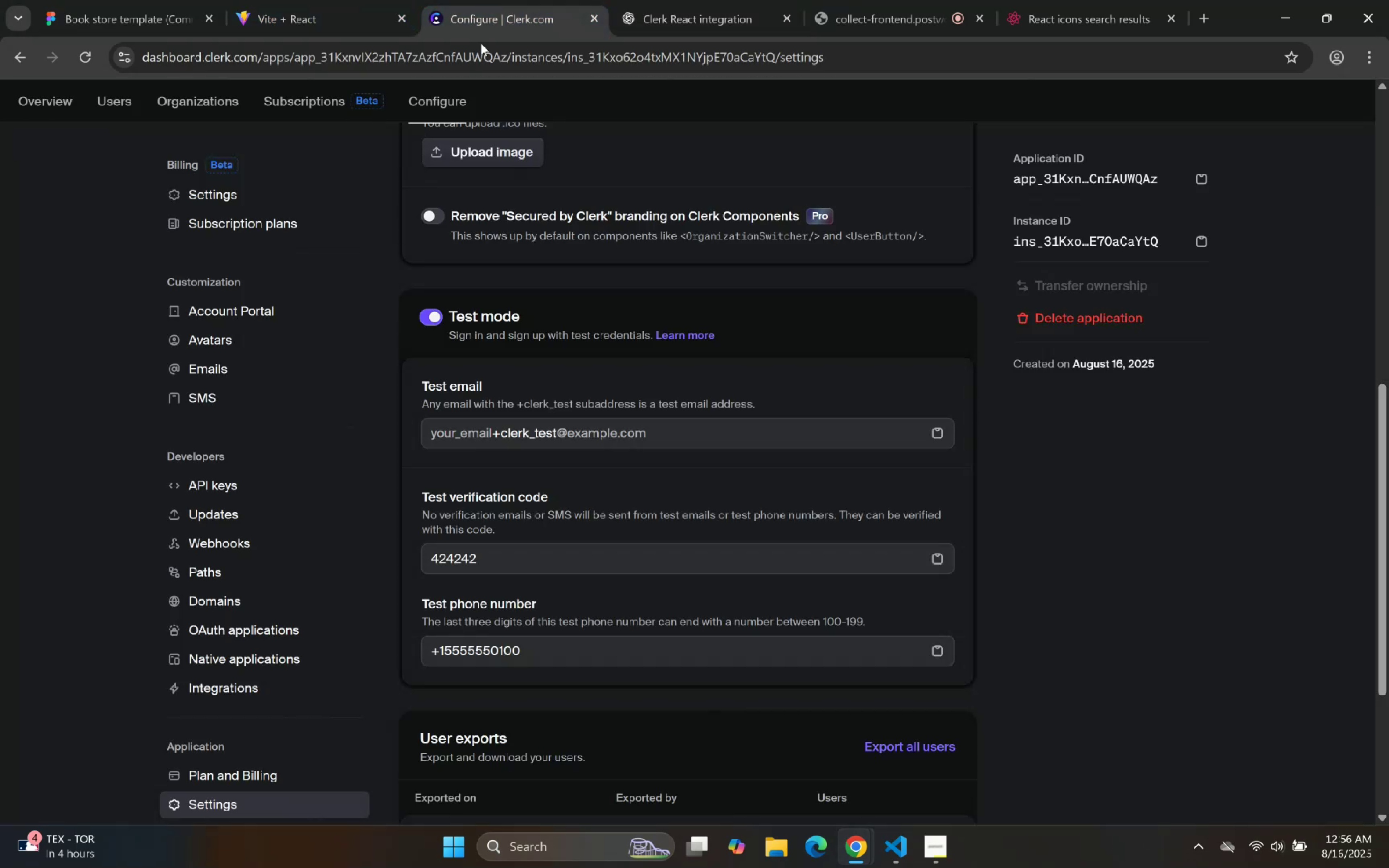 
scroll: coordinate [530, 391], scroll_direction: down, amount: 6.0
 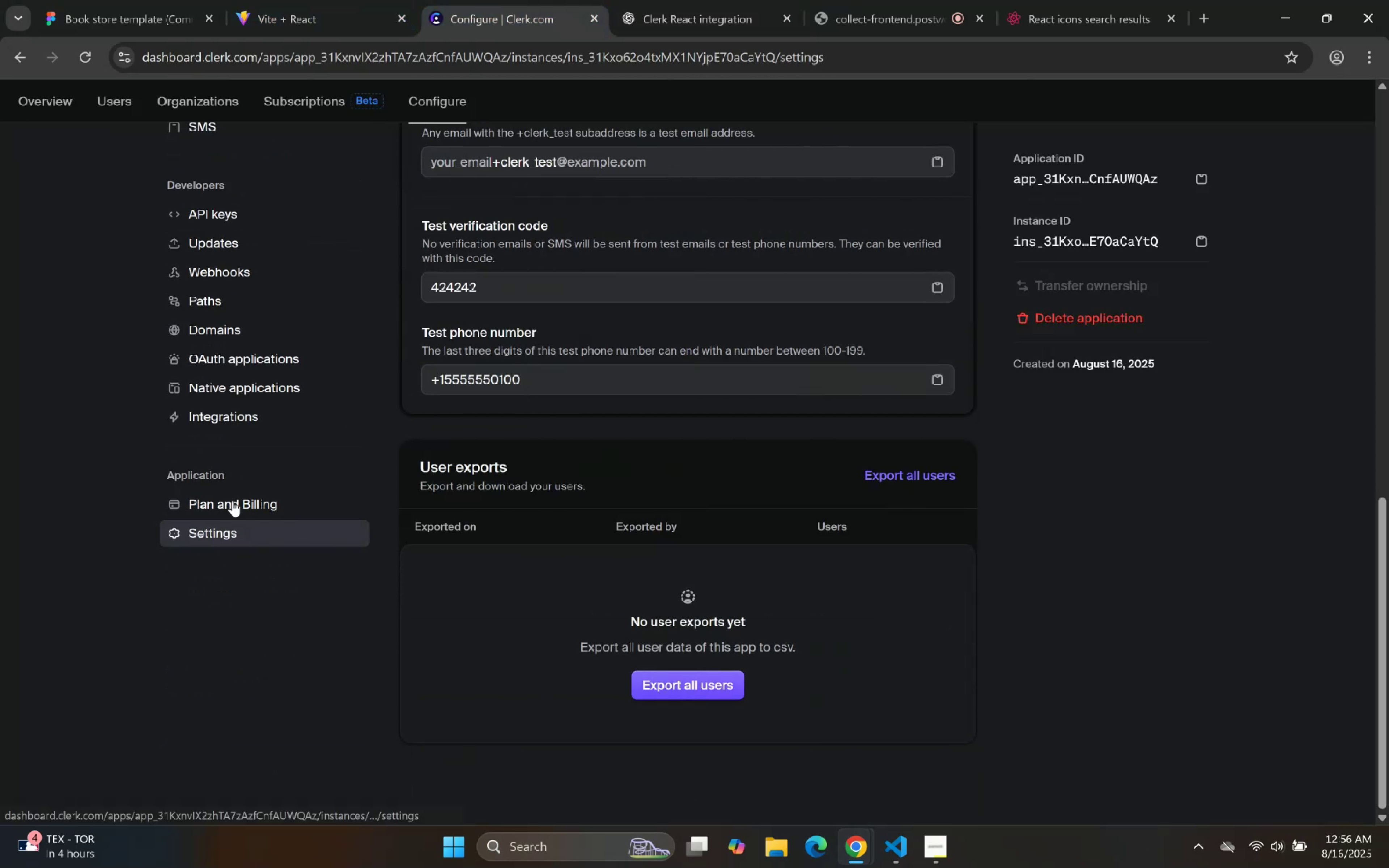 
scroll: coordinate [788, 342], scroll_direction: up, amount: 15.0
 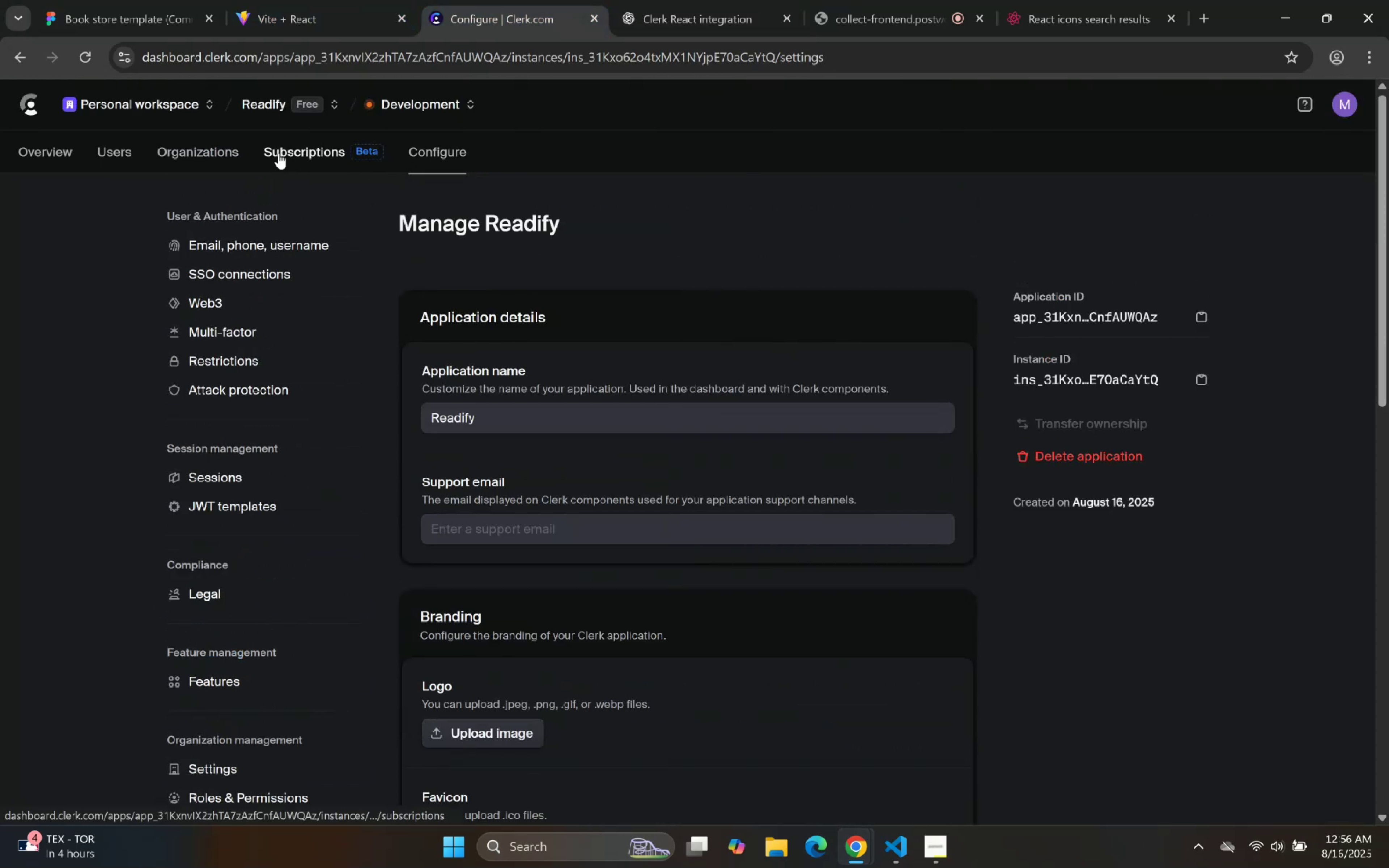 
left_click([113, 154])
 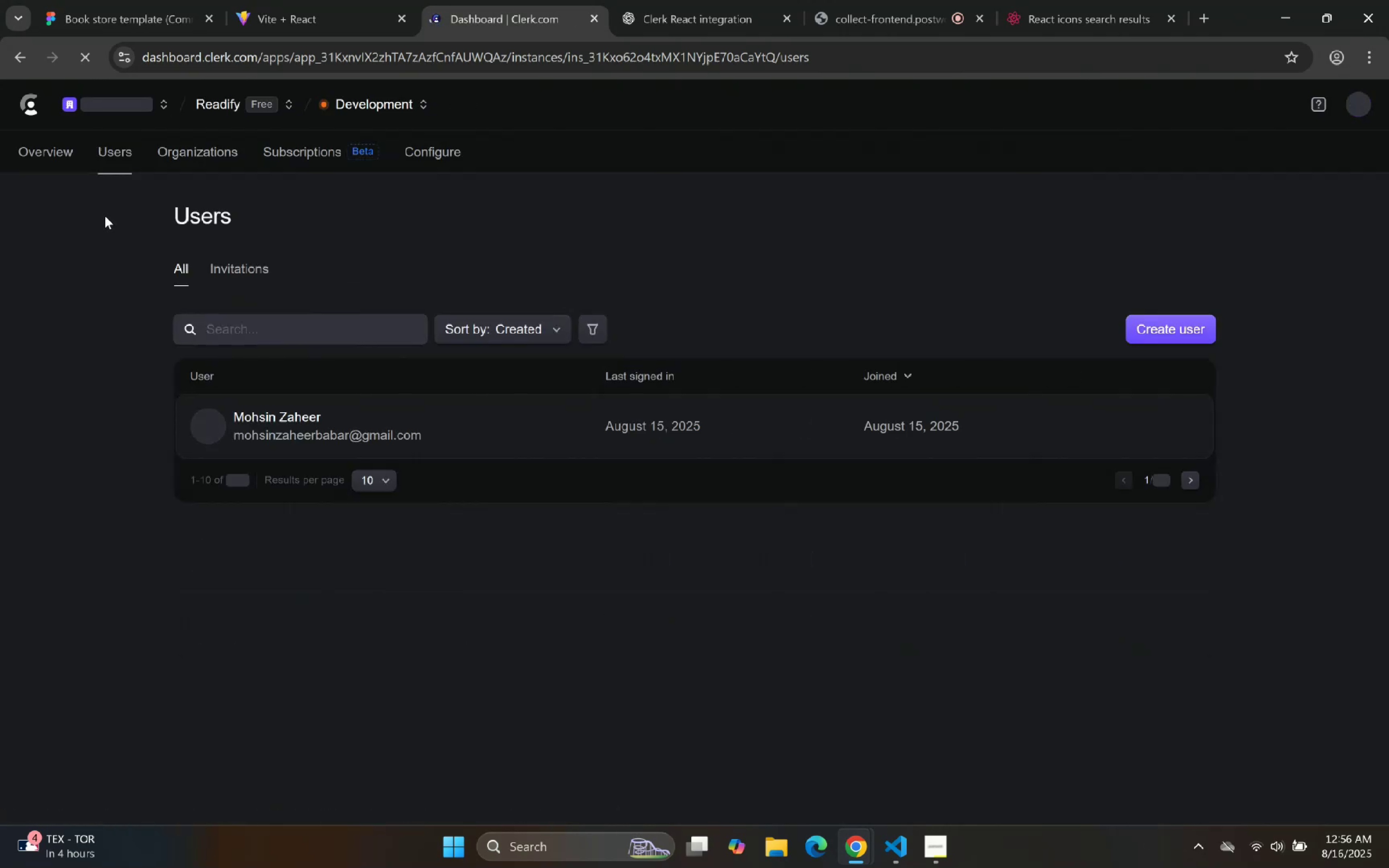 
wait(8.45)
 